 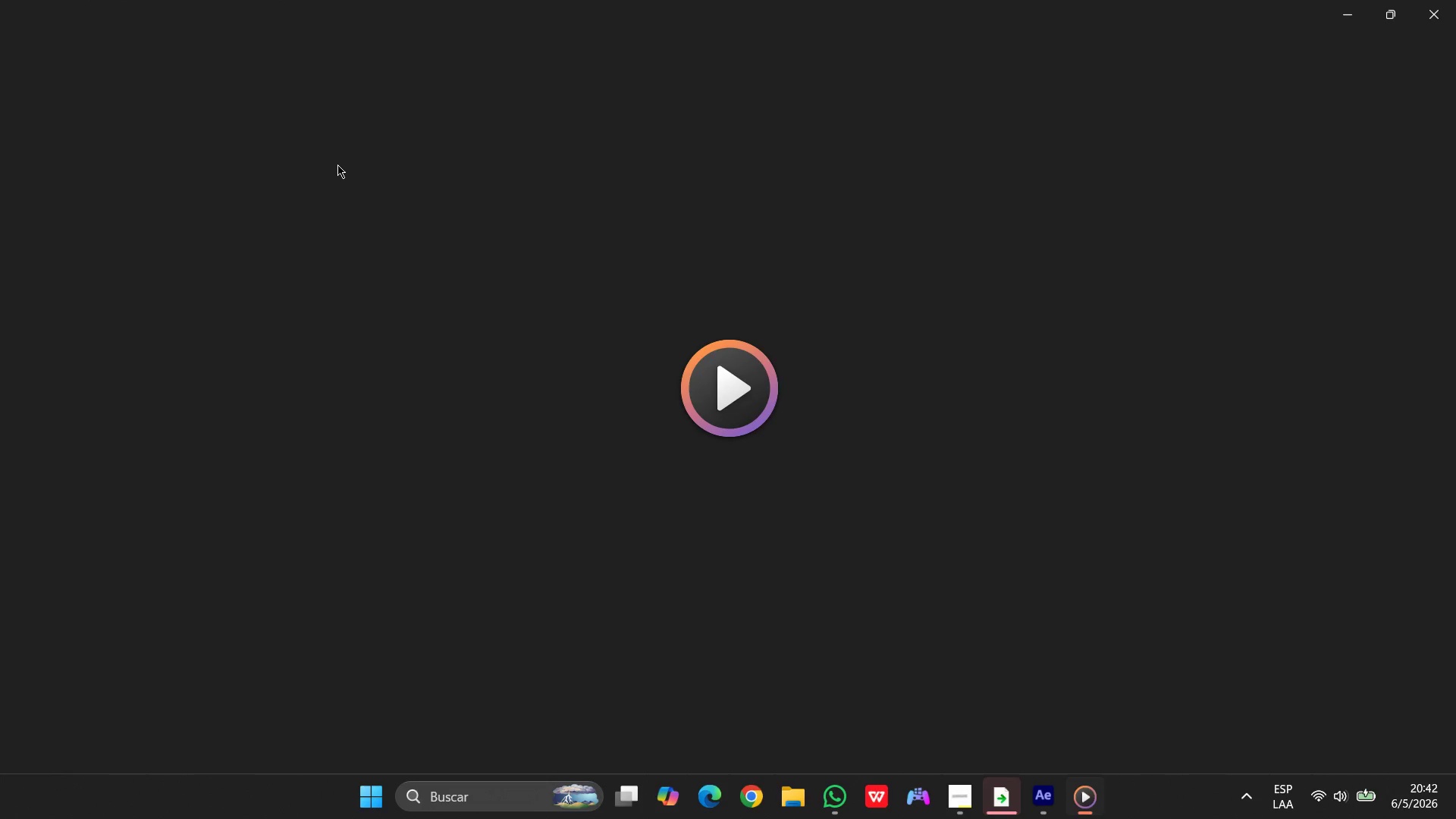 
left_click([1398, 566])
 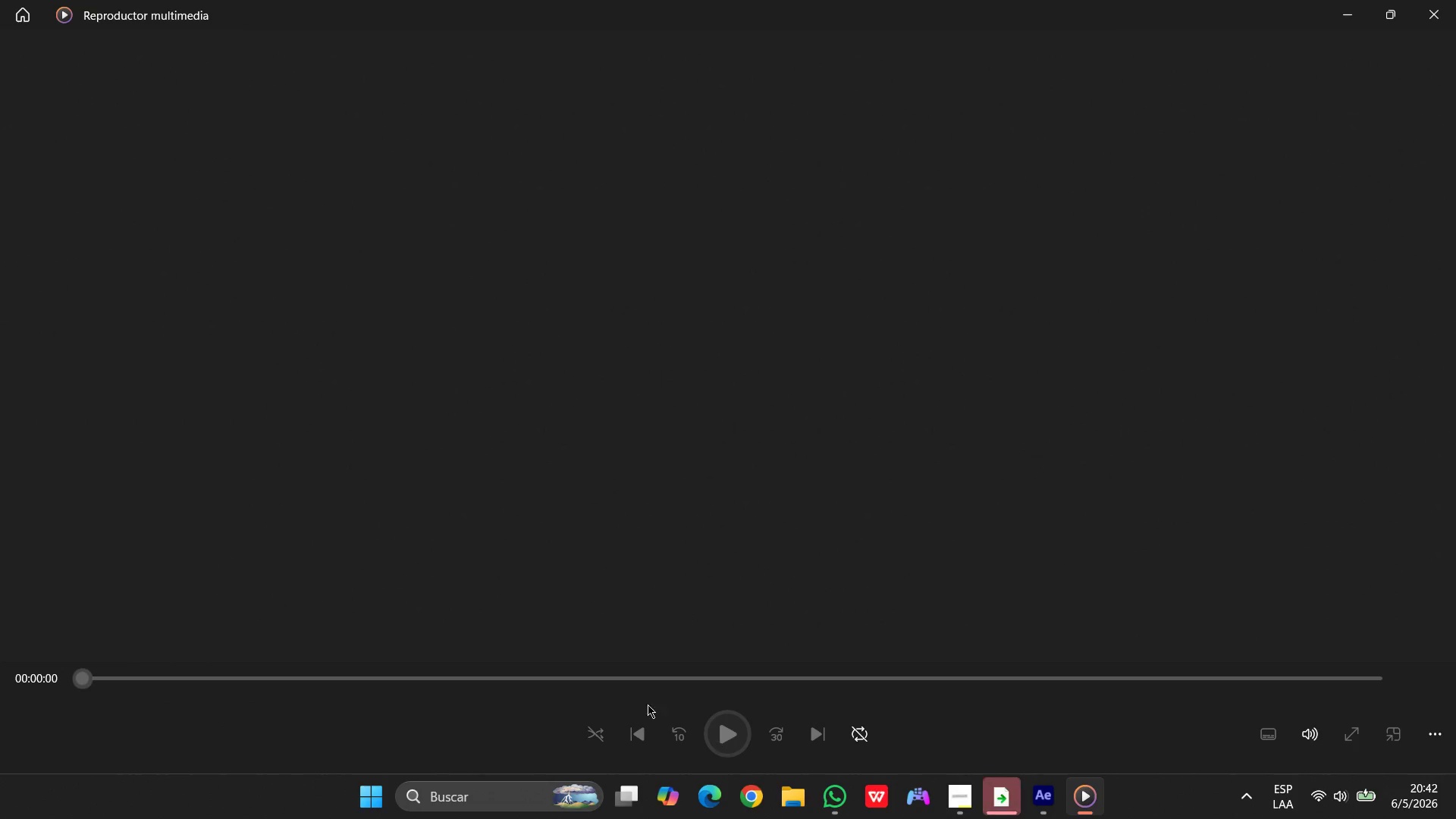 
left_click_drag(start_coordinate=[77, 680], to_coordinate=[1436, 634])
 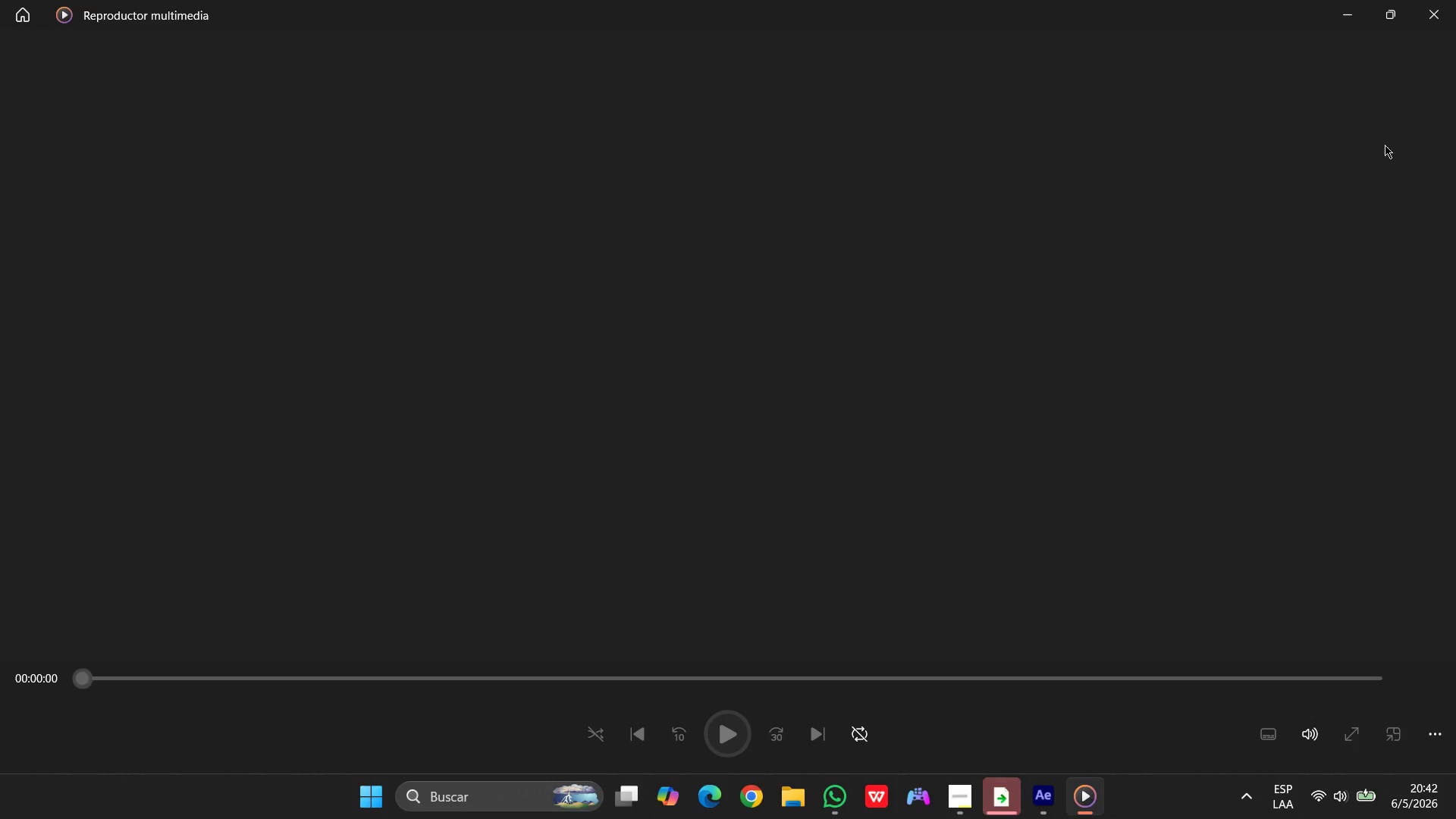 
left_click([1429, 19])
 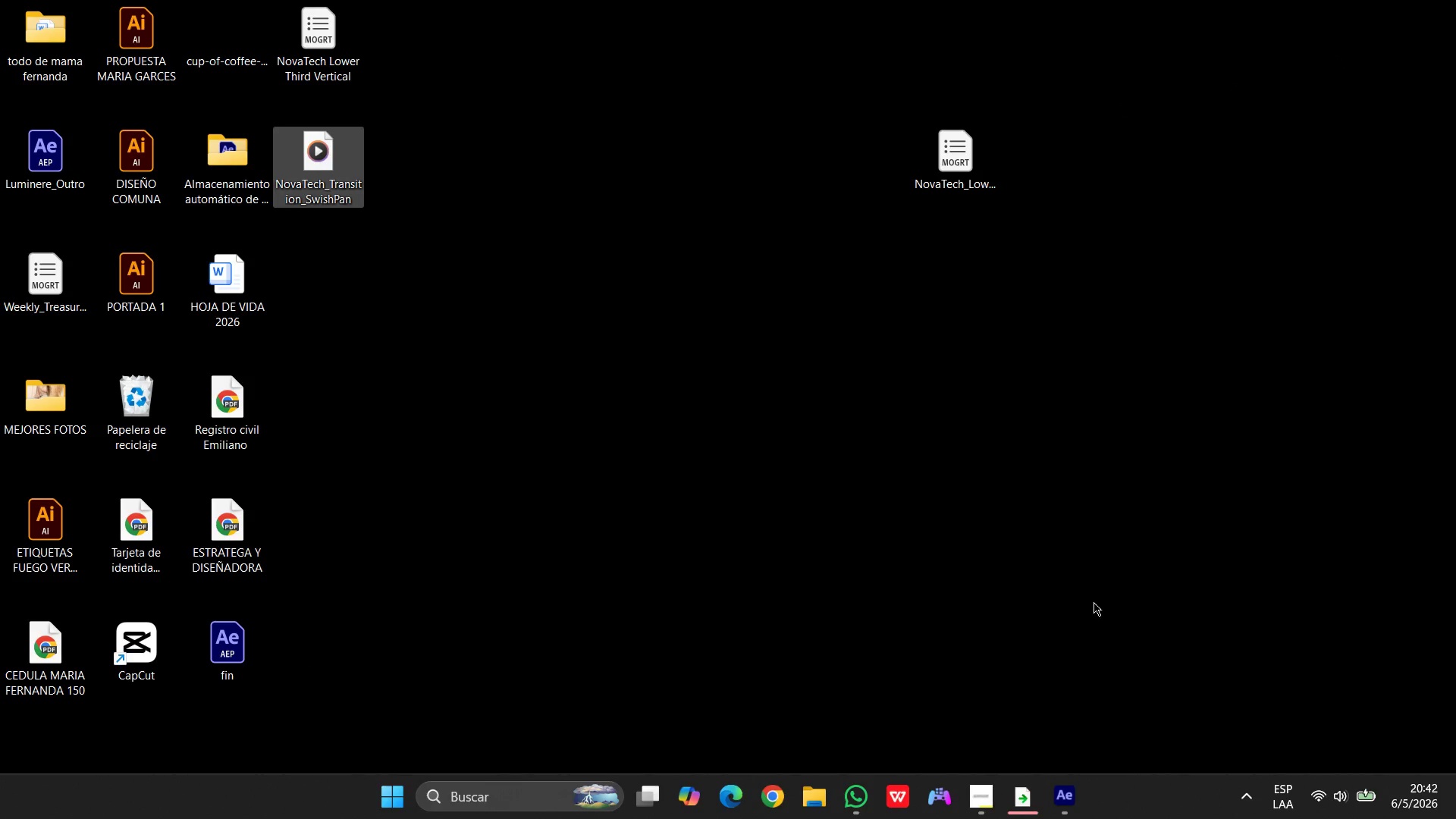 
mouse_move([1053, 794])
 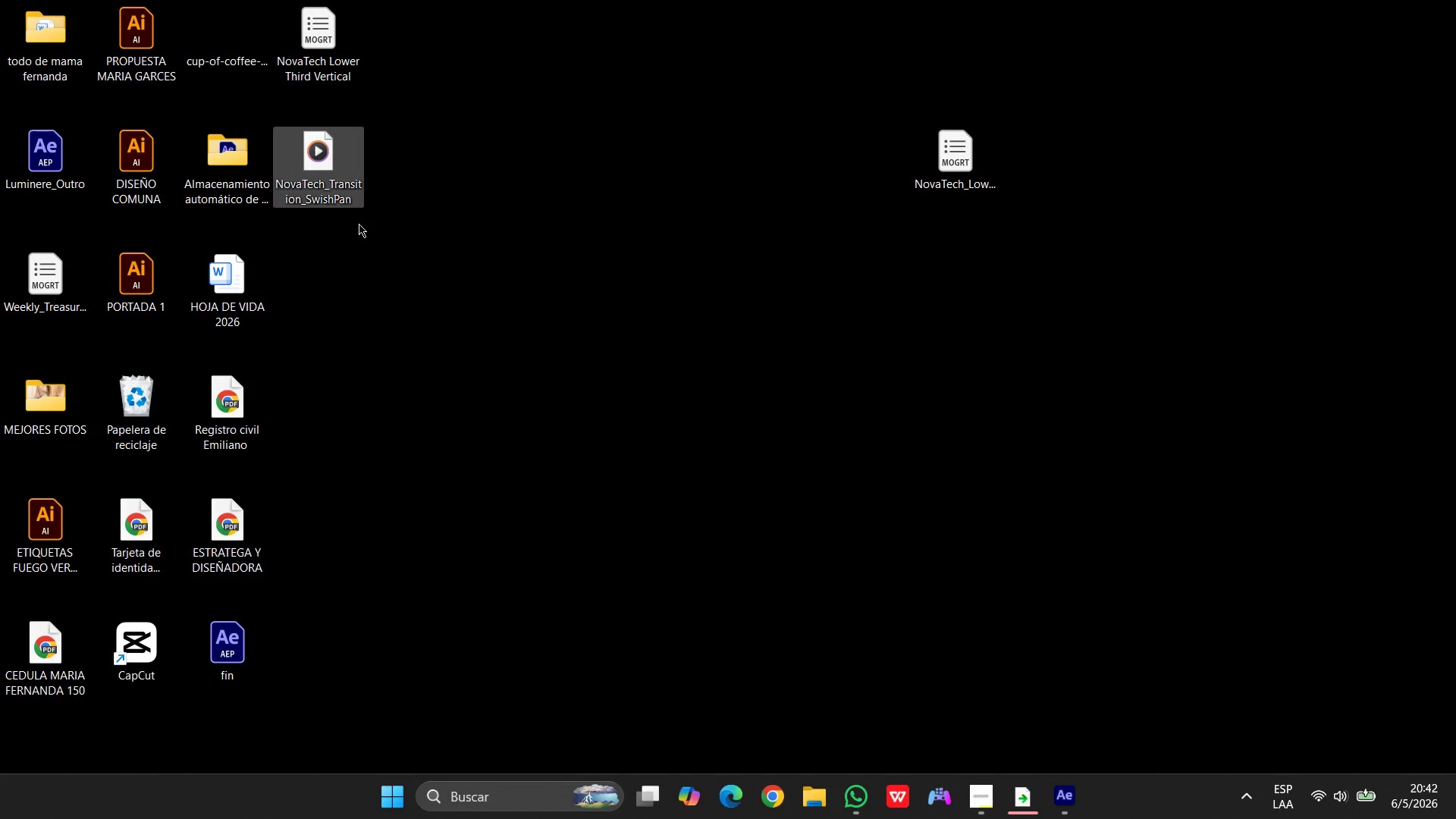 
left_click_drag(start_coordinate=[317, 172], to_coordinate=[888, 275])
 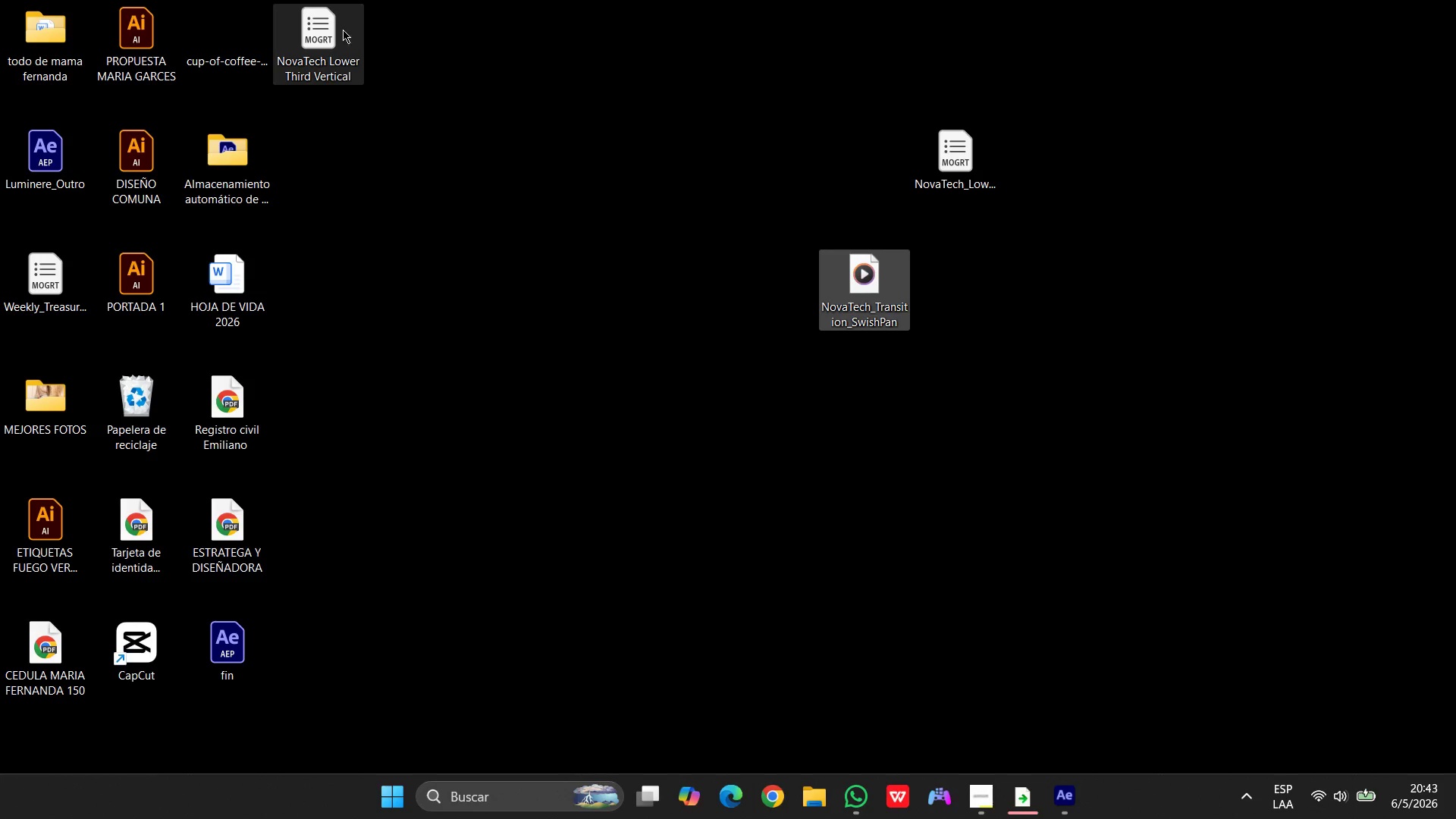 
left_click_drag(start_coordinate=[340, 30], to_coordinate=[966, 268])
 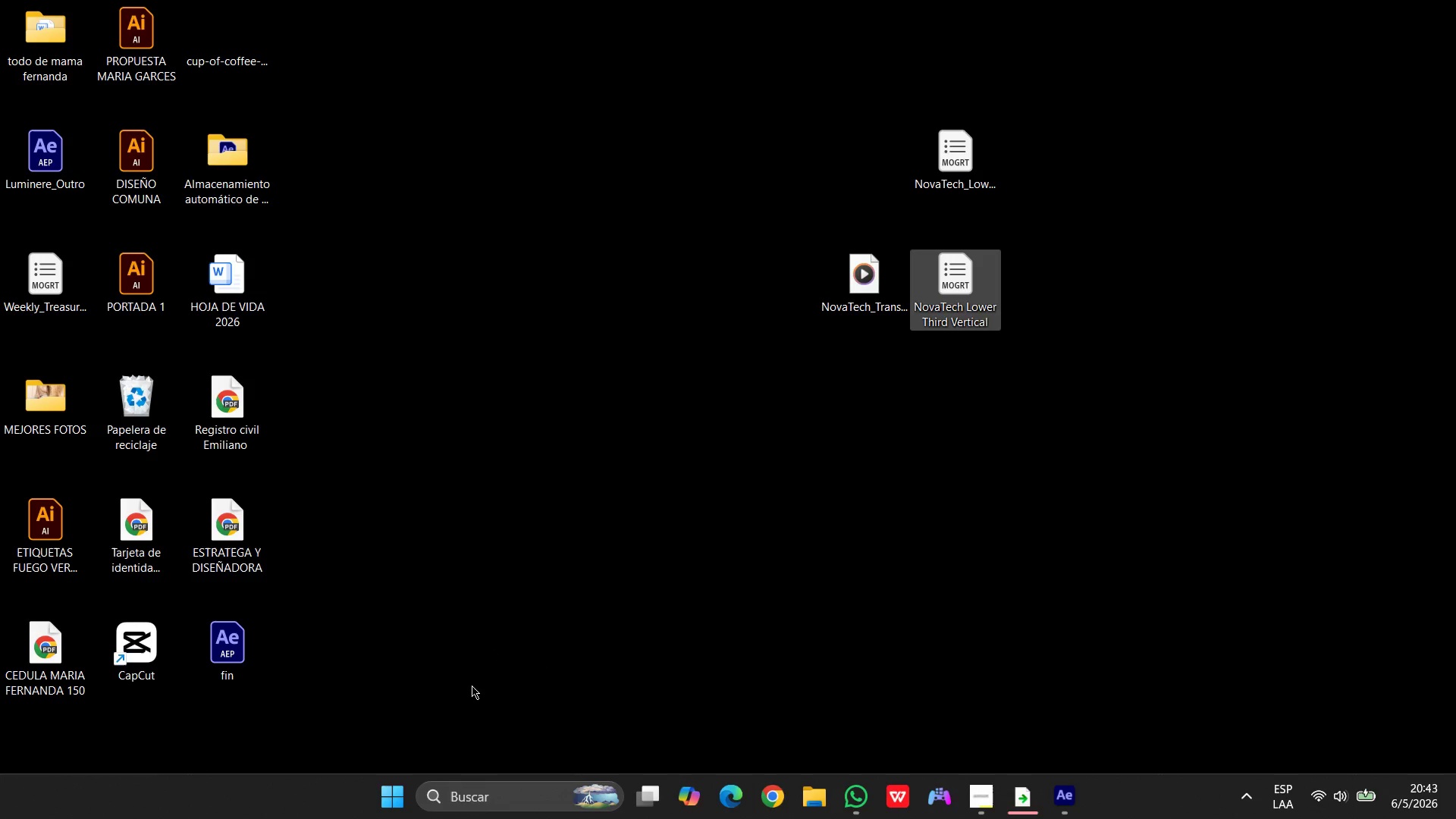 
wait(56.62)
 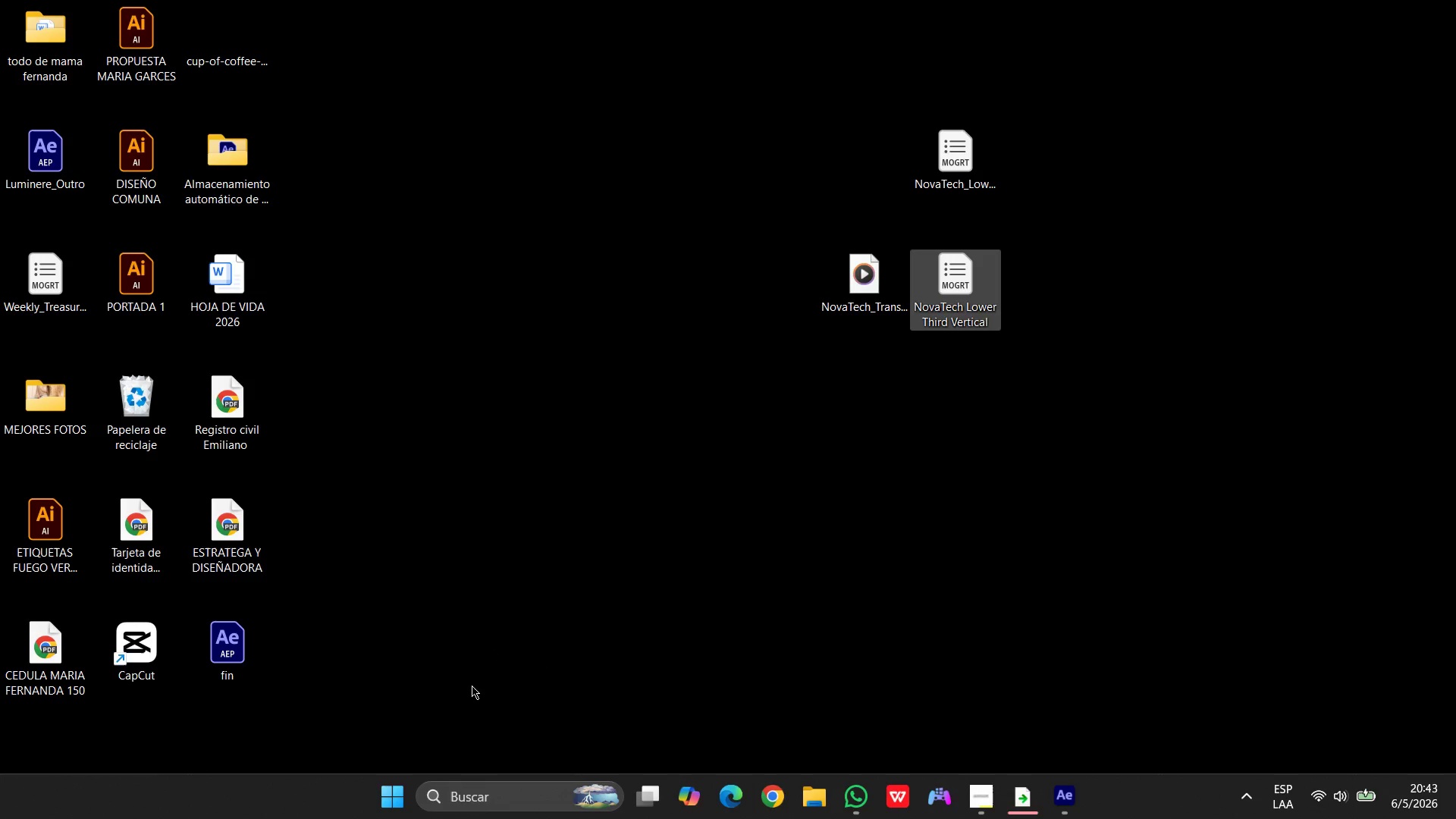 
left_click([126, 216])
 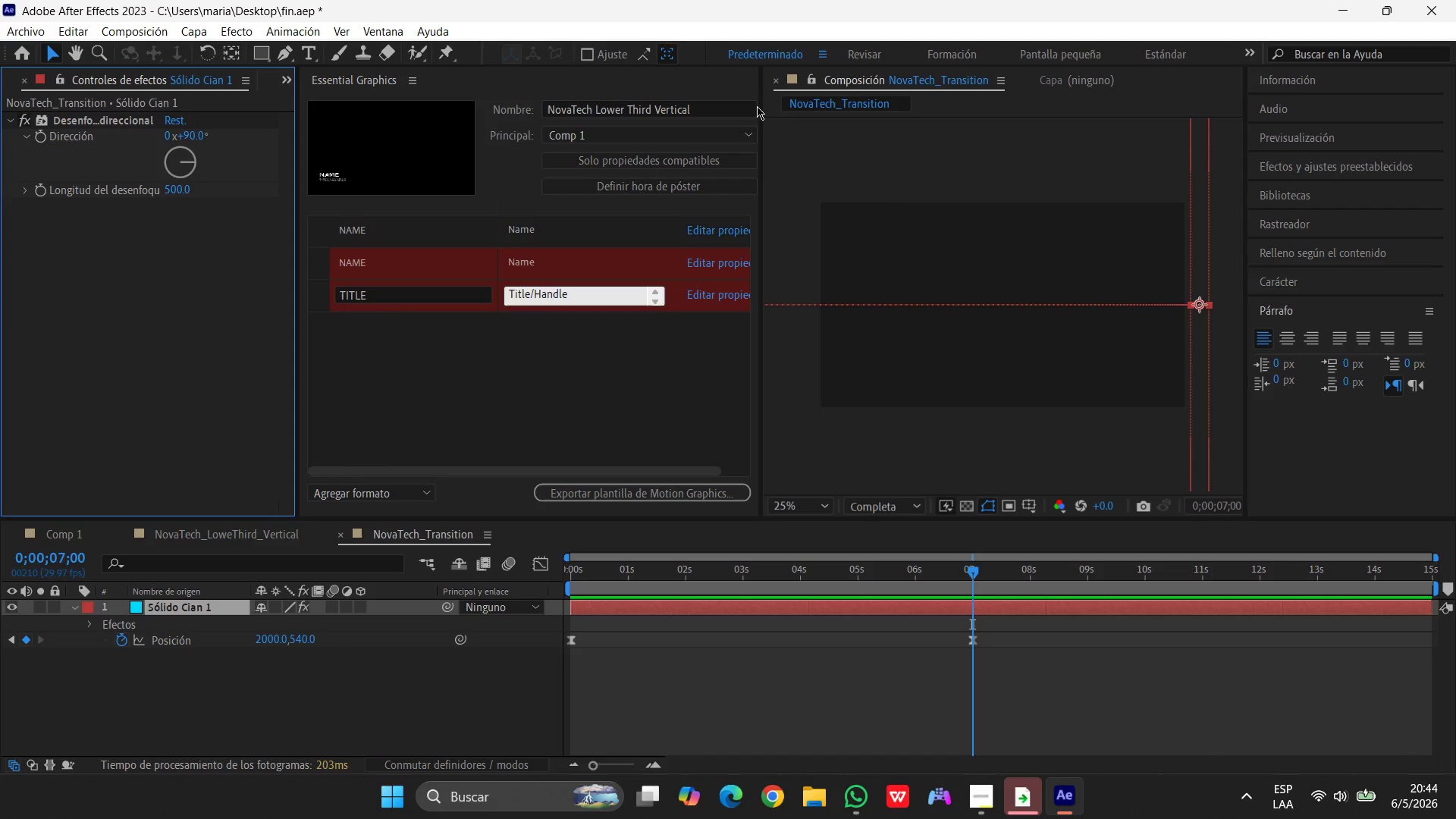 
wait(5.86)
 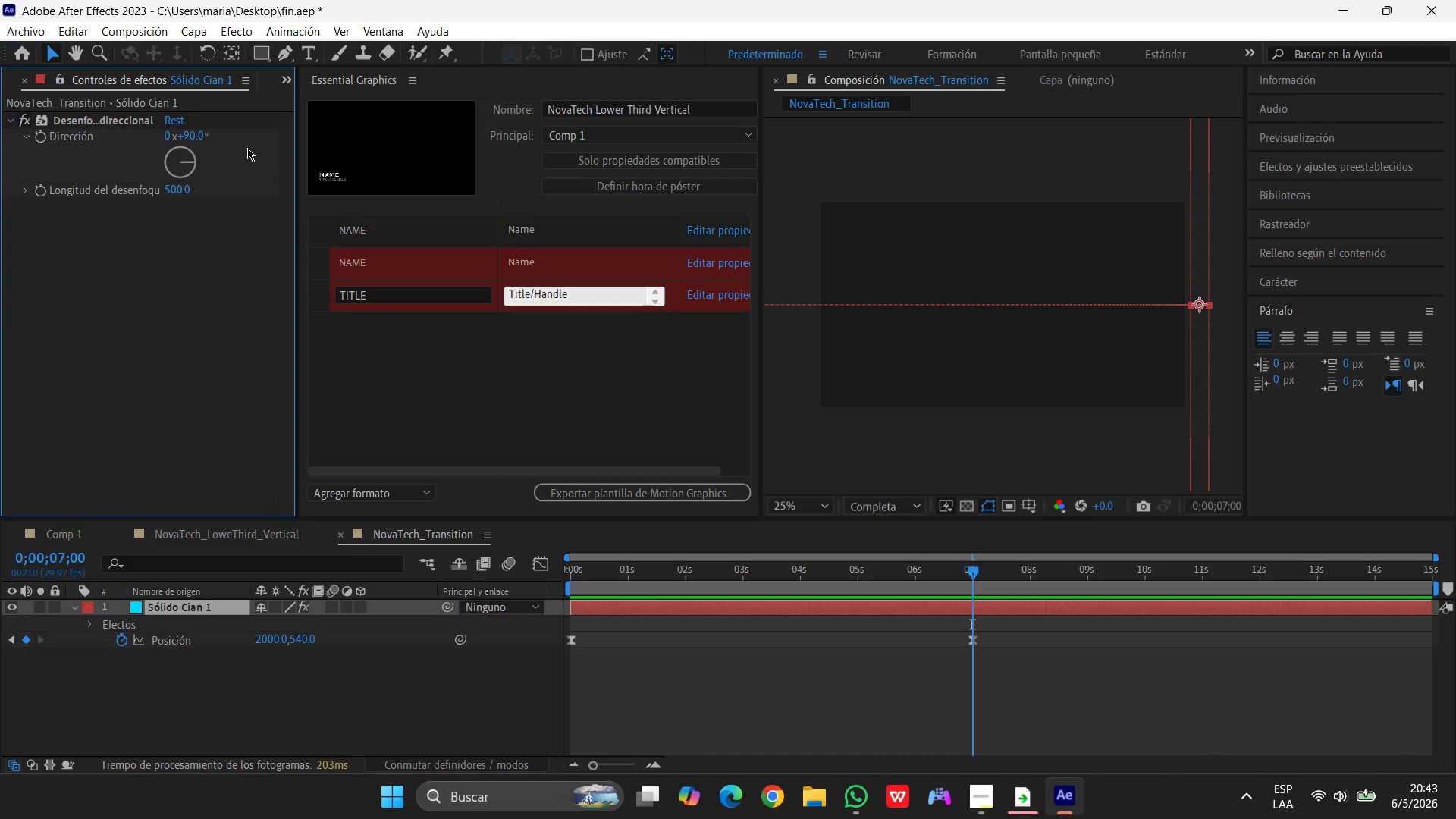 
left_click([836, 105])
 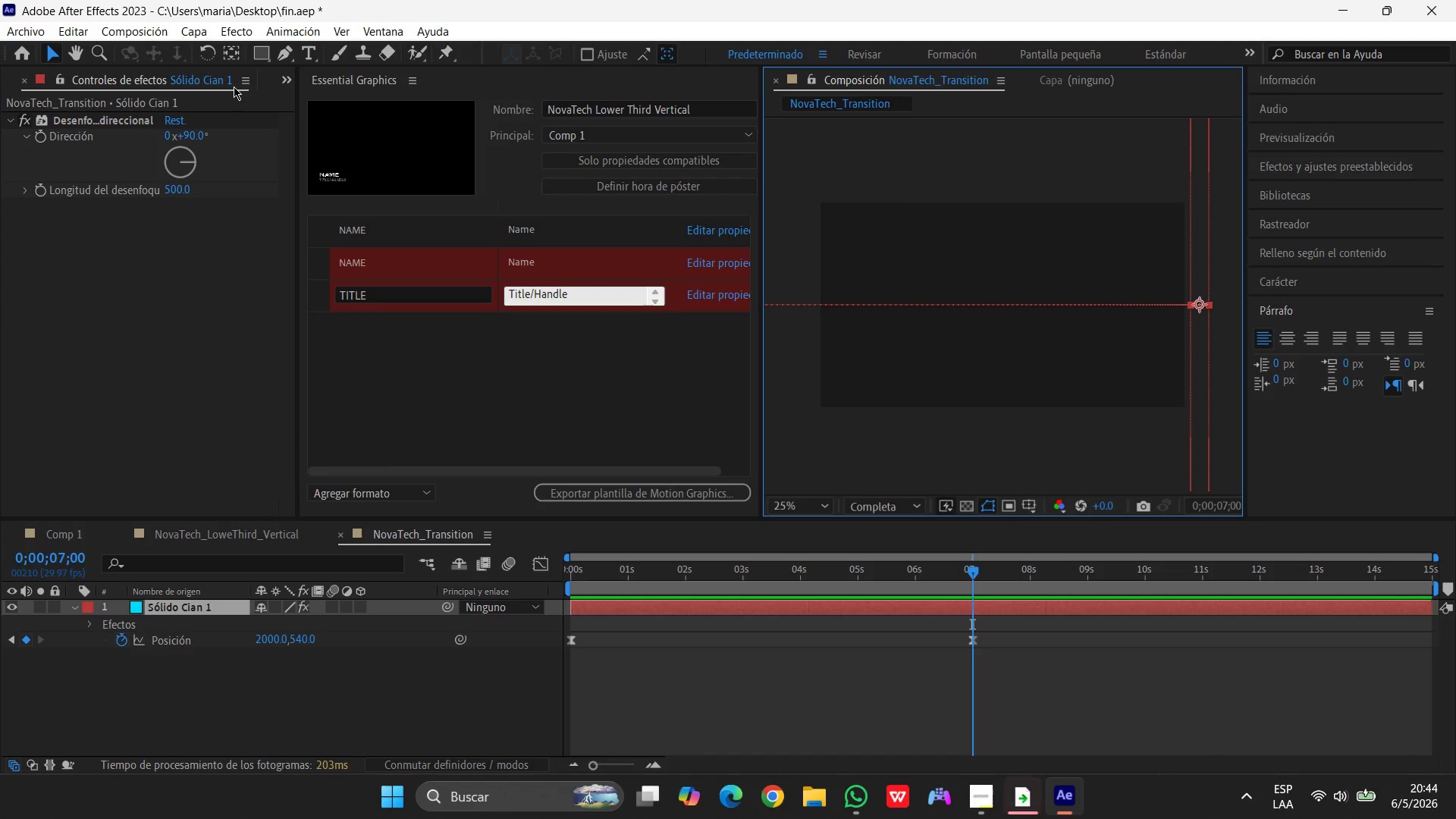 
left_click([286, 77])
 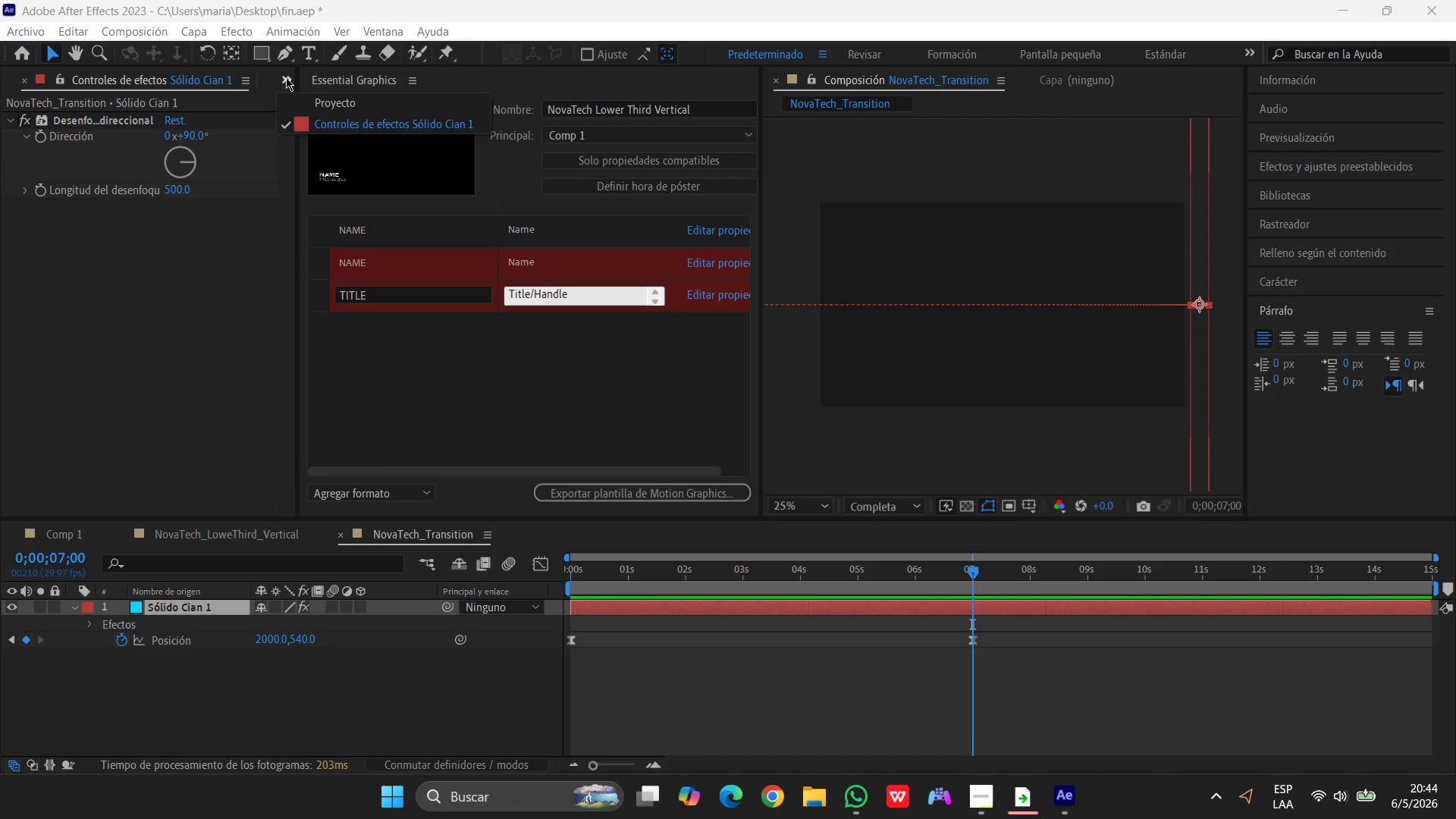 
left_click([286, 77])
 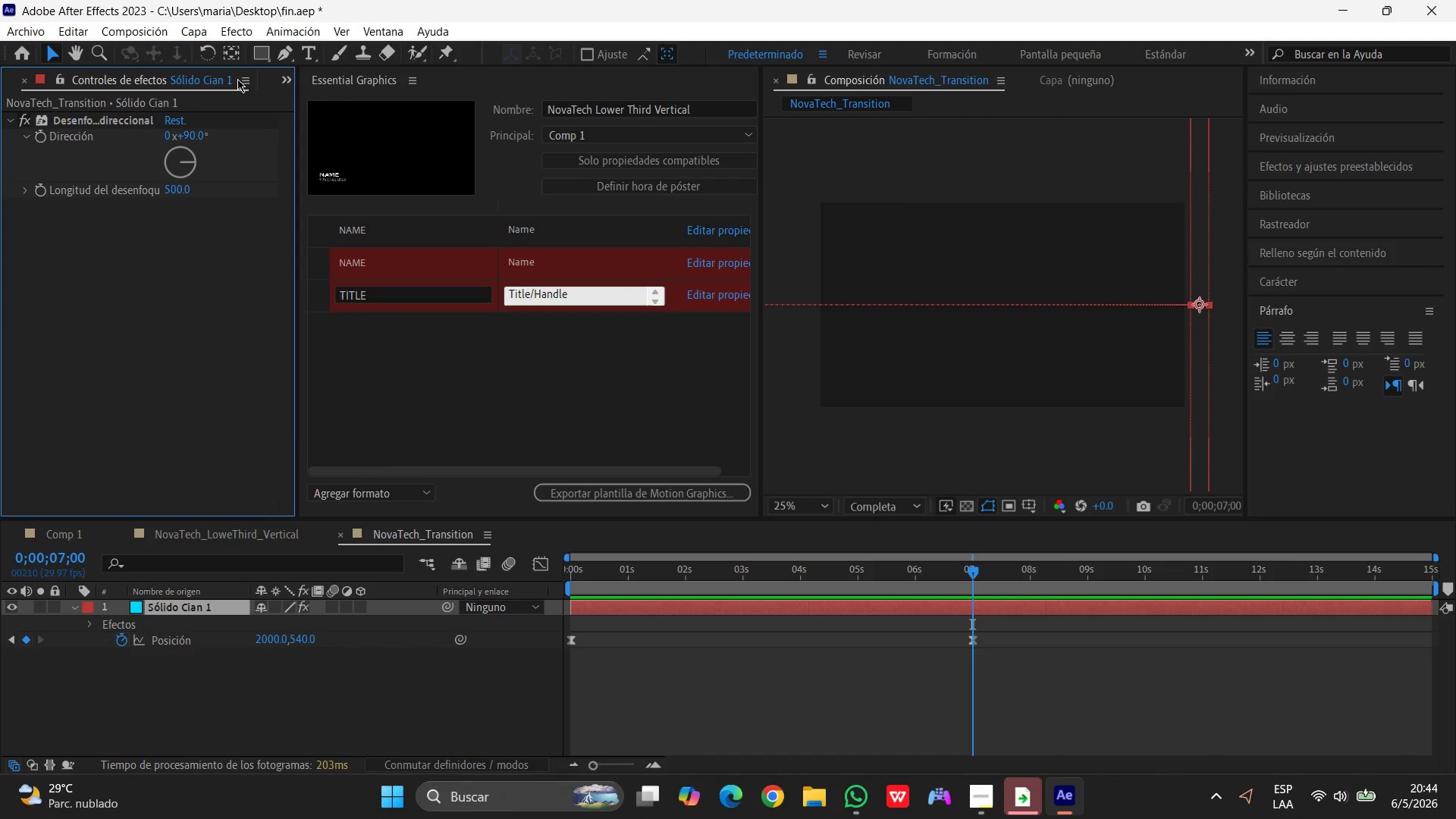 
left_click([241, 80])
 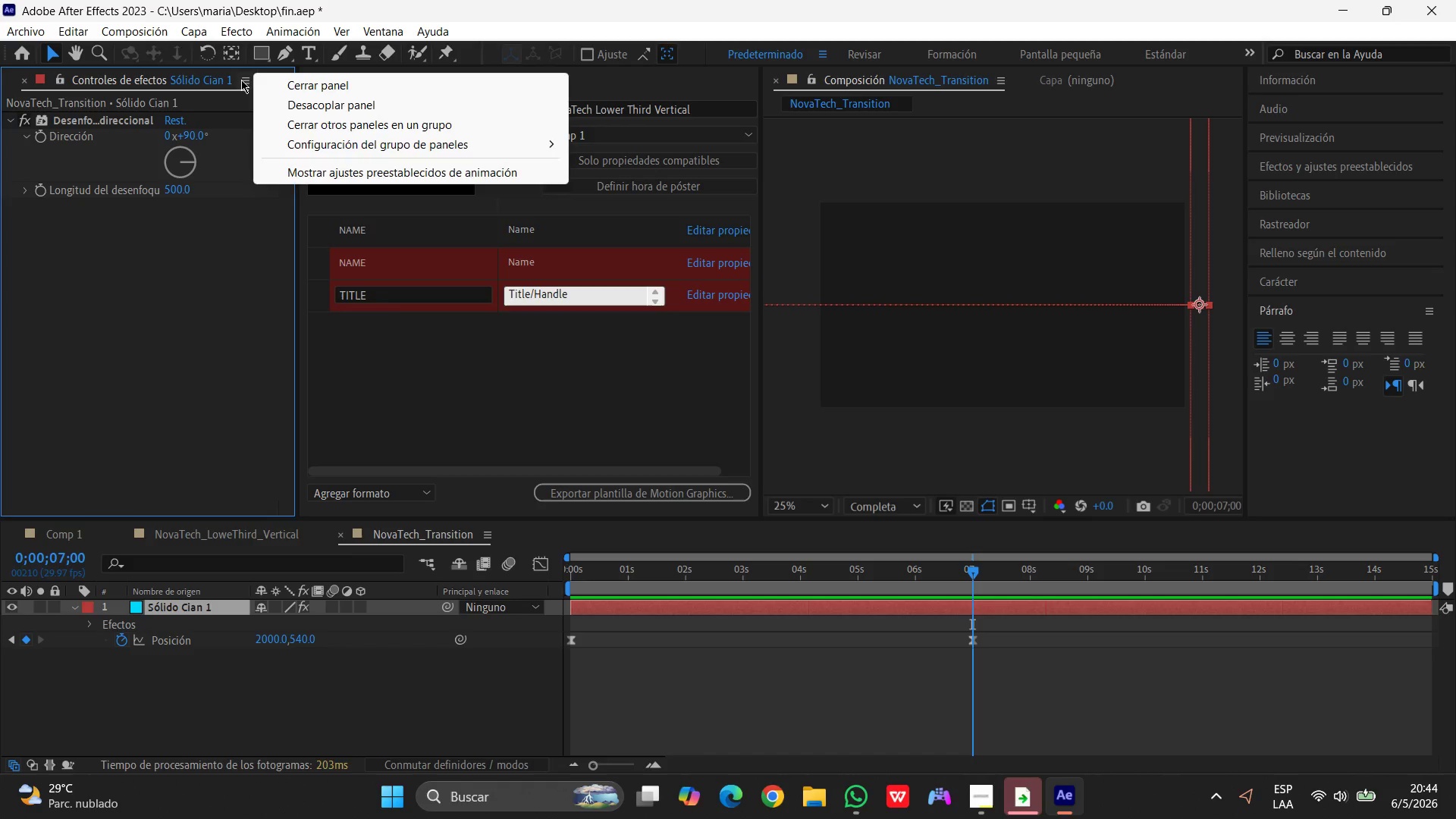 
left_click([241, 80])
 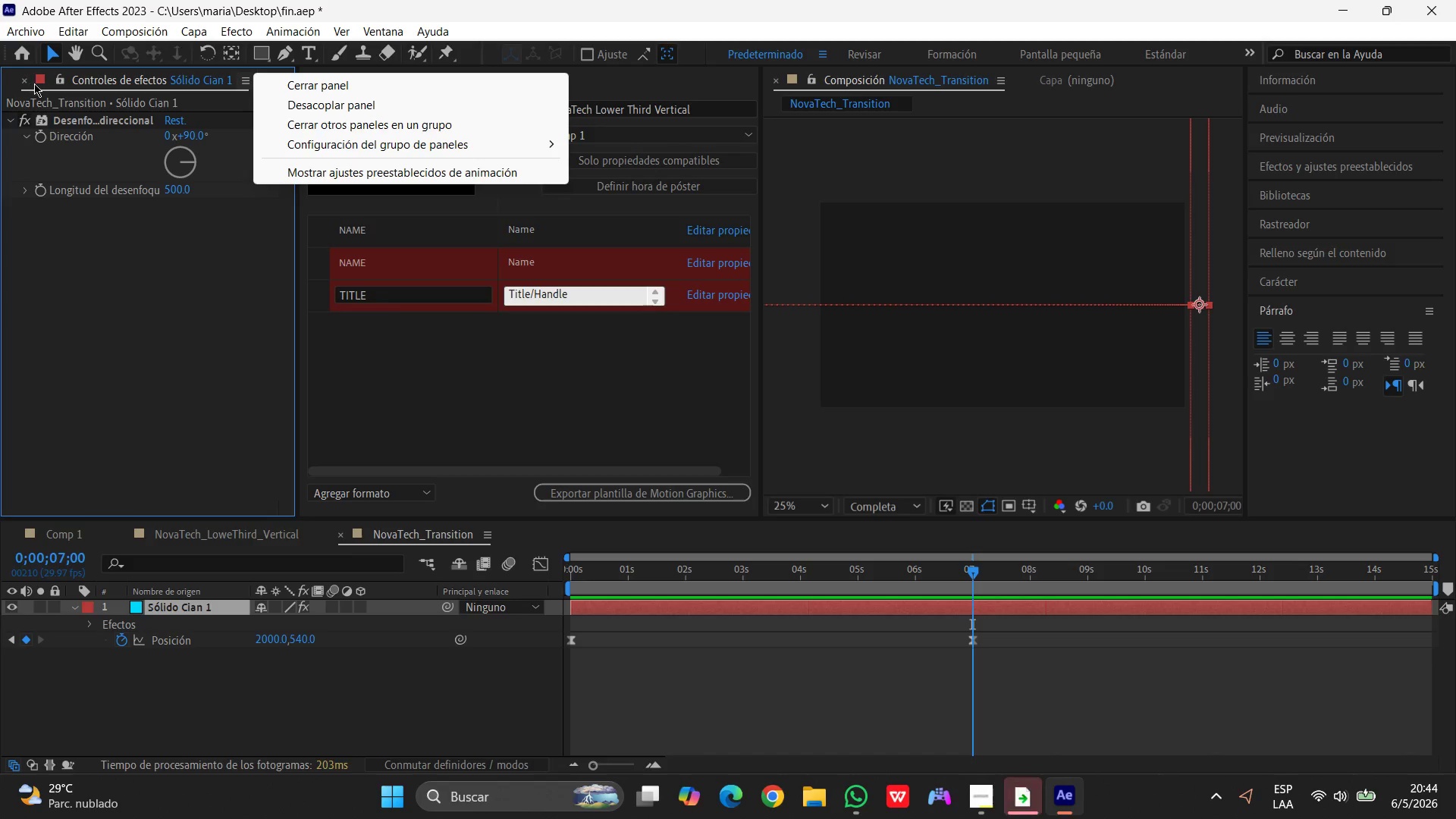 
left_click([279, 80])
 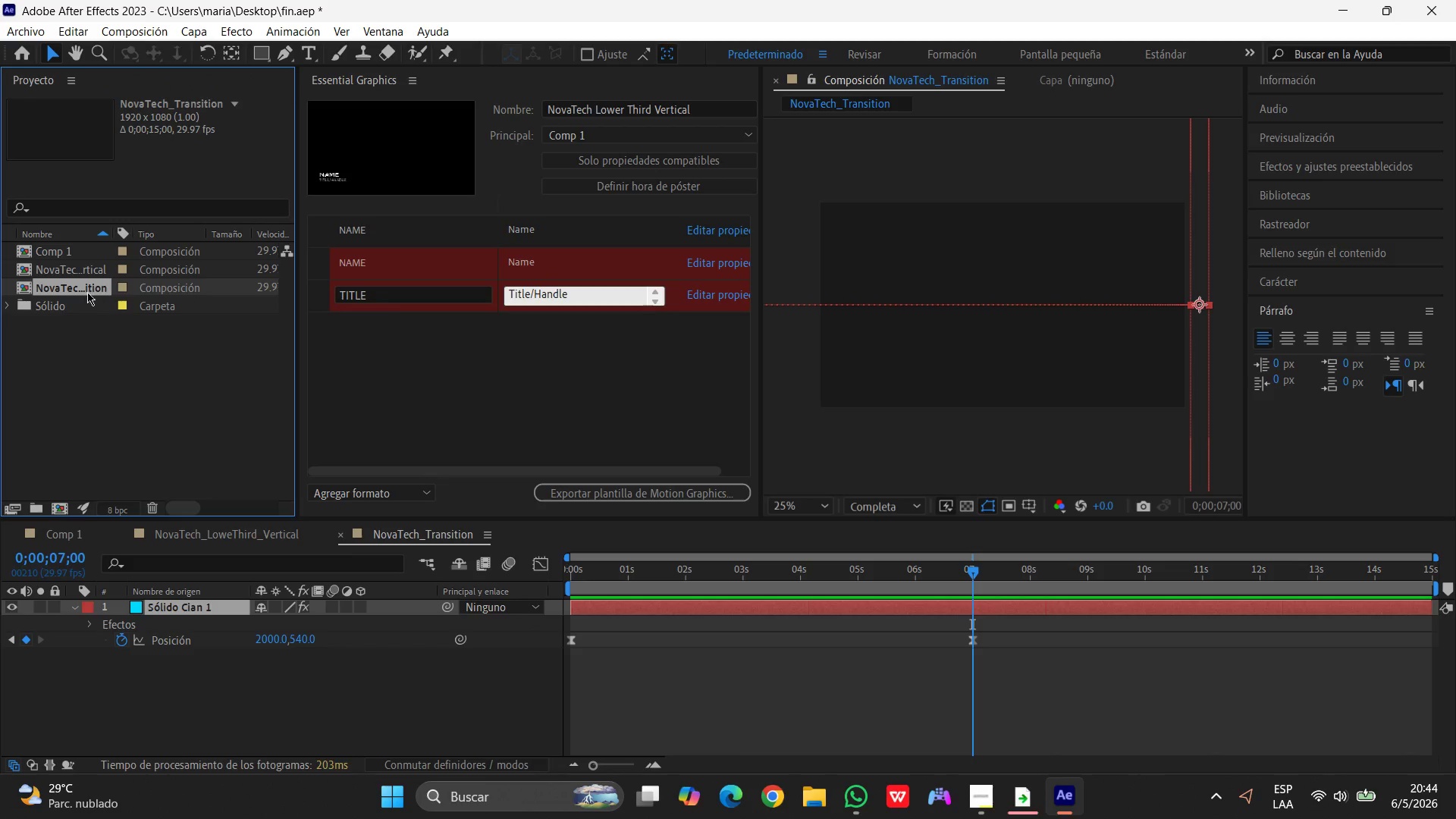 
left_click([62, 248])
 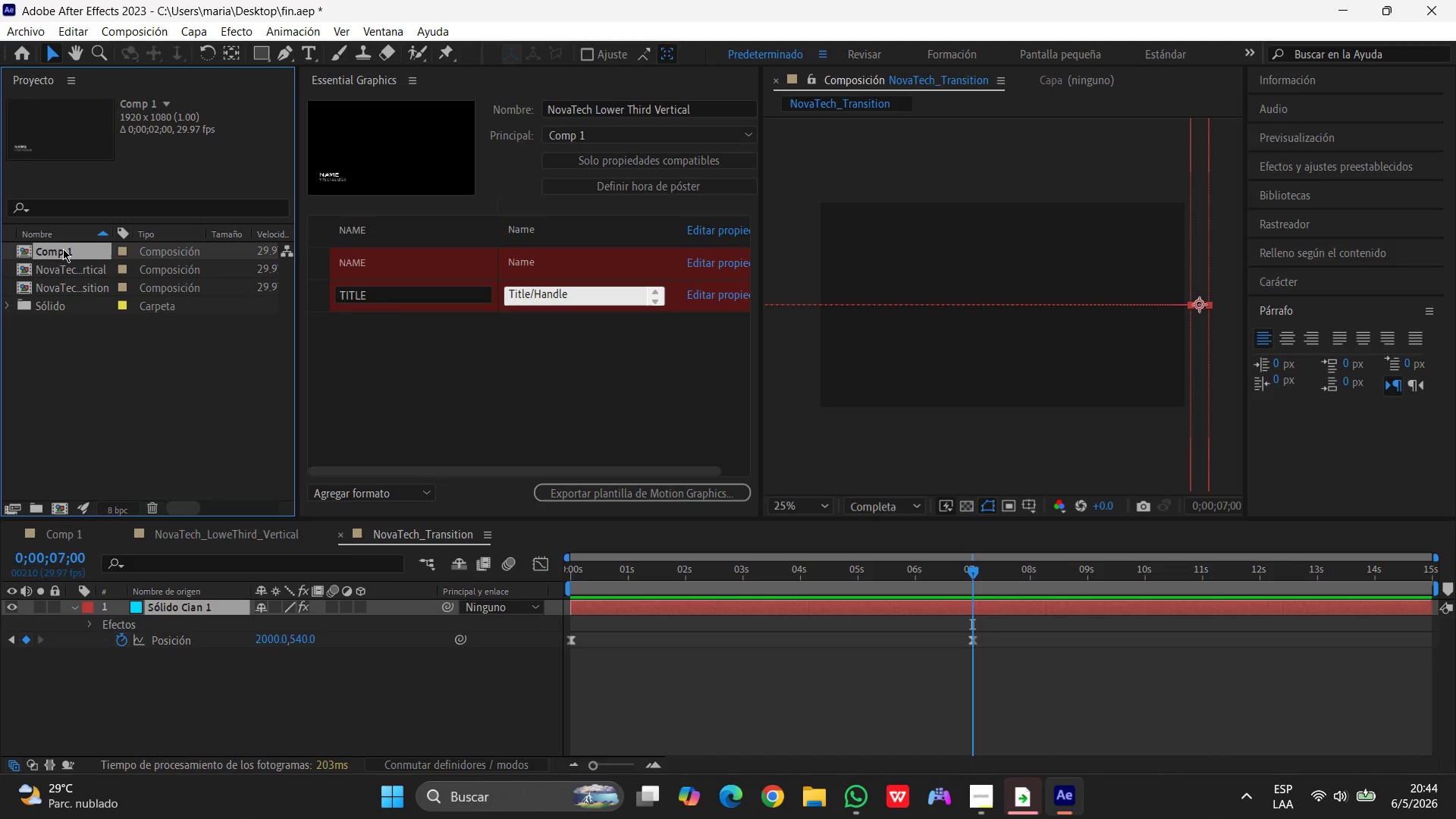 
wait(5.56)
 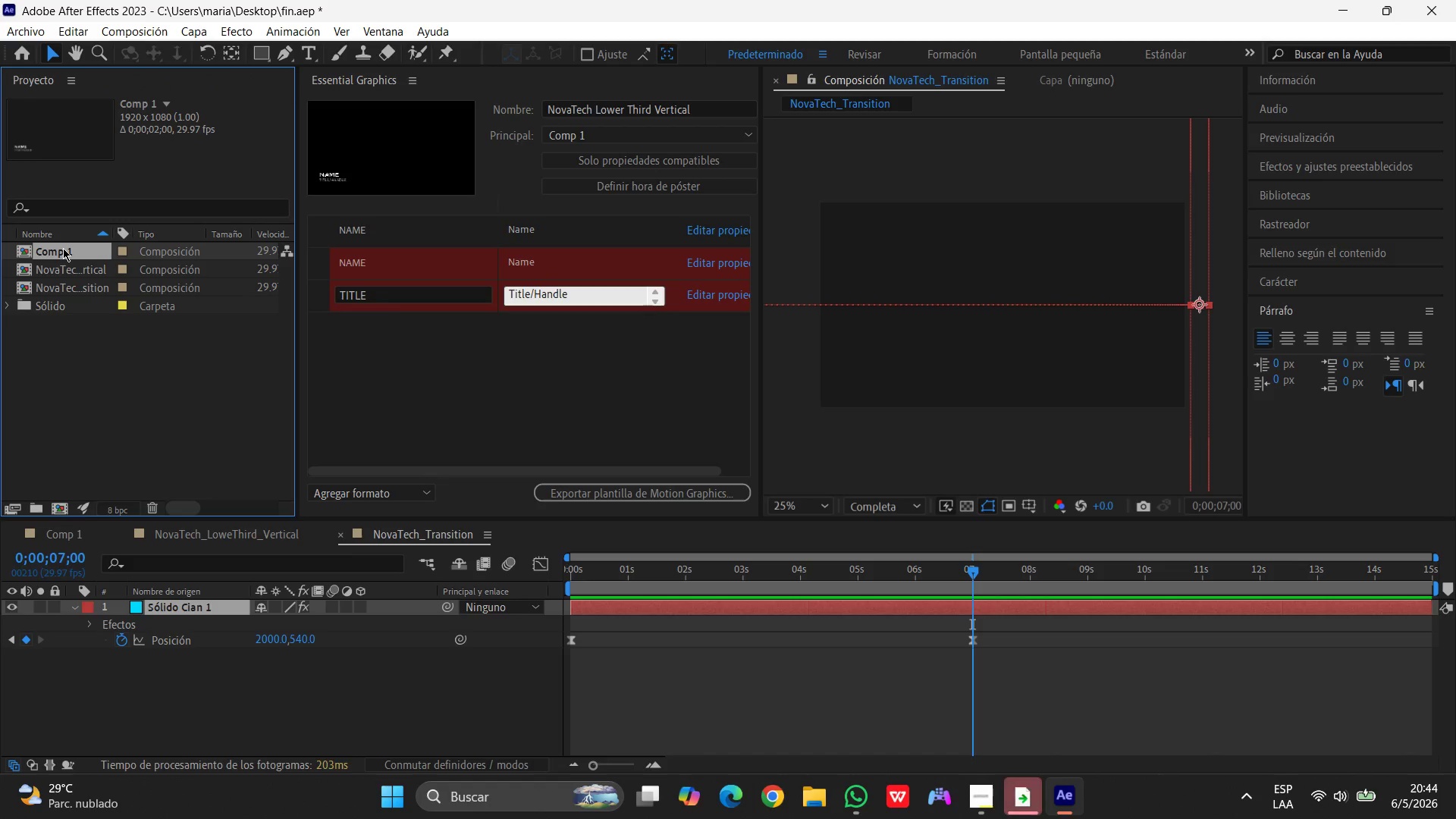 
left_click([63, 251])
 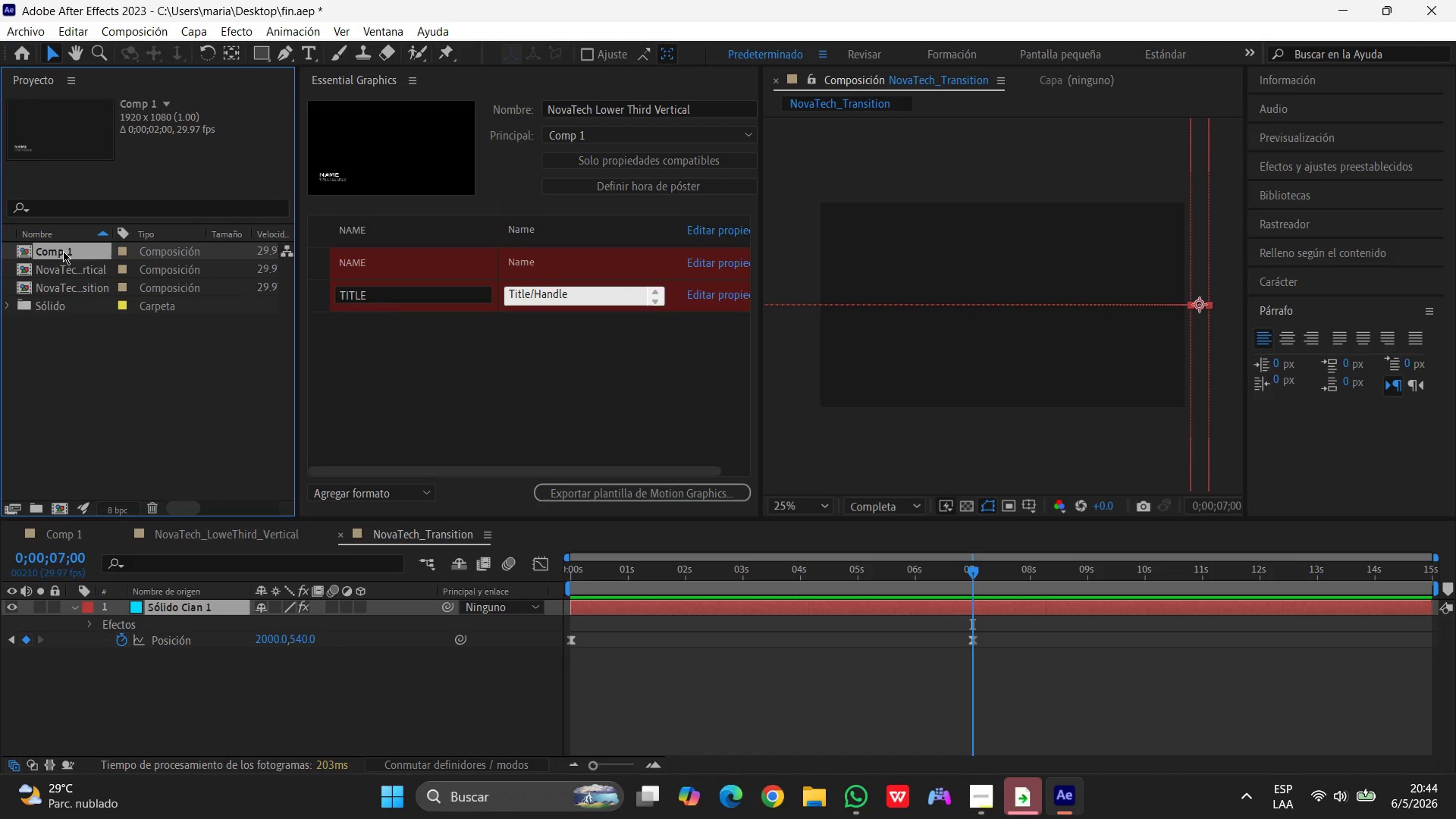 
left_click([63, 251])
 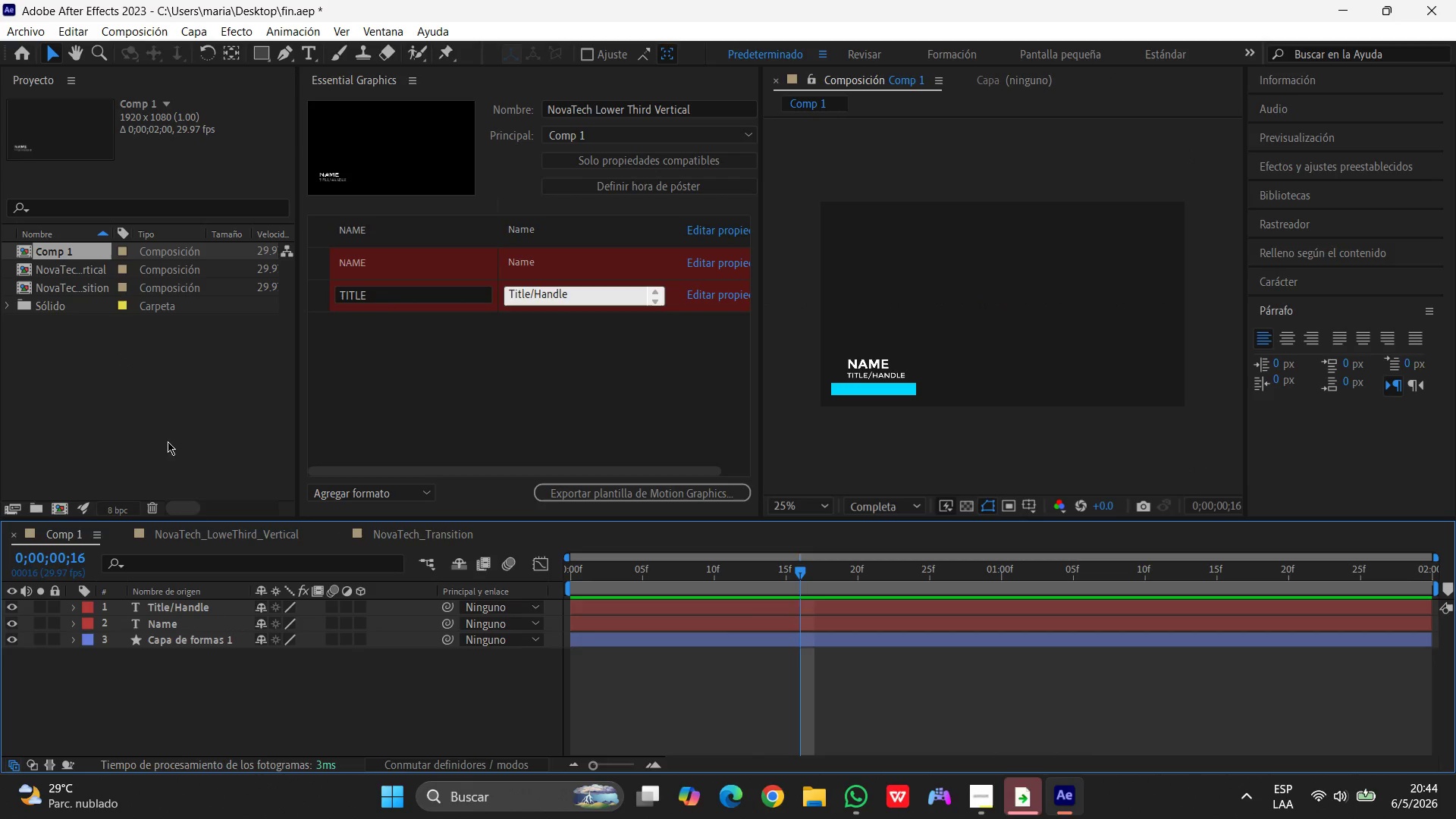 
left_click([171, 625])
 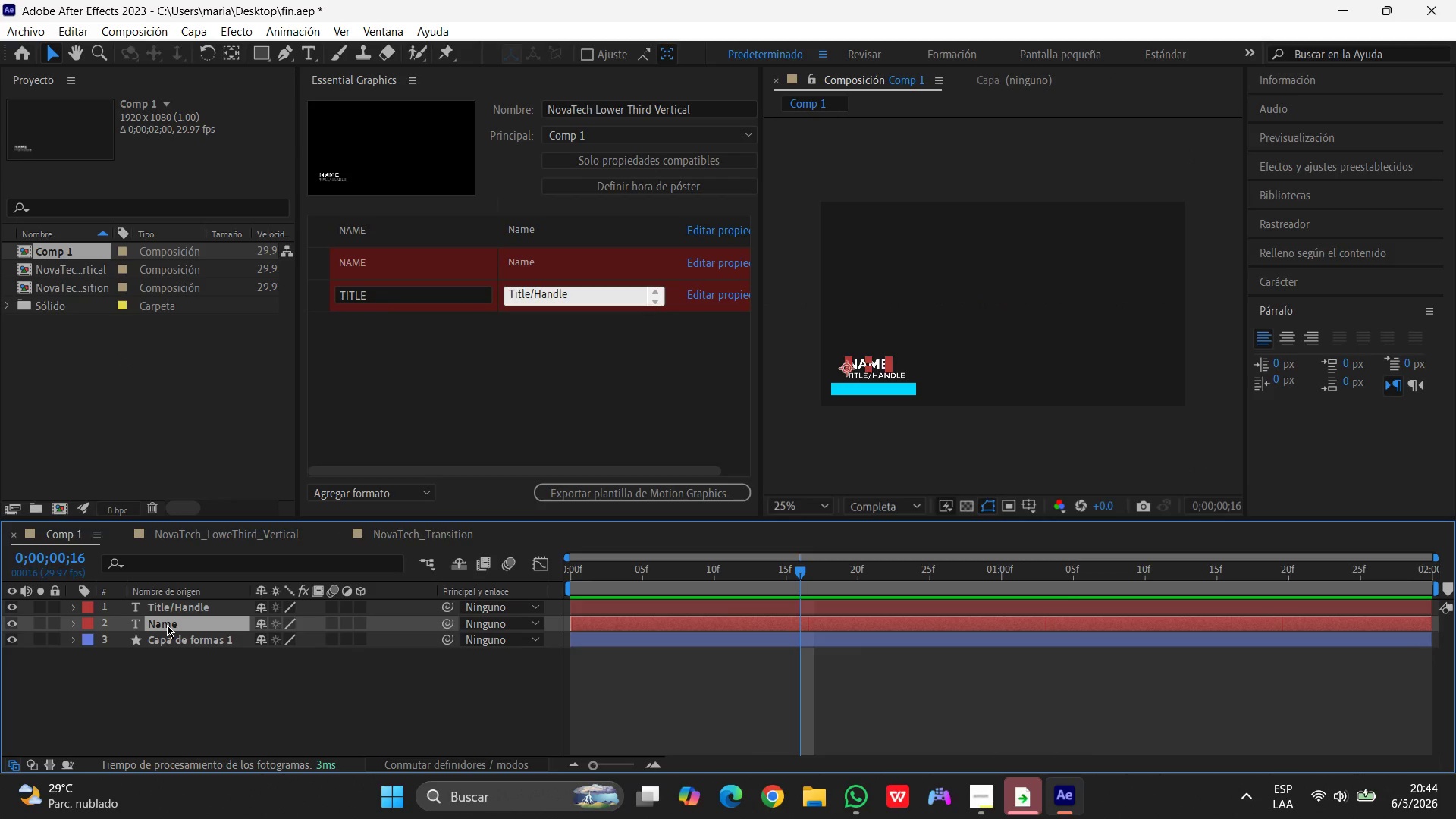 
wait(11.06)
 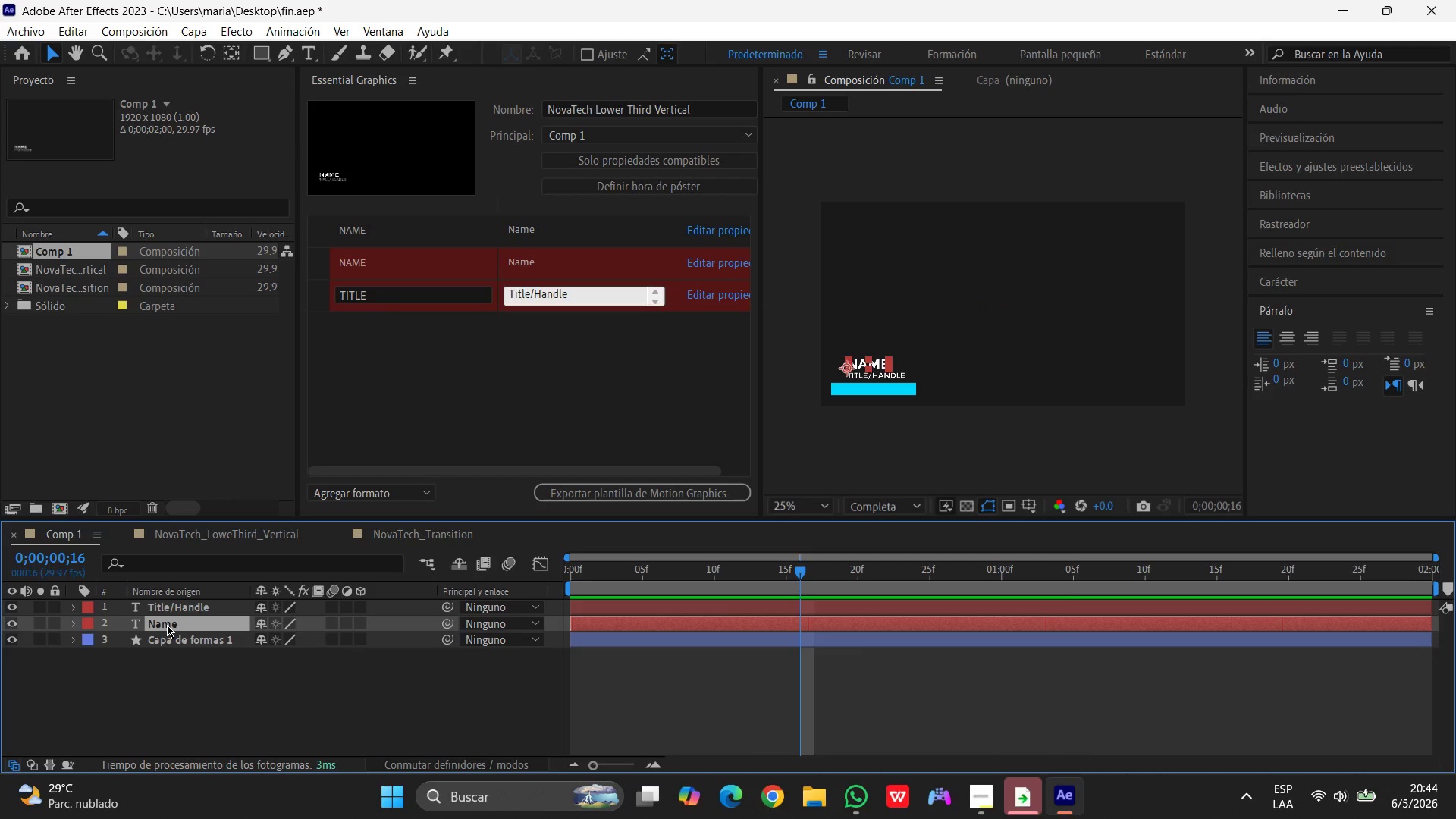 
left_click([1281, 284])
 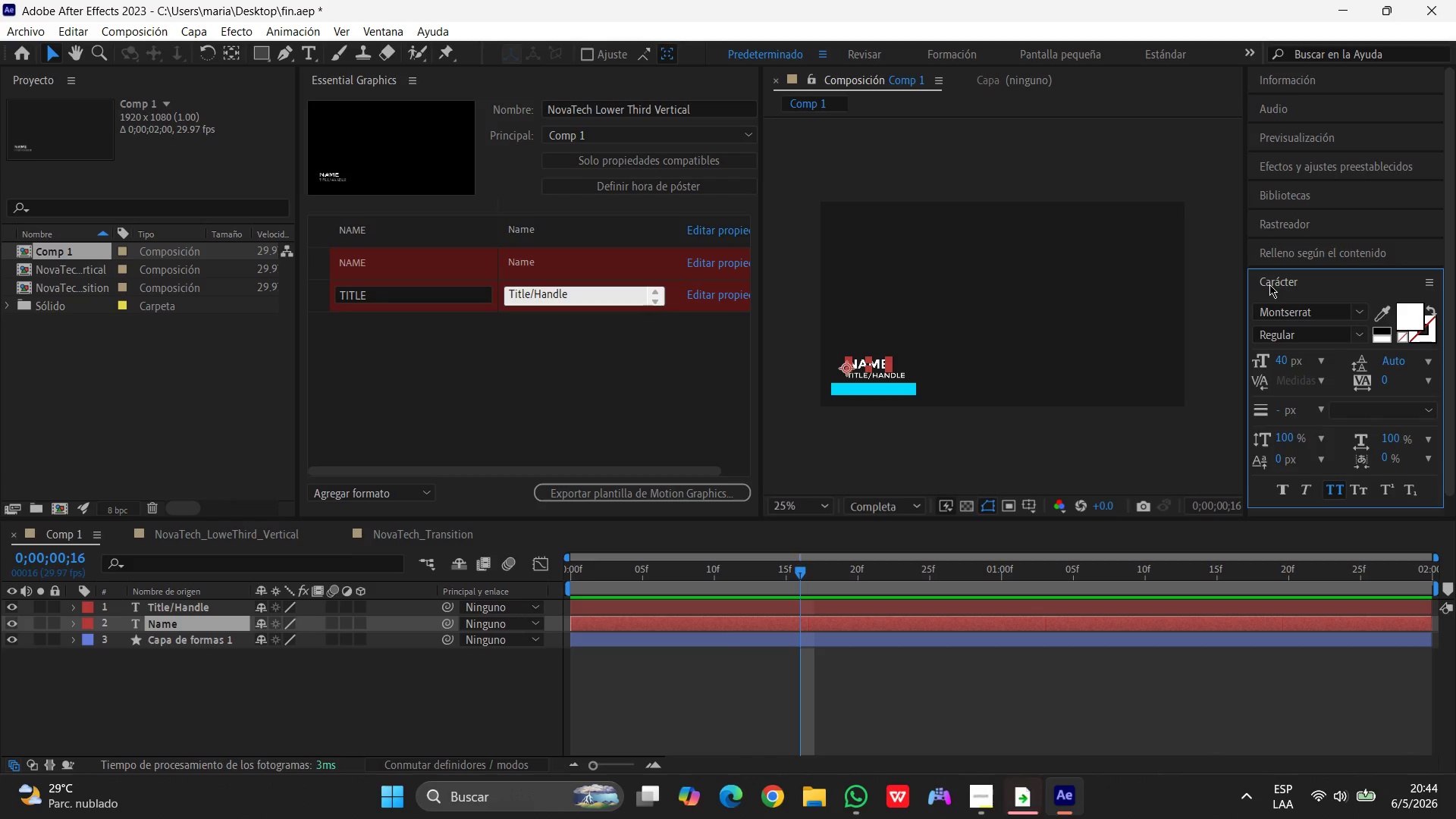 
wait(19.55)
 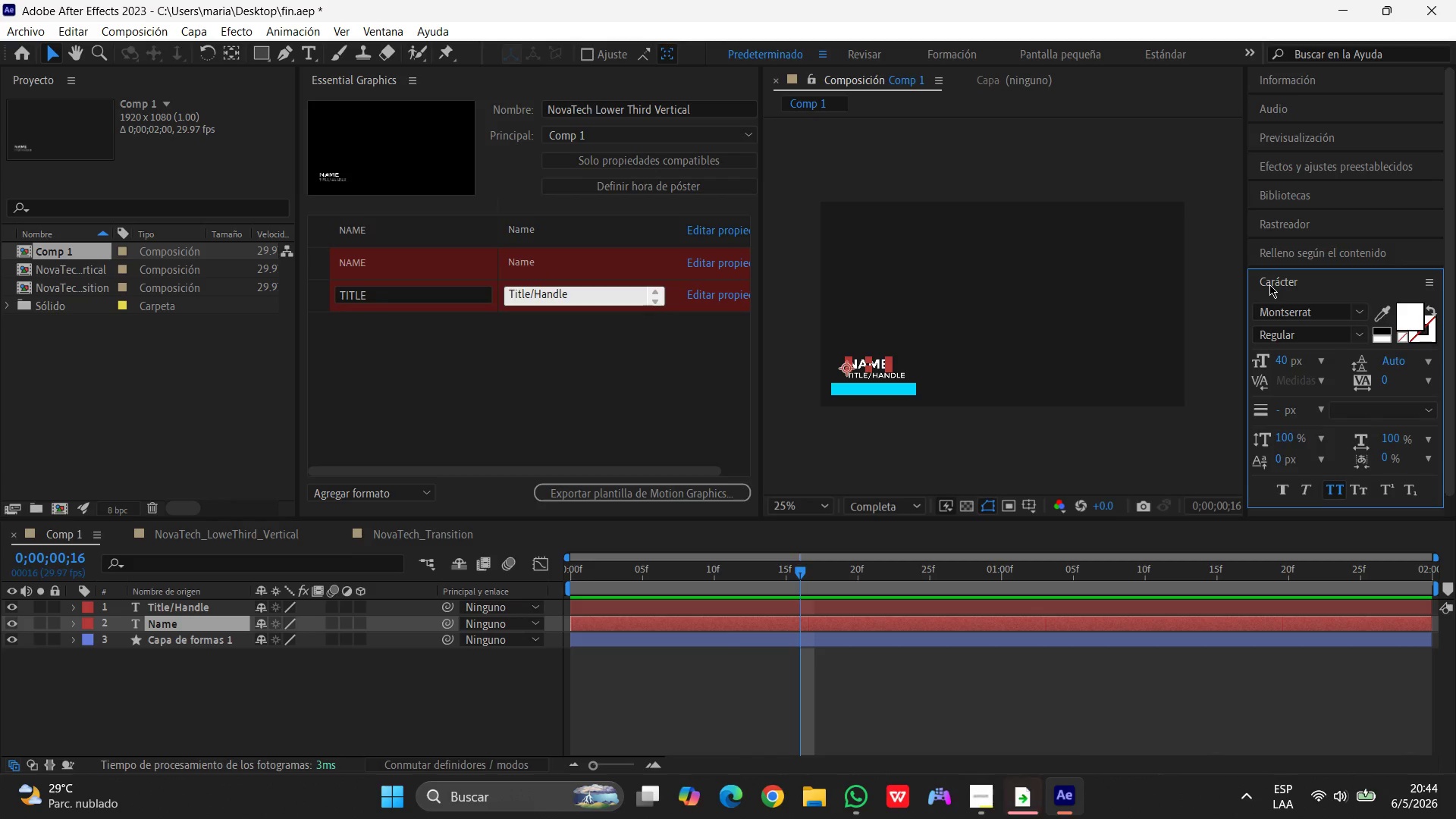 
mouse_move([1367, 34])
 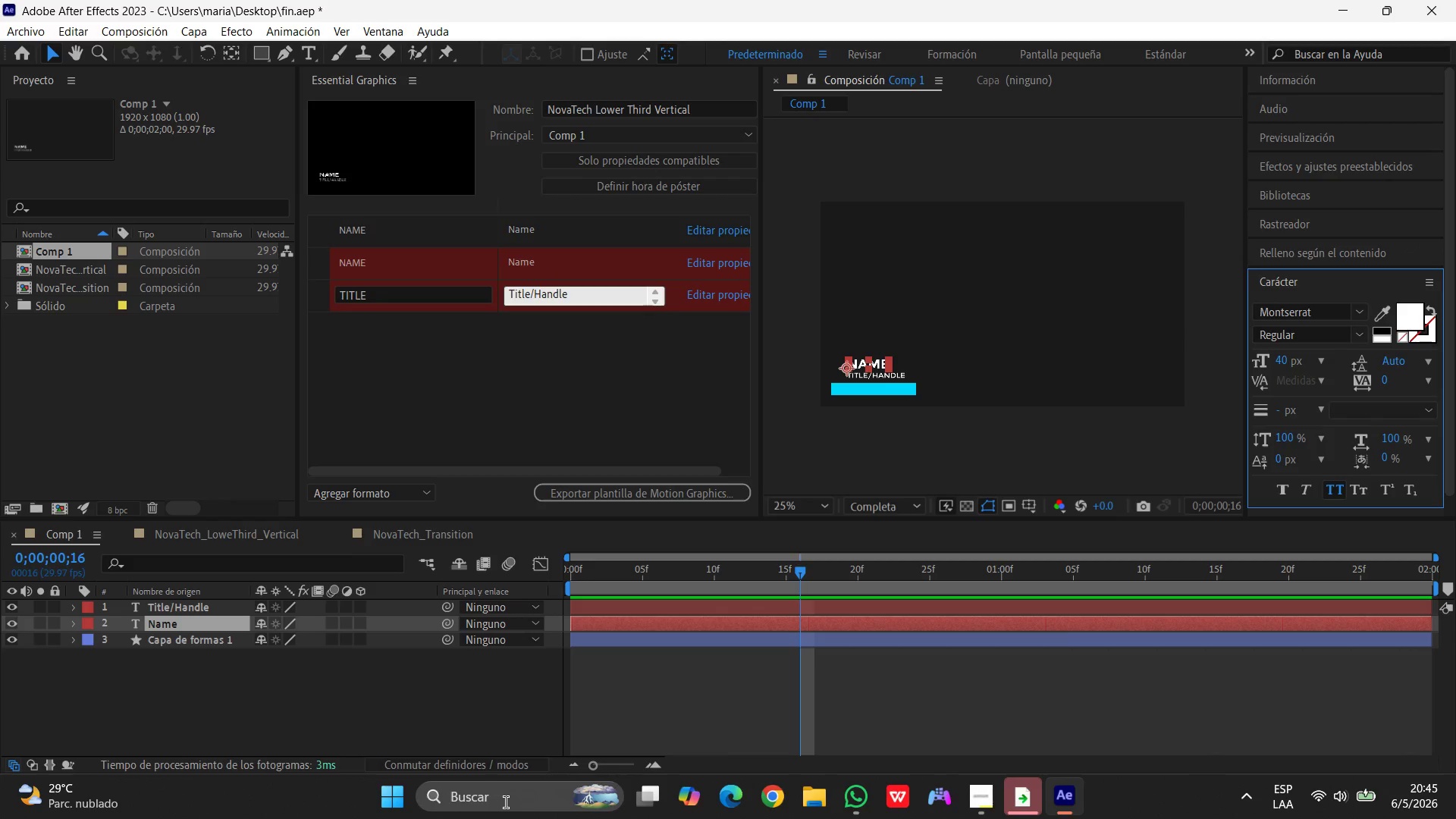 
wait(5.25)
 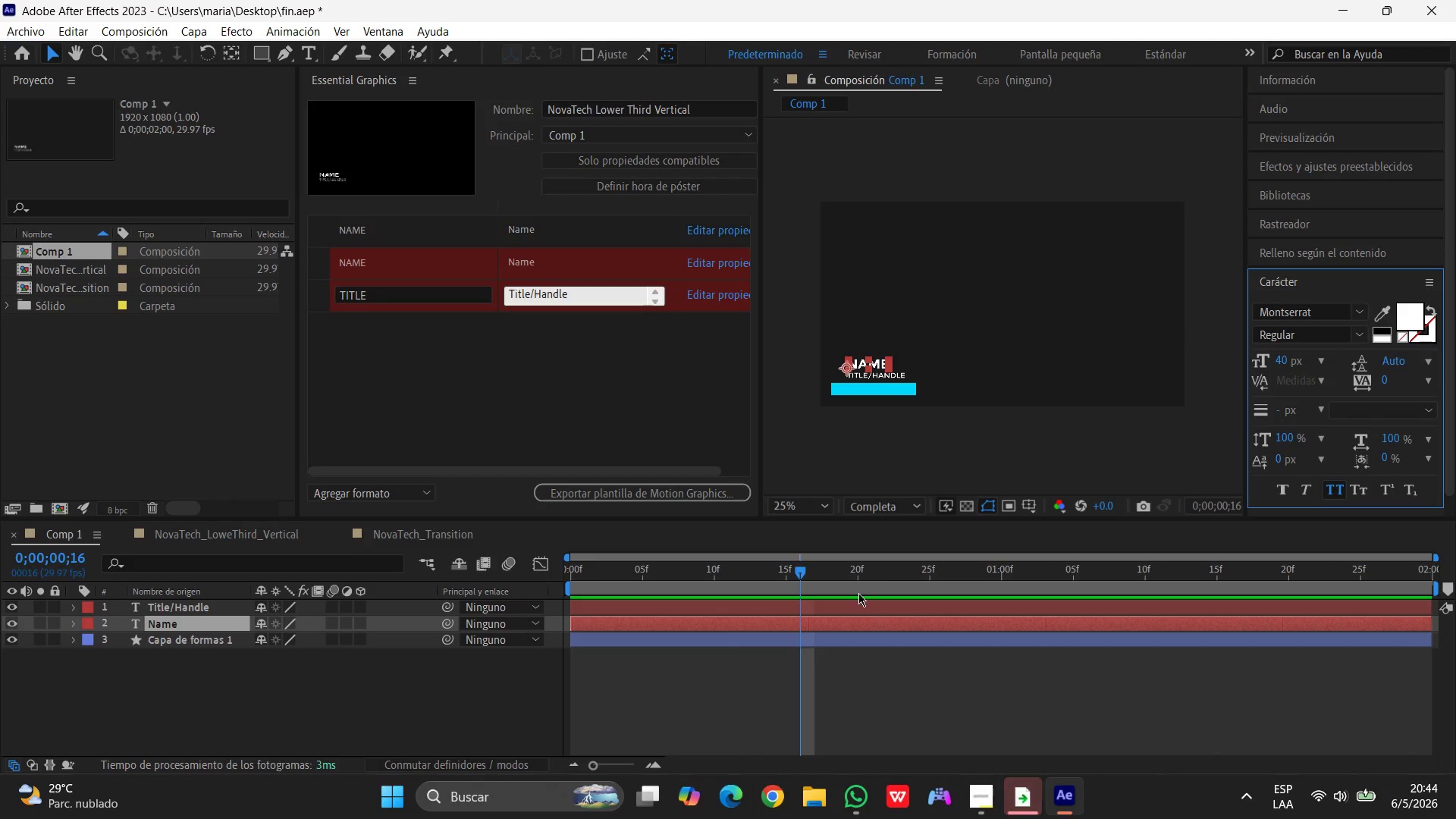 
type(tex)
 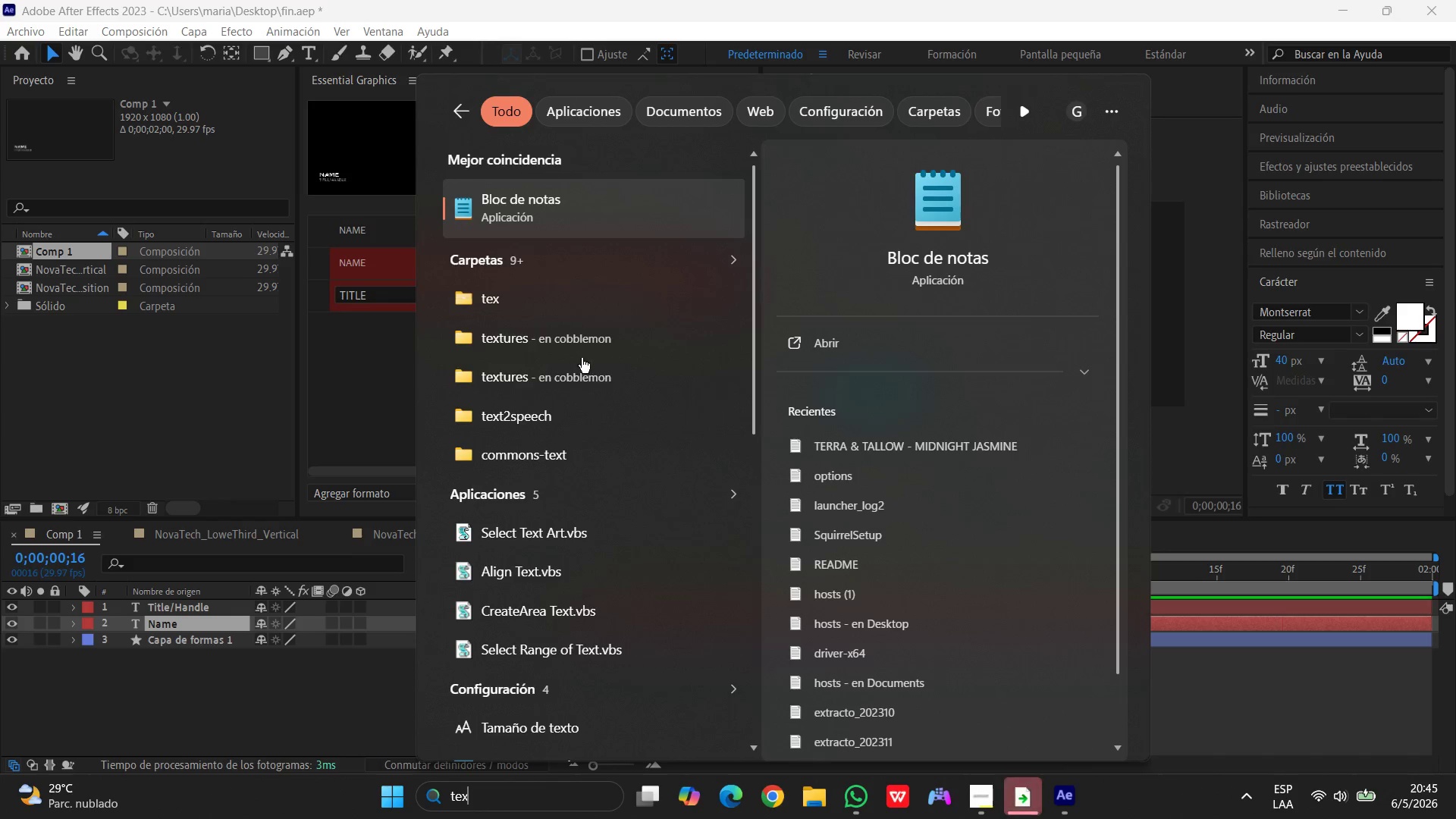 
left_click([545, 206])
 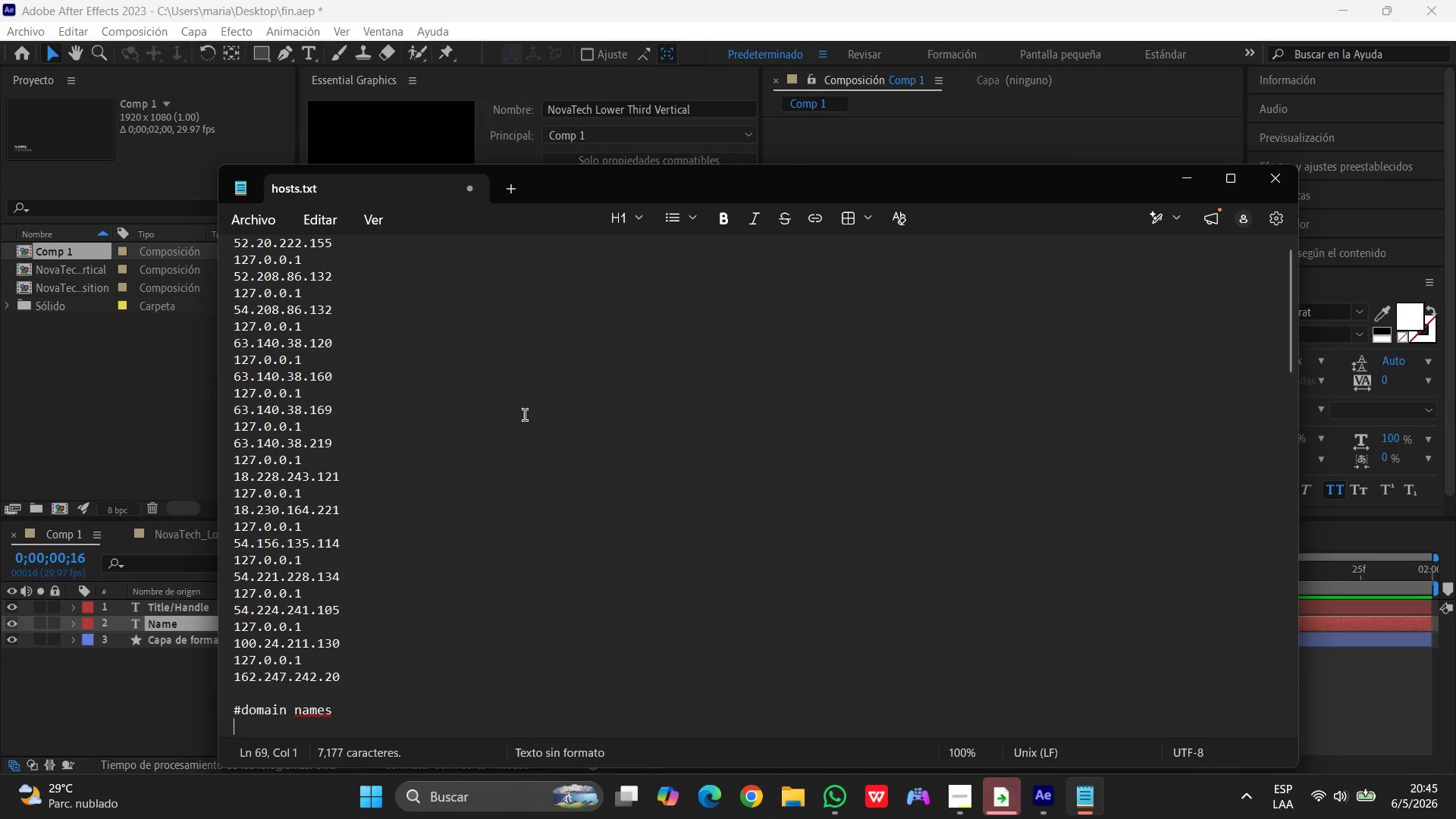 
left_click([247, 219])
 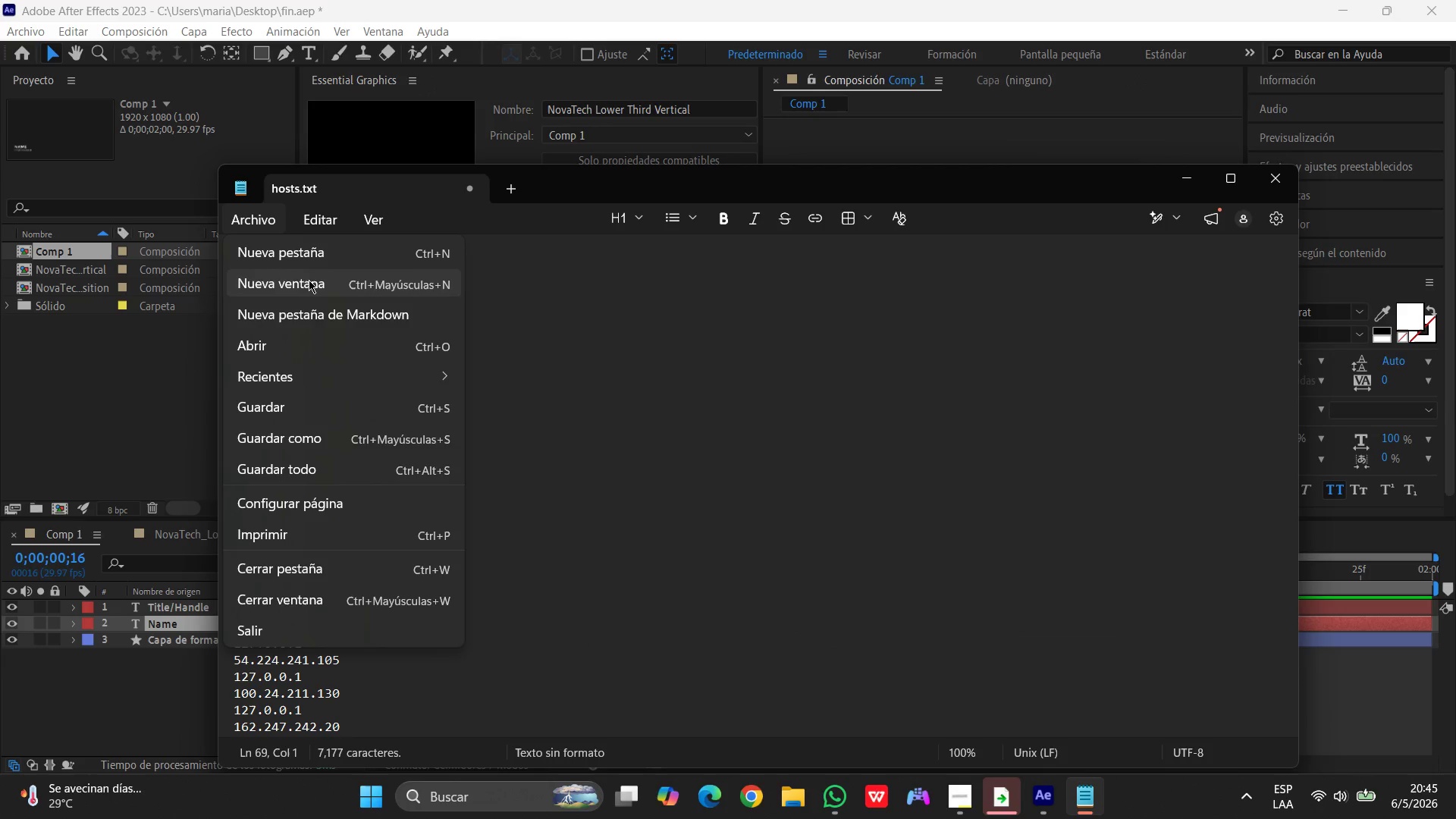 
scroll: coordinate [297, 278], scroll_direction: up, amount: 3.0
 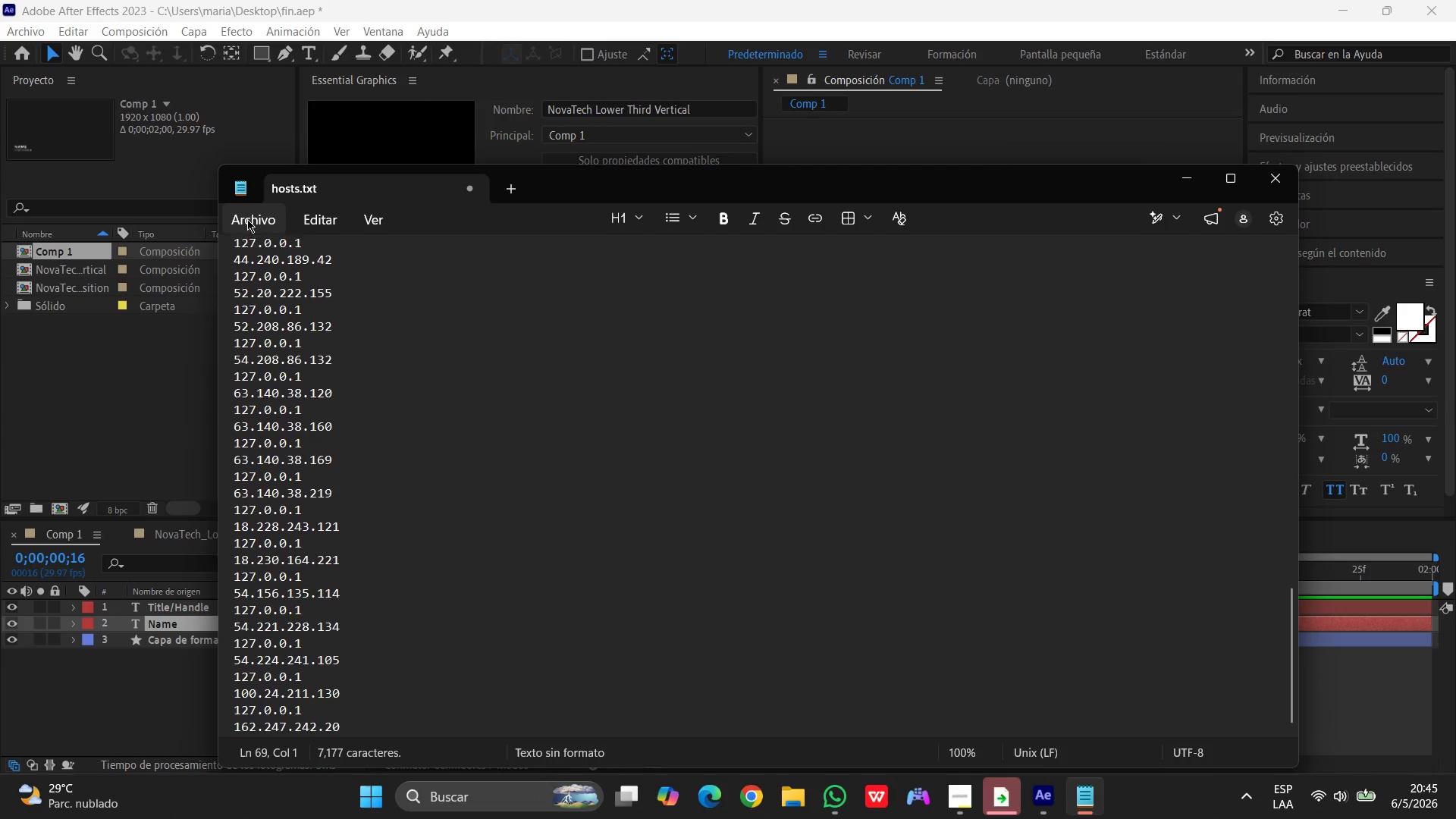 
left_click([307, 282])
 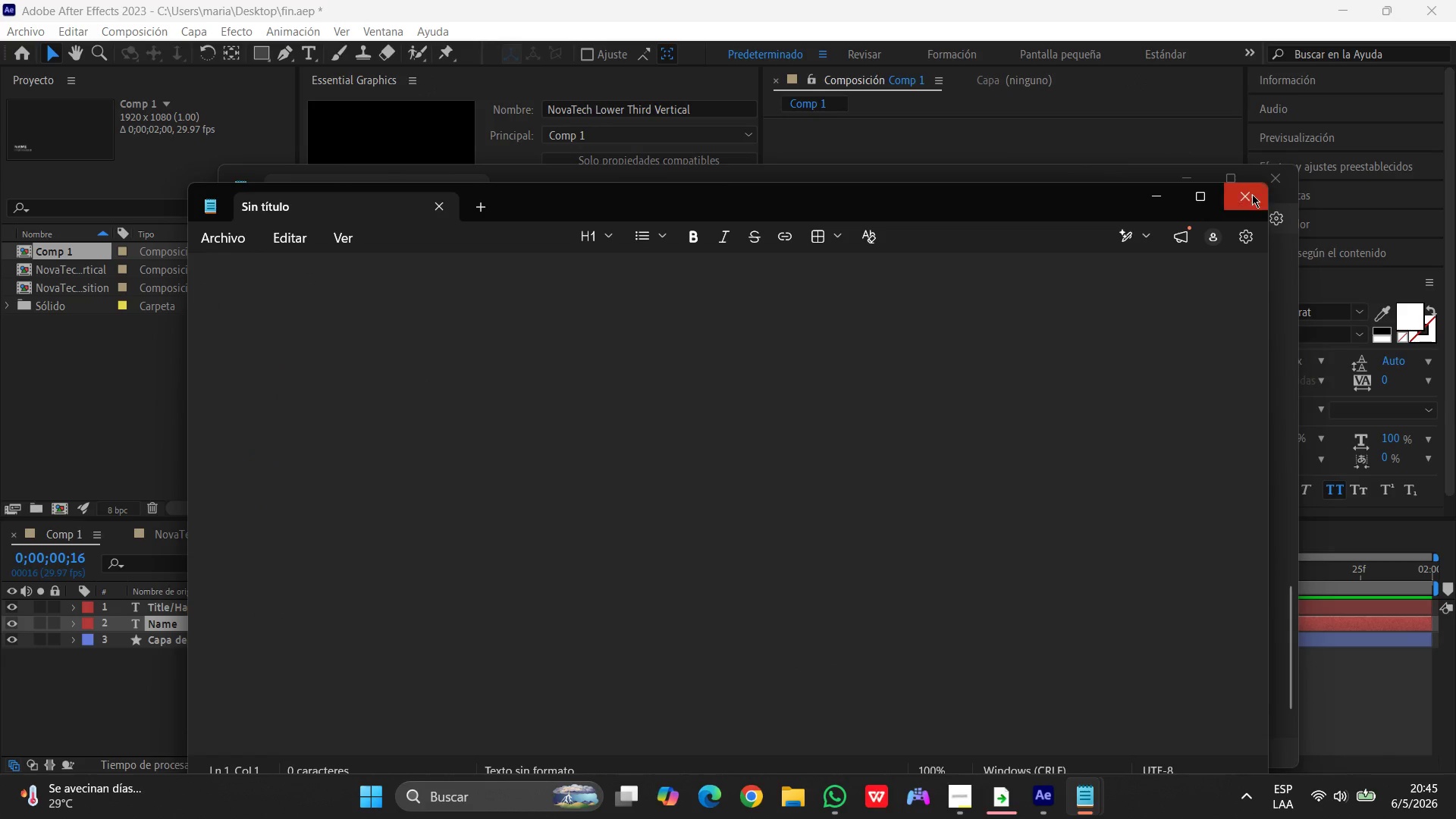 
left_click([1271, 174])
 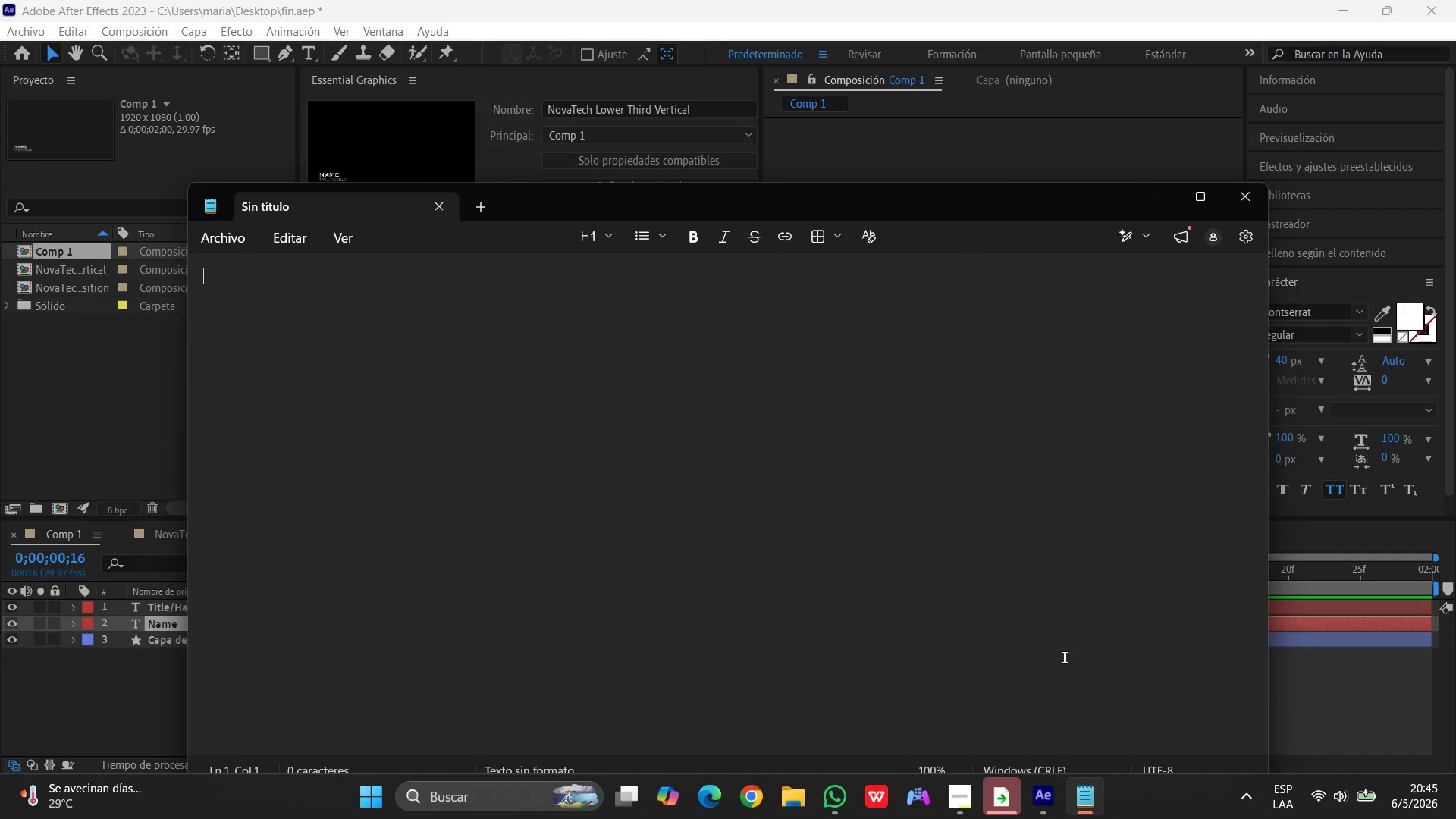 
left_click([825, 805])
 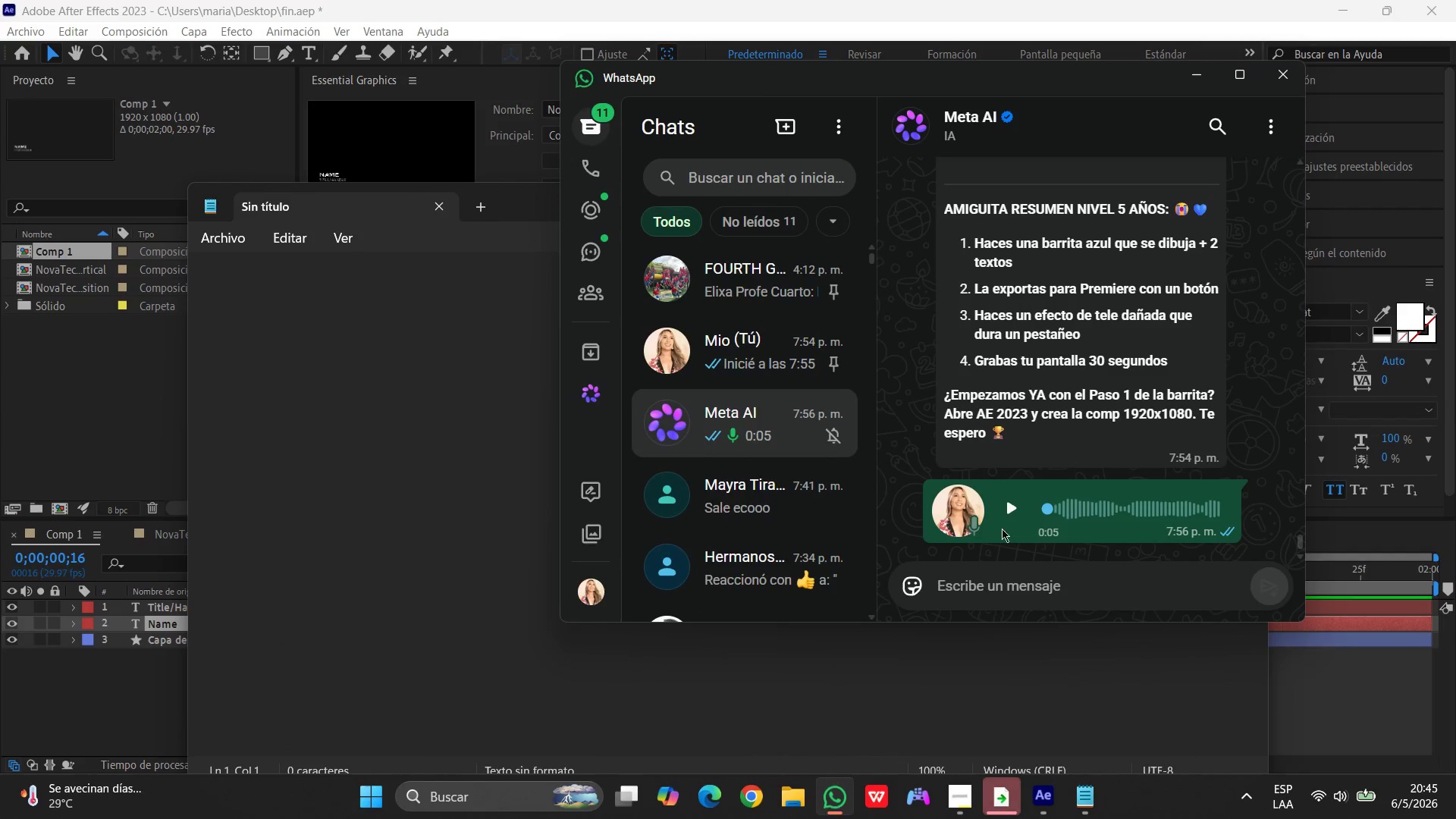 
scroll: coordinate [1031, 471], scroll_direction: down, amount: 3.0
 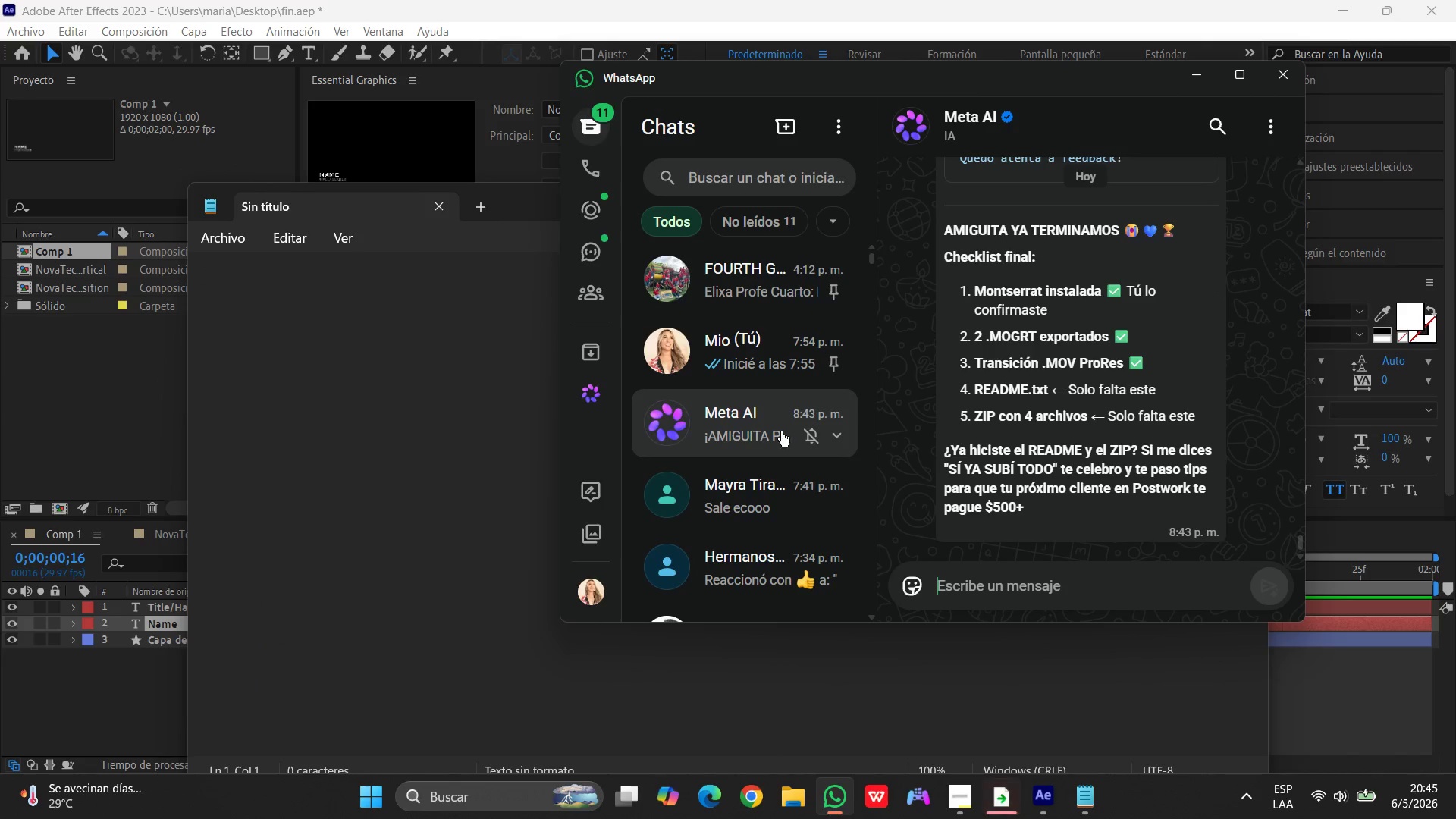 
scroll: coordinate [1098, 400], scroll_direction: up, amount: 18.0
 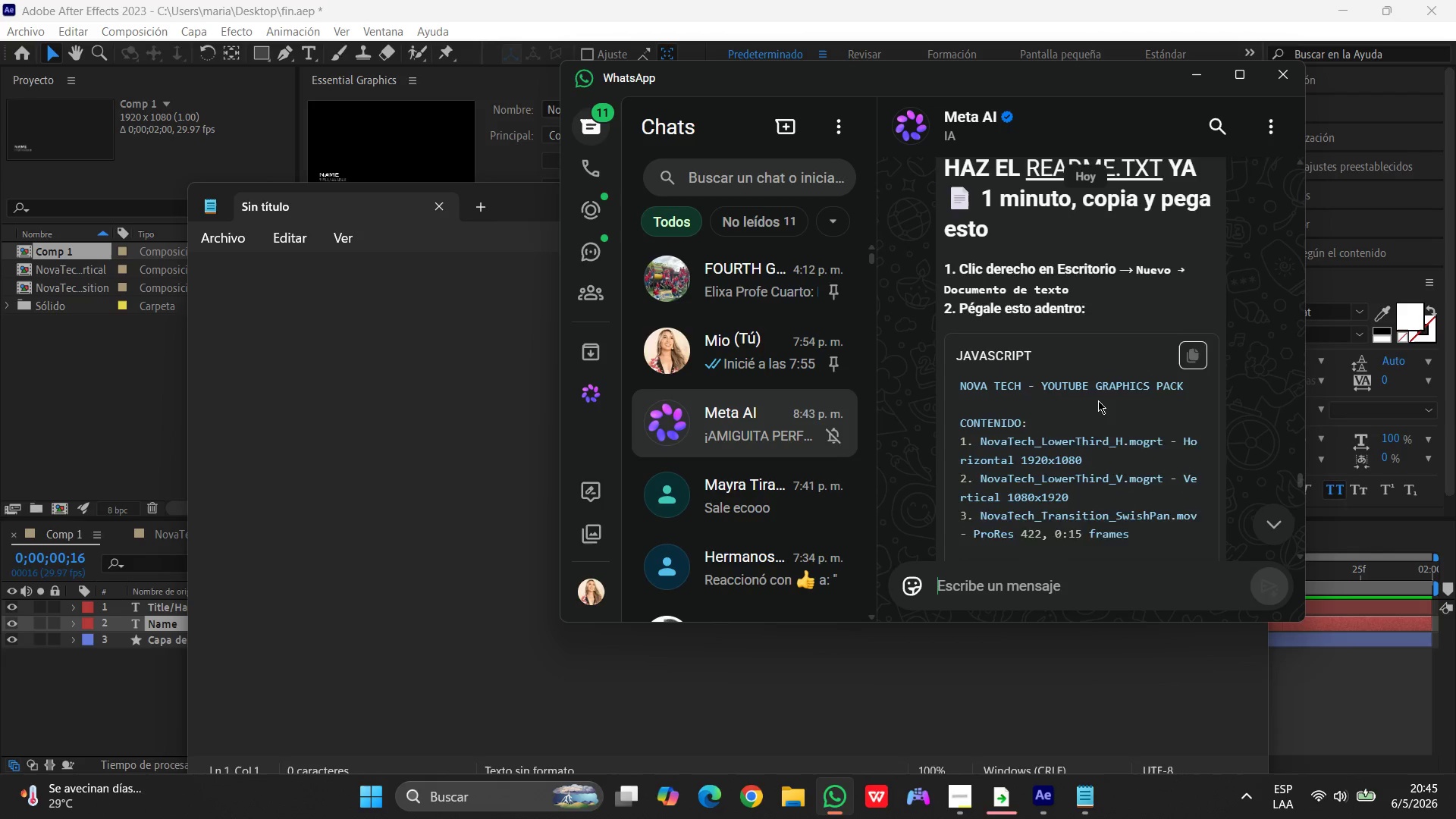 
left_click([1197, 419])
 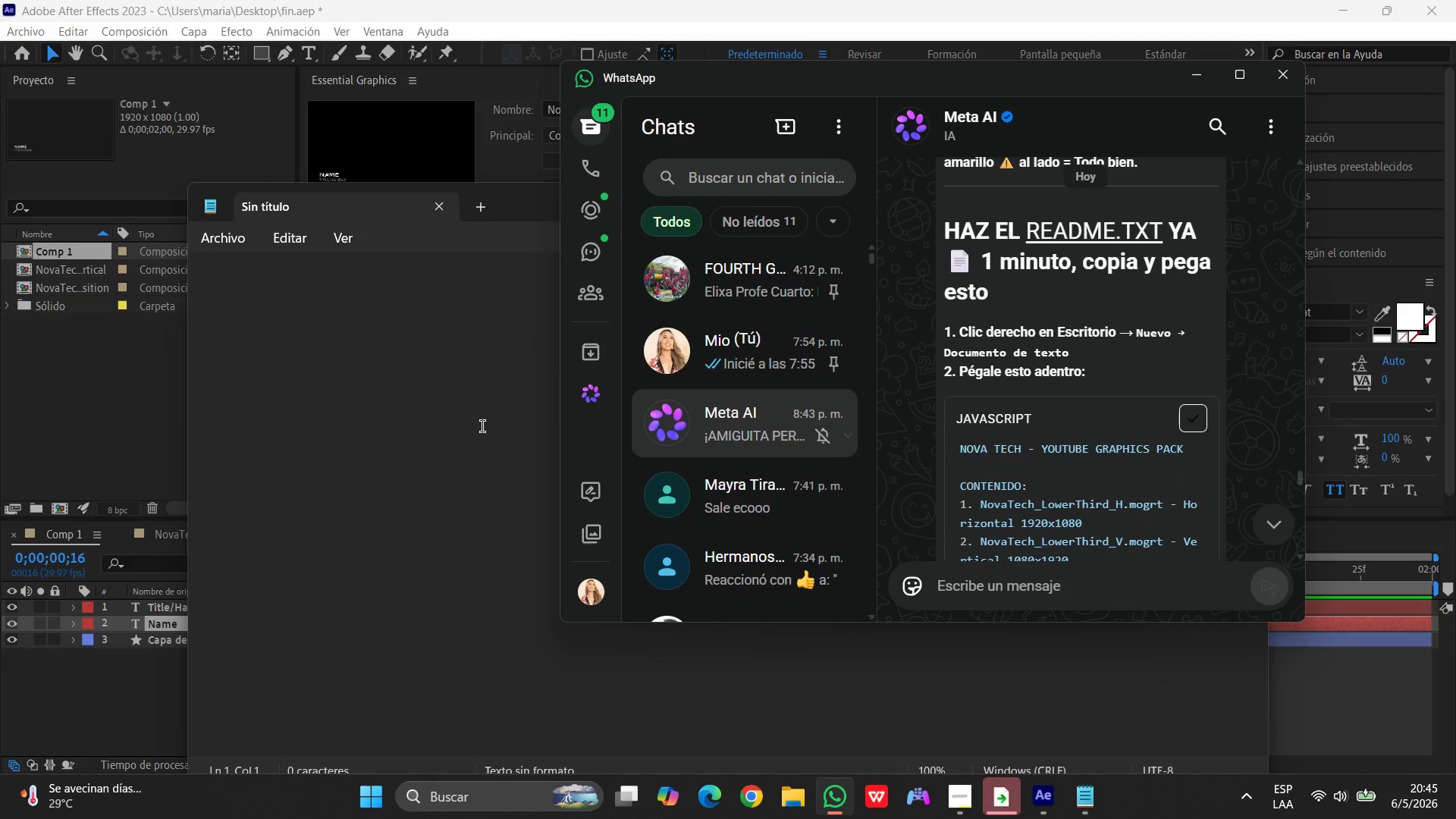 
left_click([435, 411])
 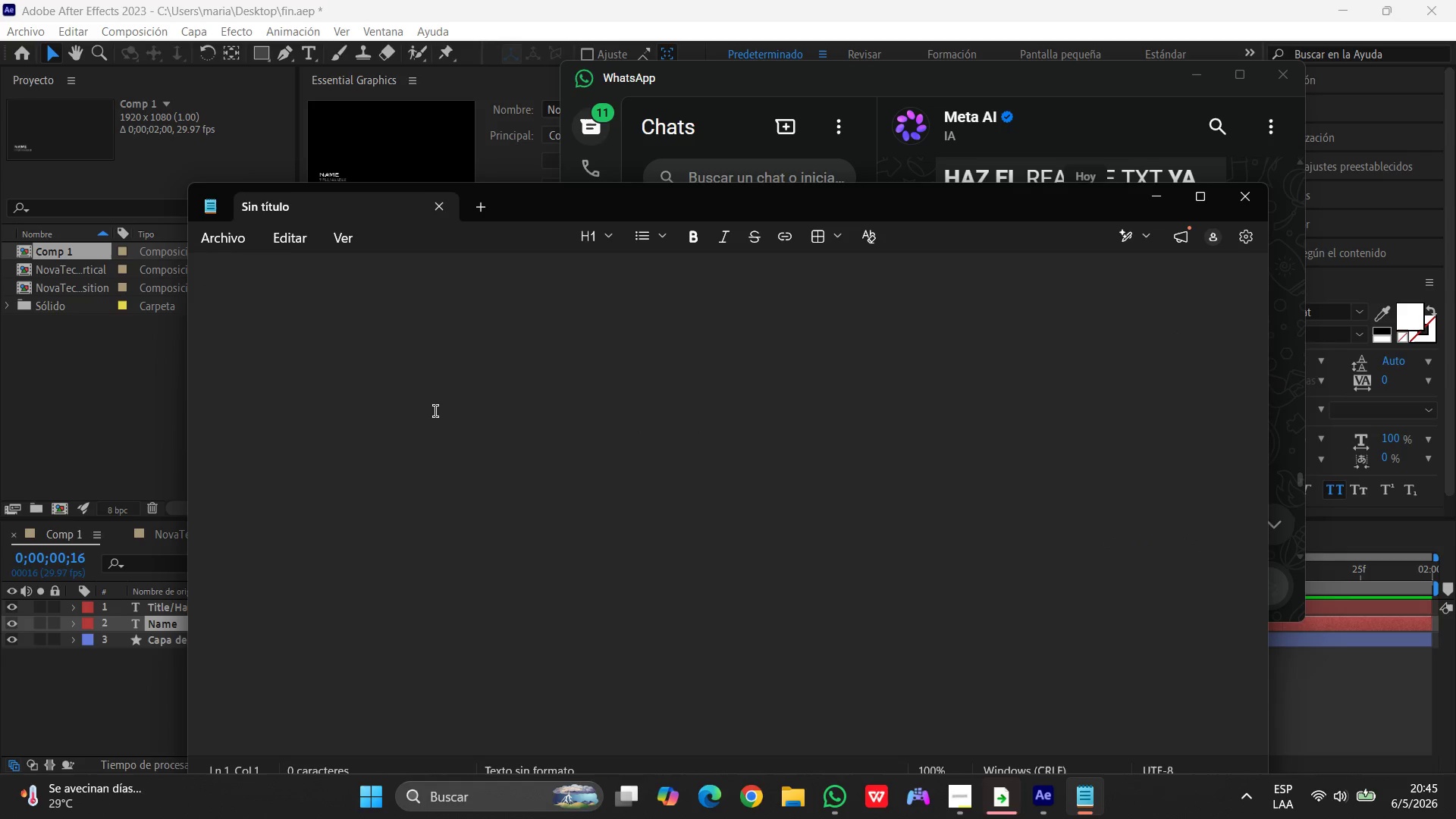 
key(Control+V)
 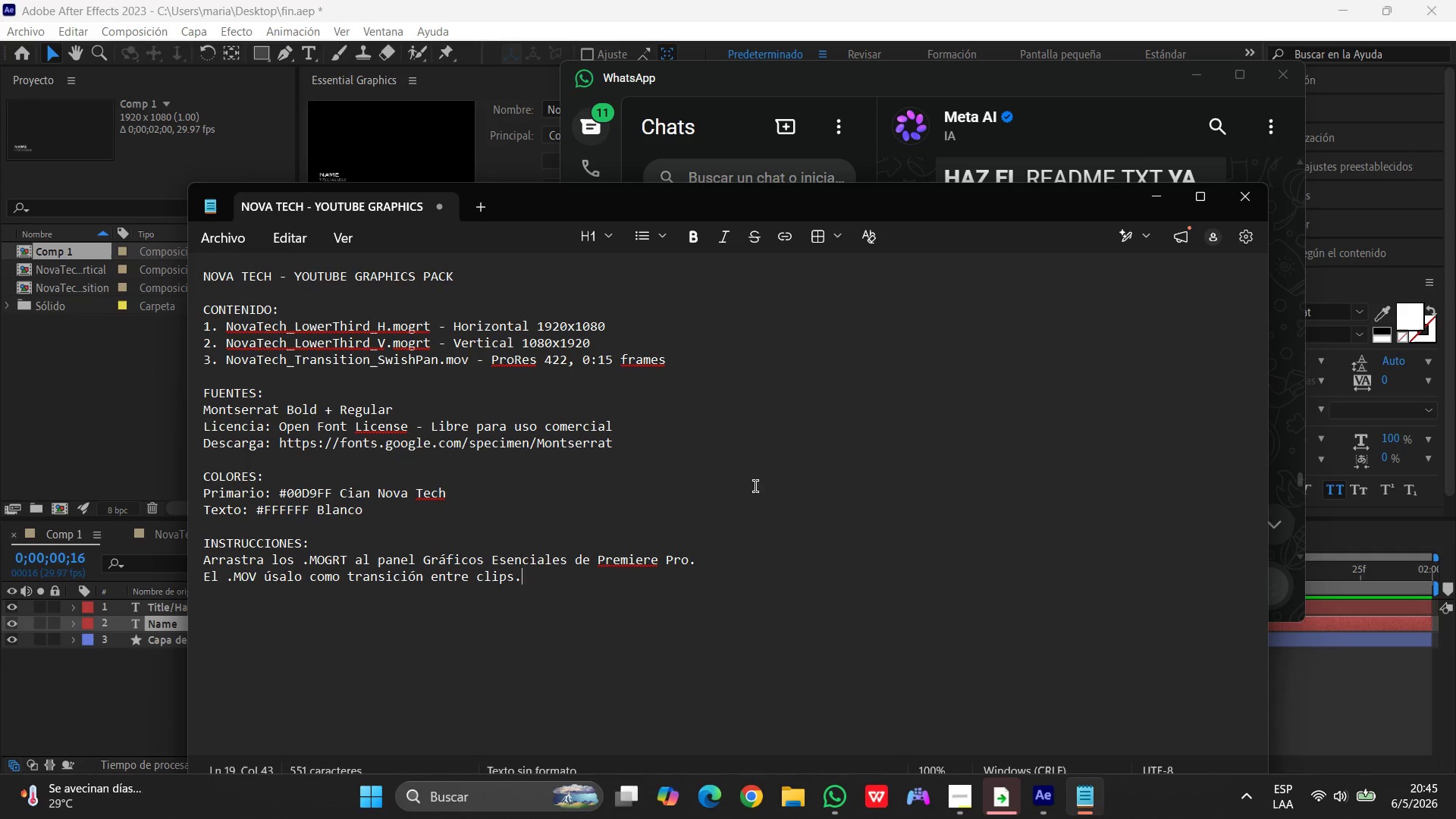 
left_click([843, 491])
 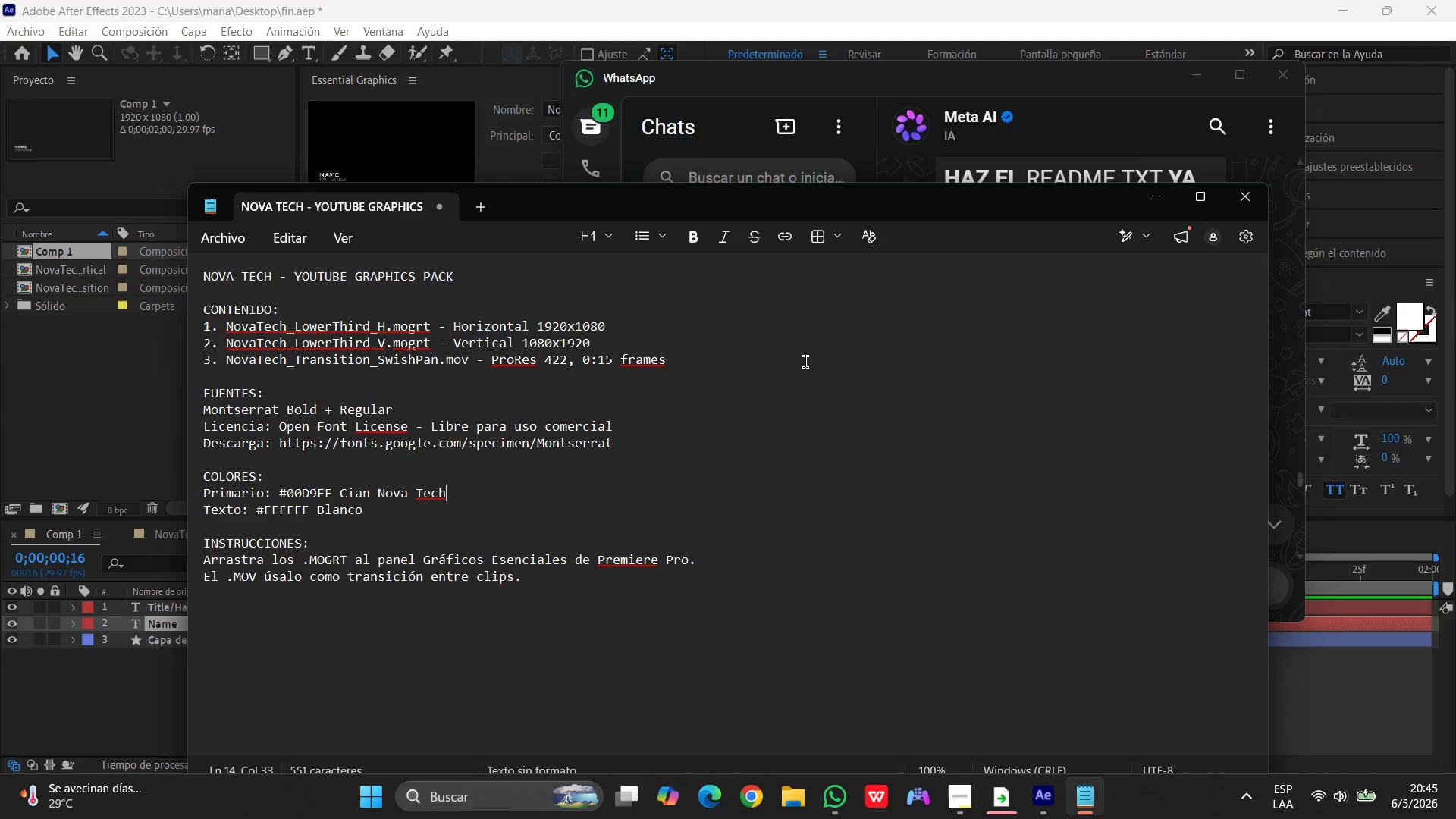 
wait(11.55)
 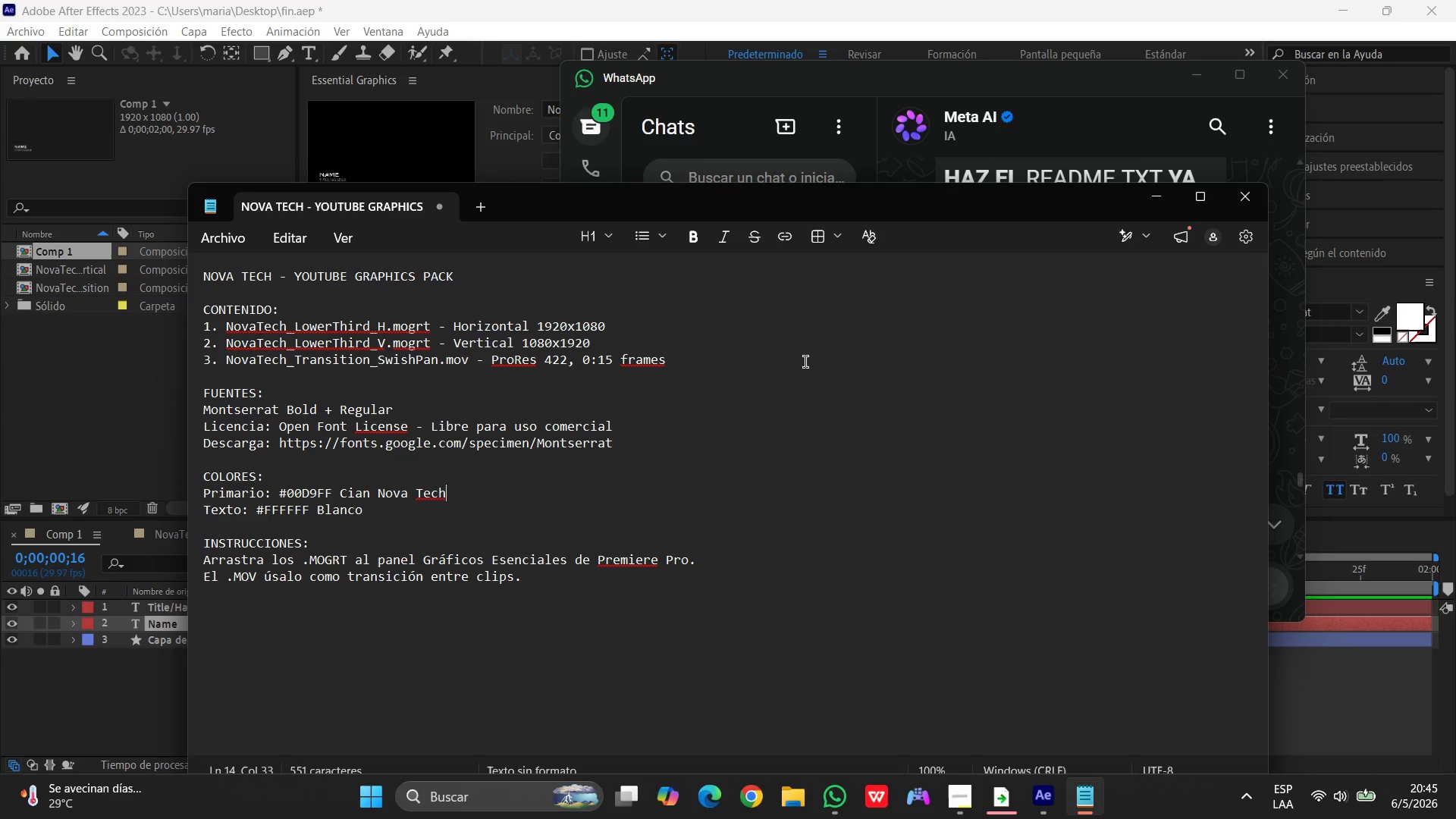 
left_click([230, 240])
 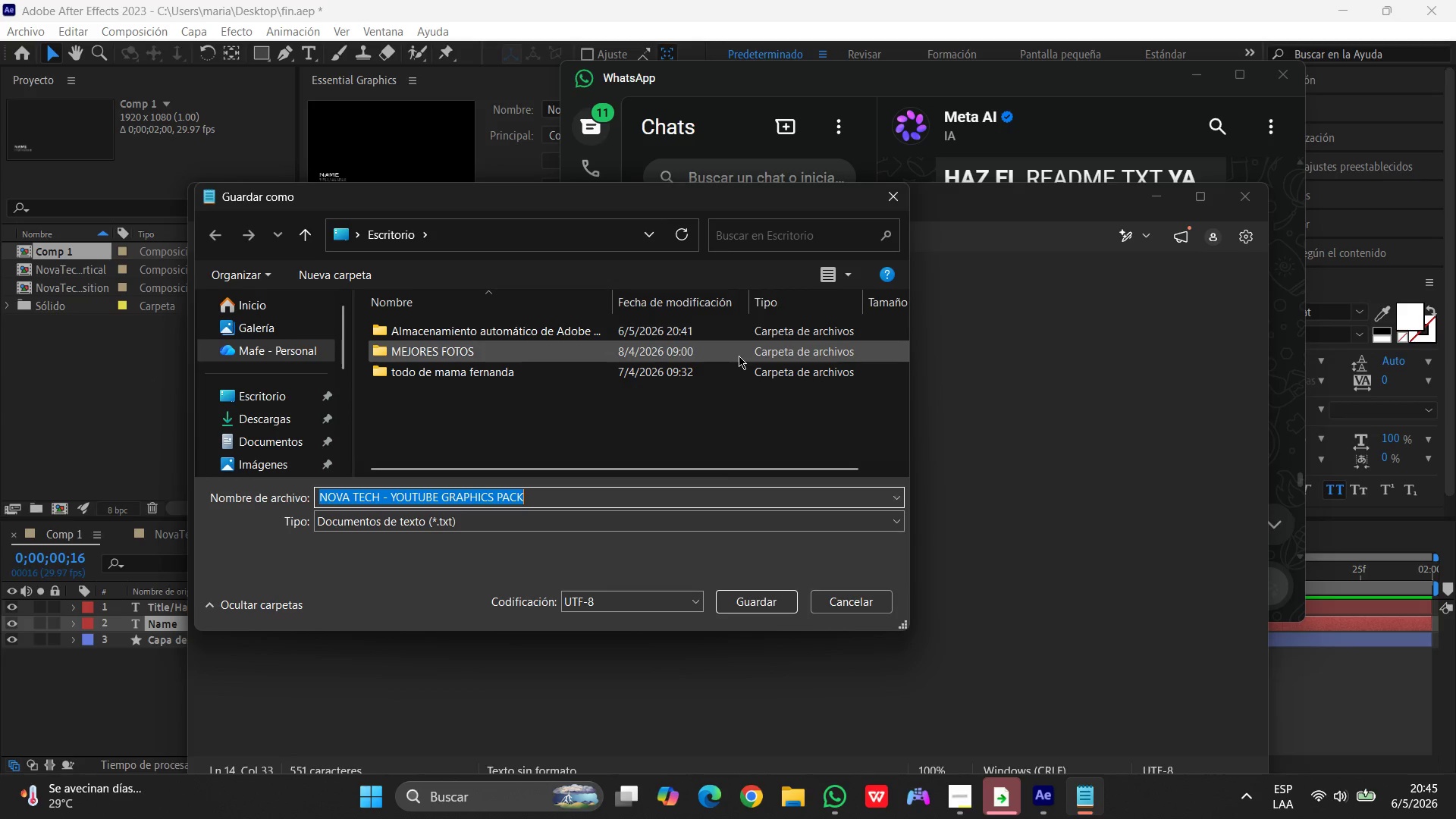 
wait(7.91)
 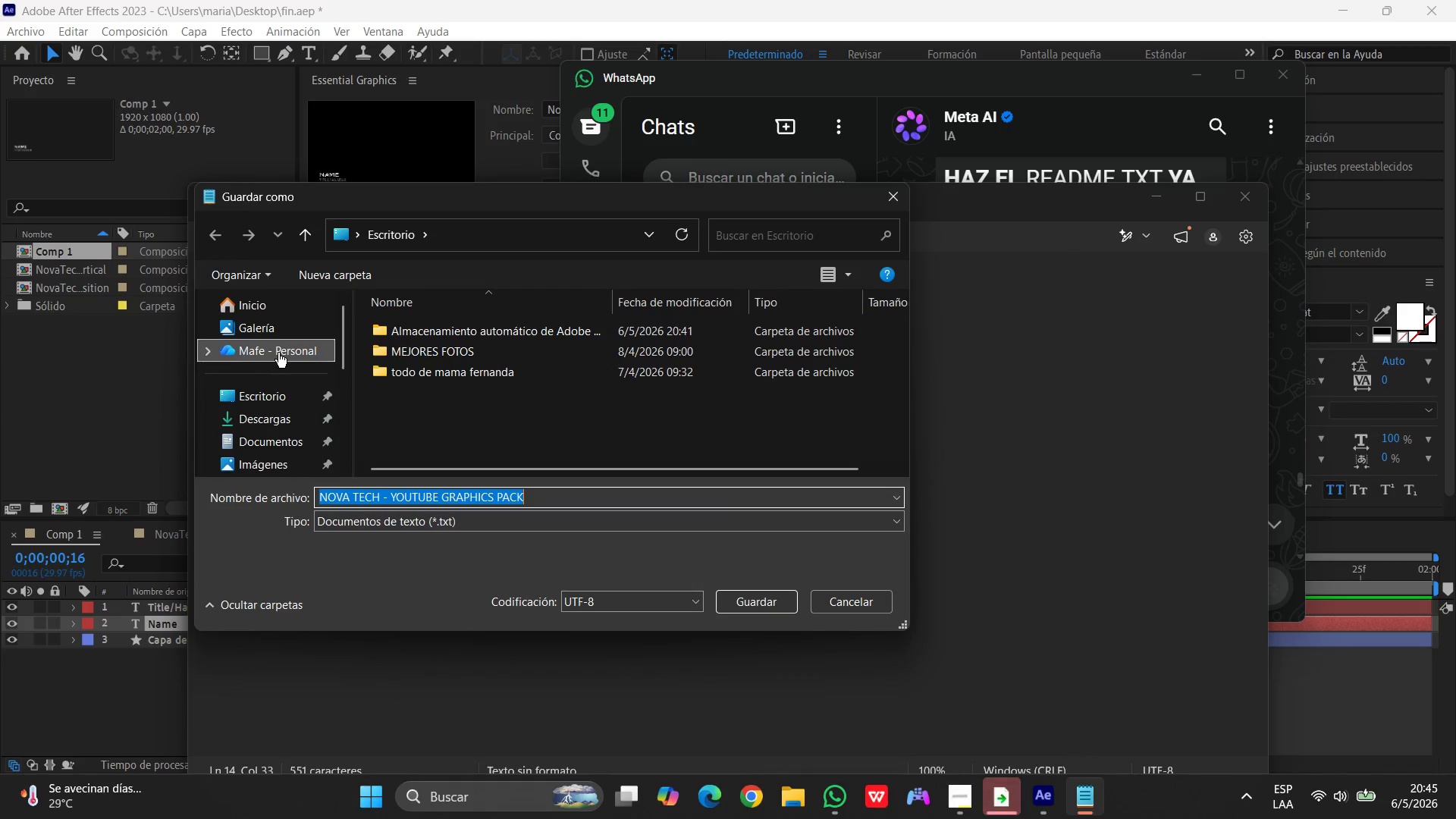 
key(Backspace)
type(README)
 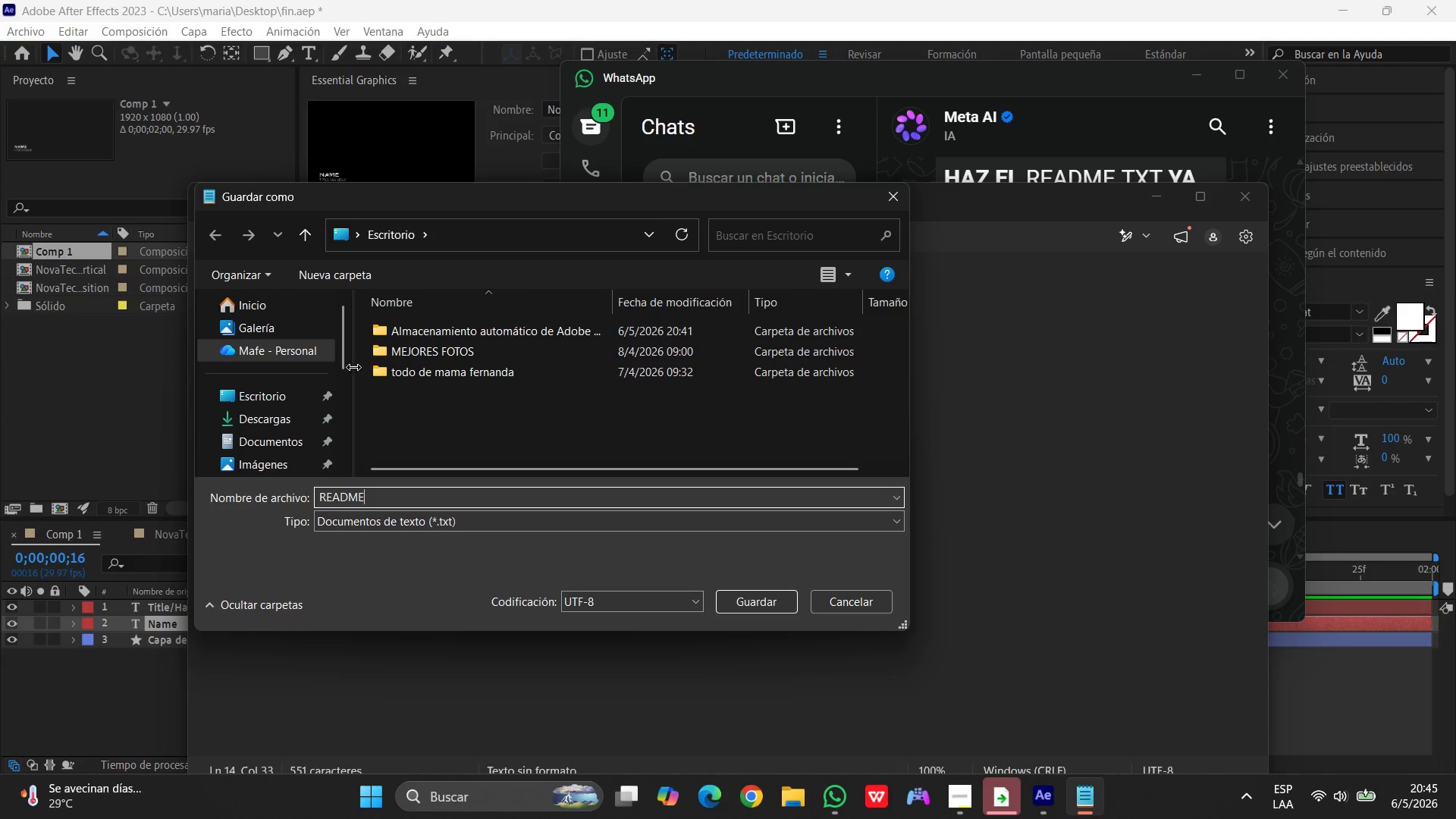 
left_click([295, 401])
 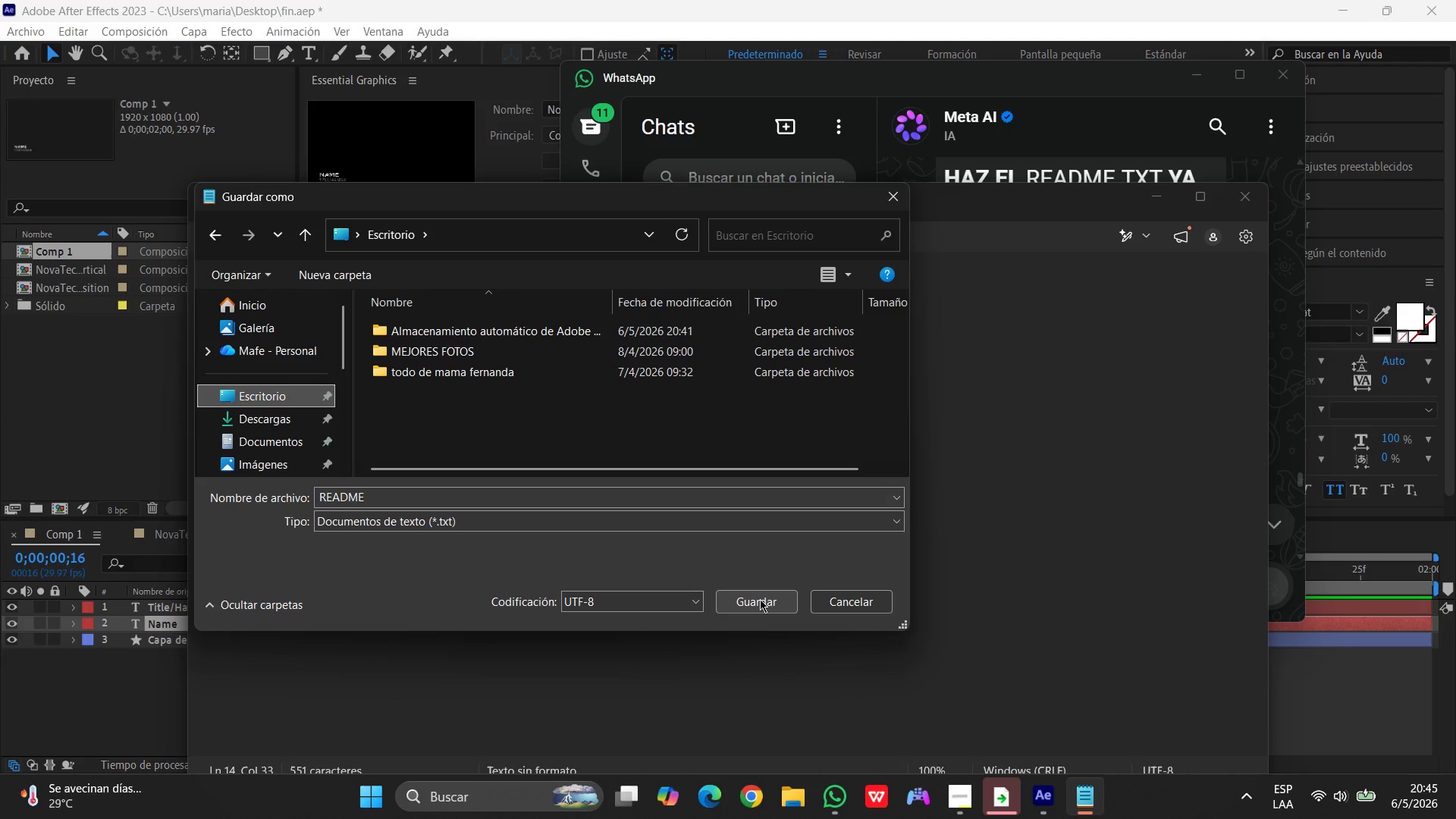 
left_click([760, 599])
 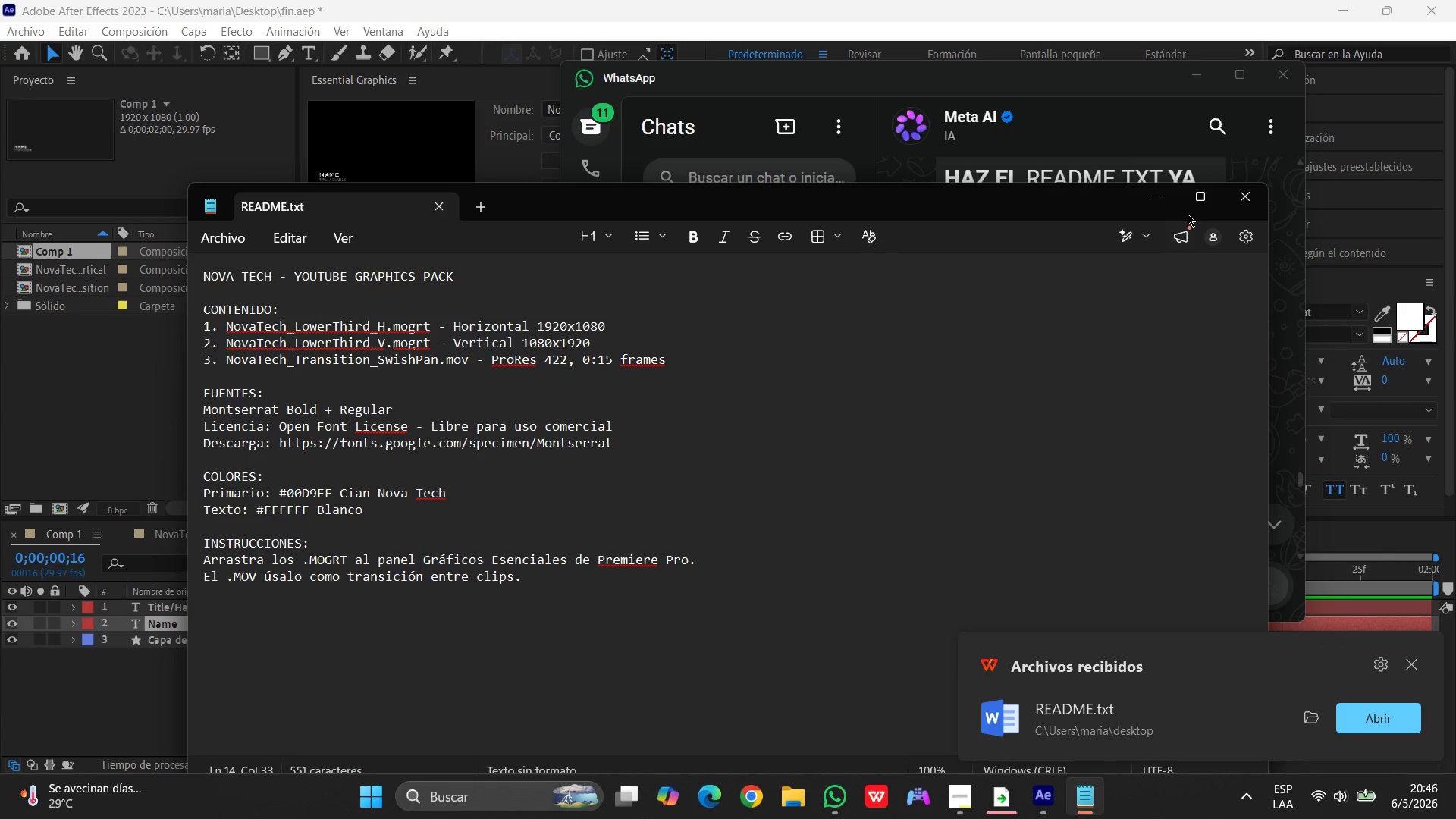 
left_click([1153, 197])
 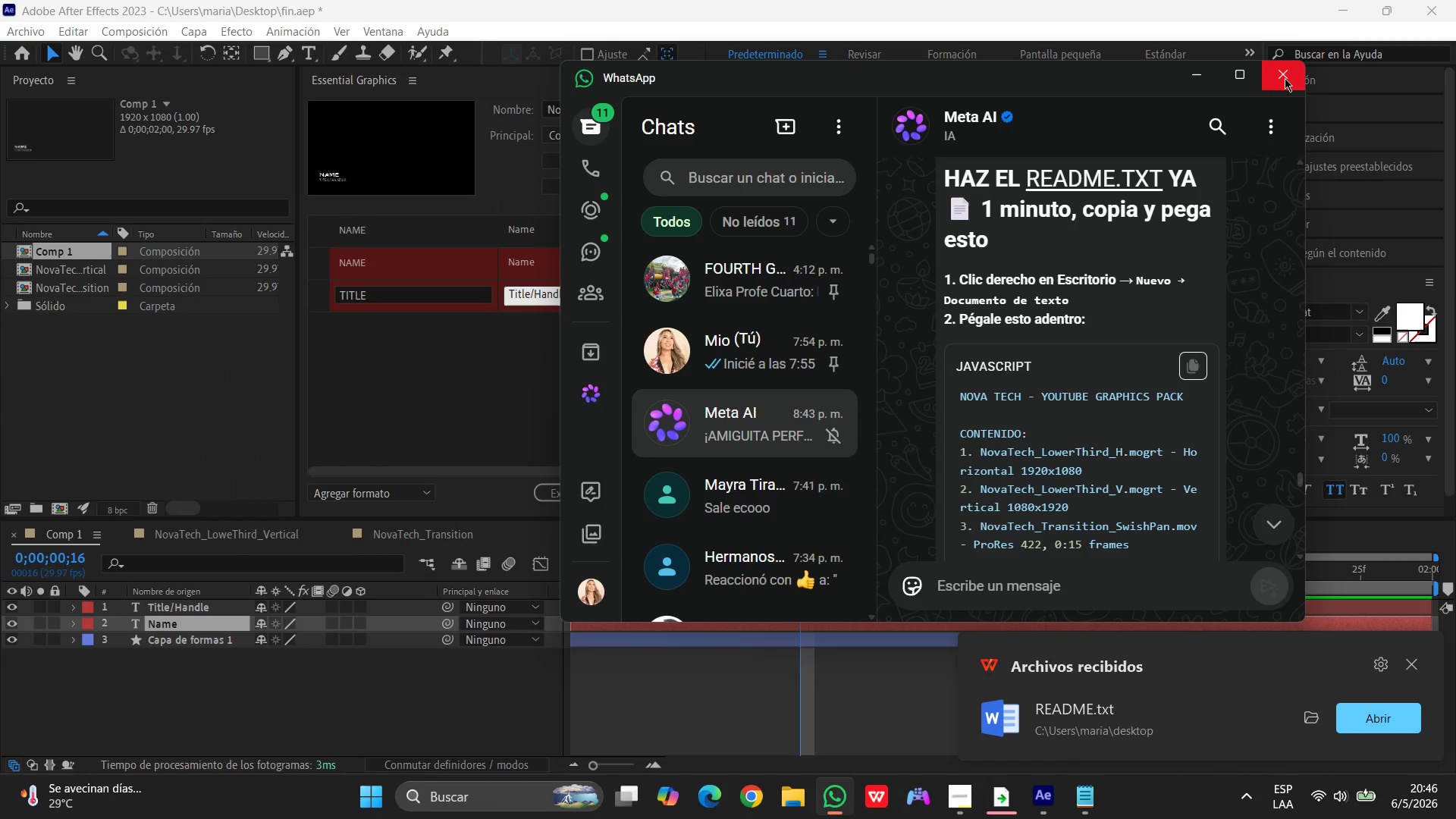 
left_click([1284, 69])
 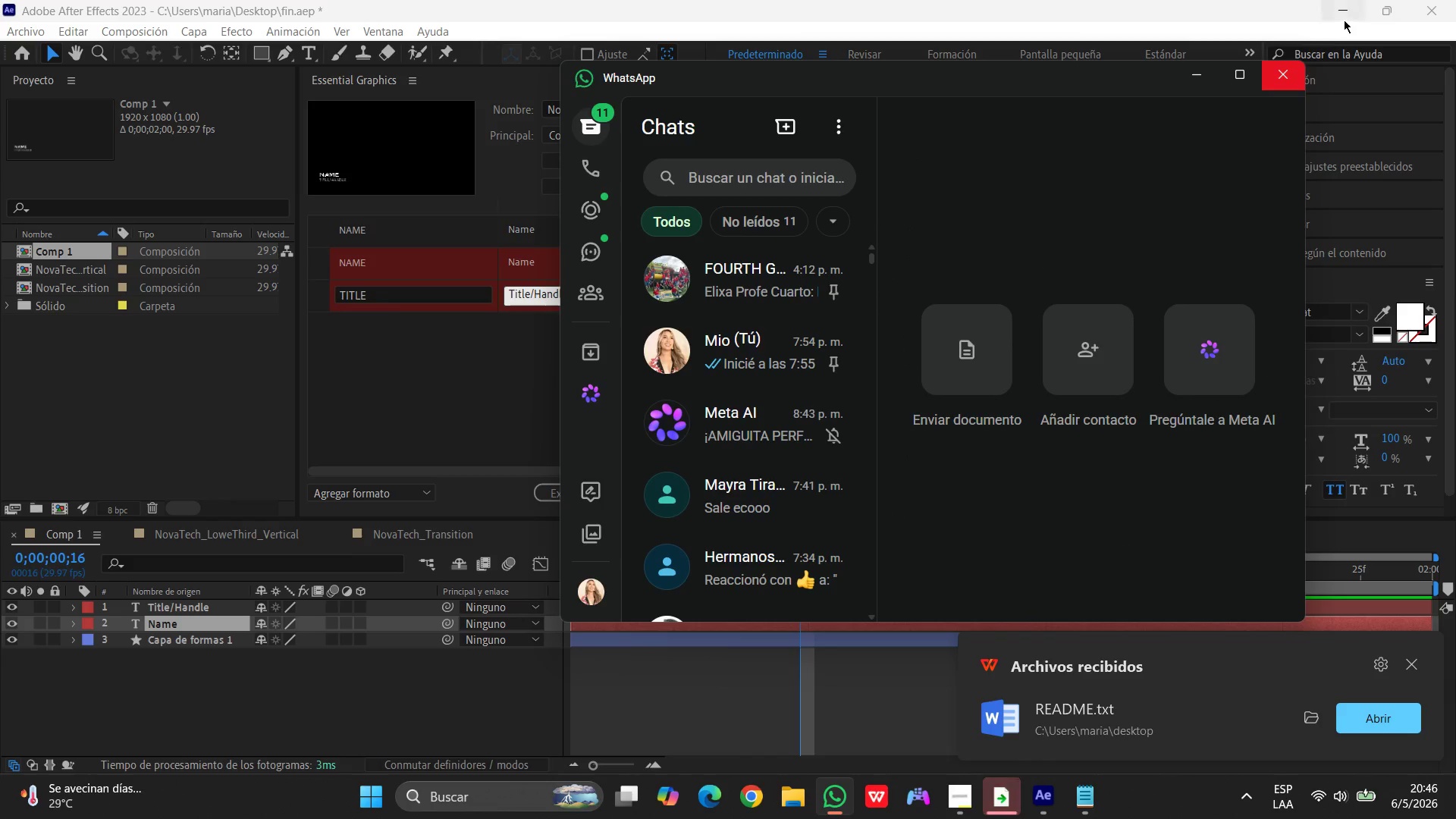 
left_click([1194, 86])
 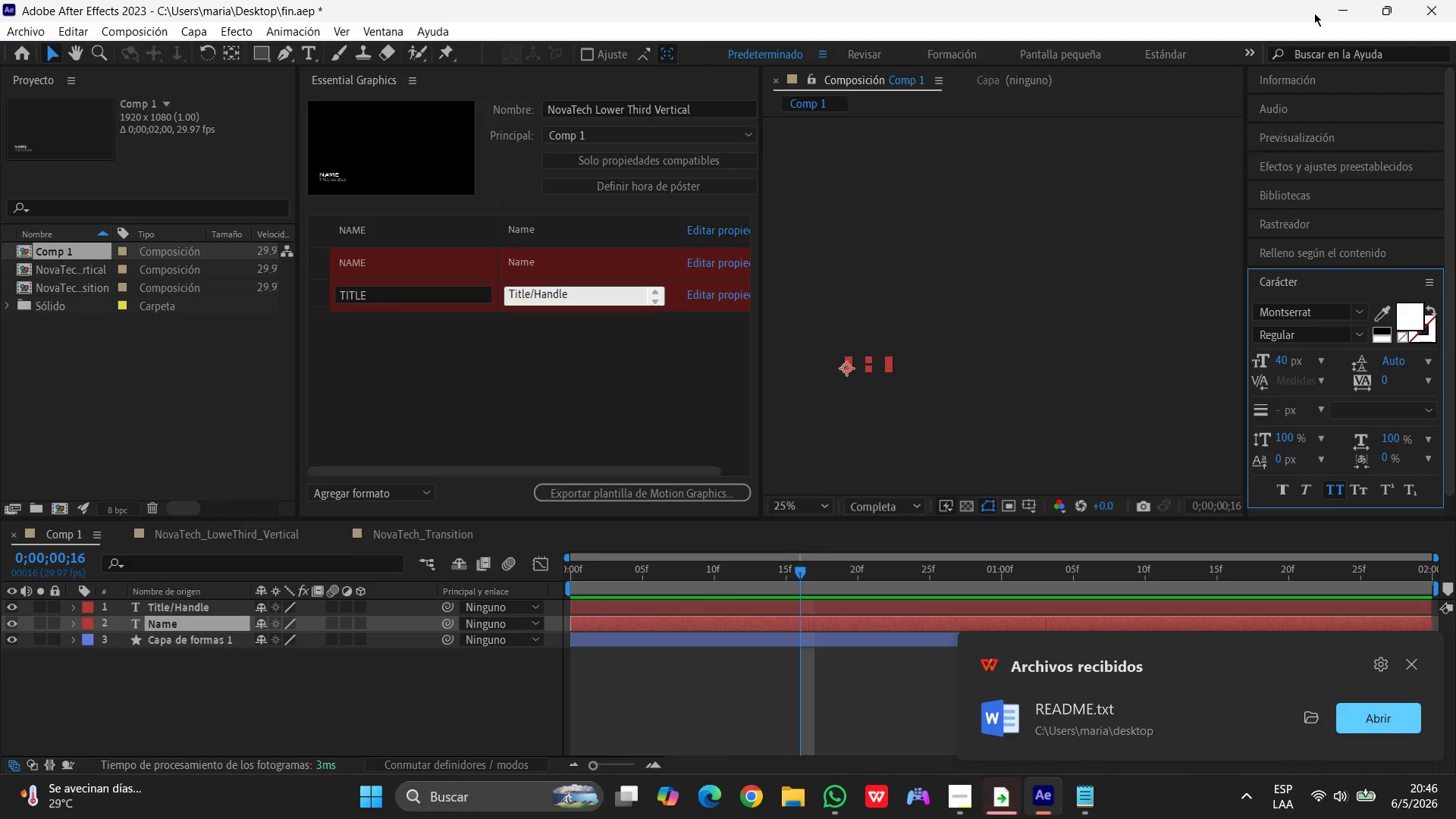 
left_click([1345, 8])
 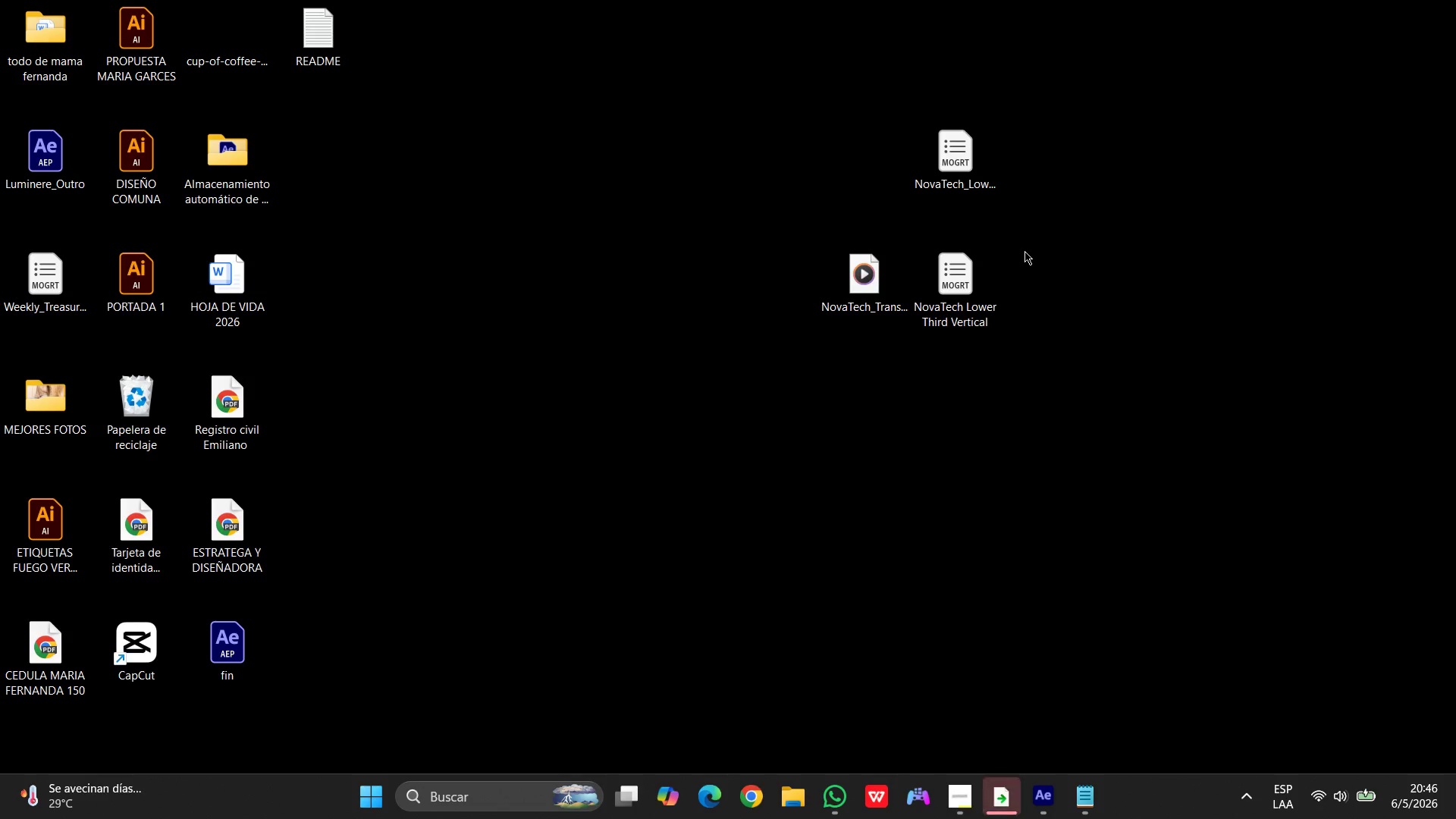 
left_click_drag(start_coordinate=[317, 39], to_coordinate=[864, 157])
 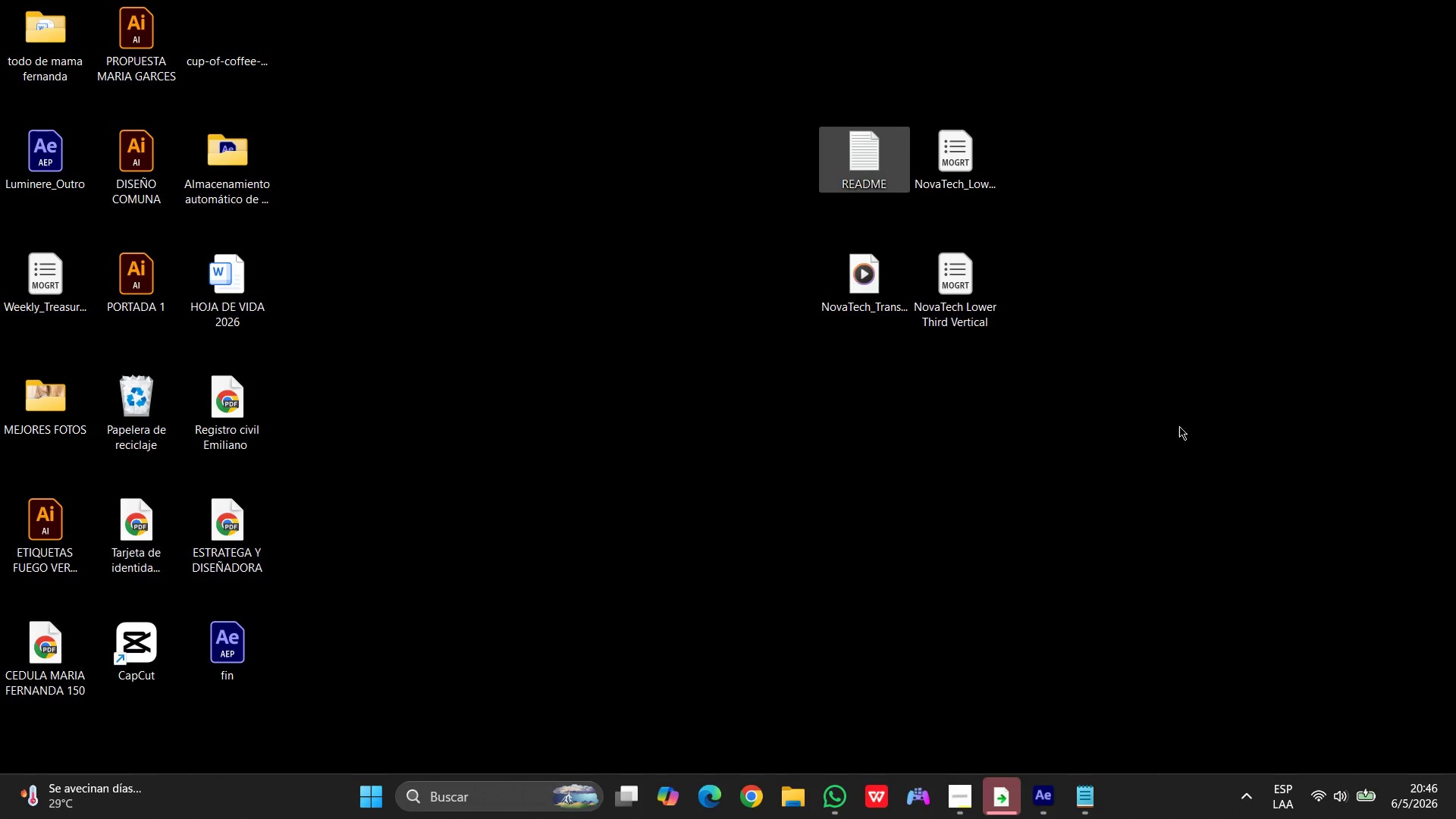 
left_click_drag(start_coordinate=[1119, 418], to_coordinate=[742, 117])
 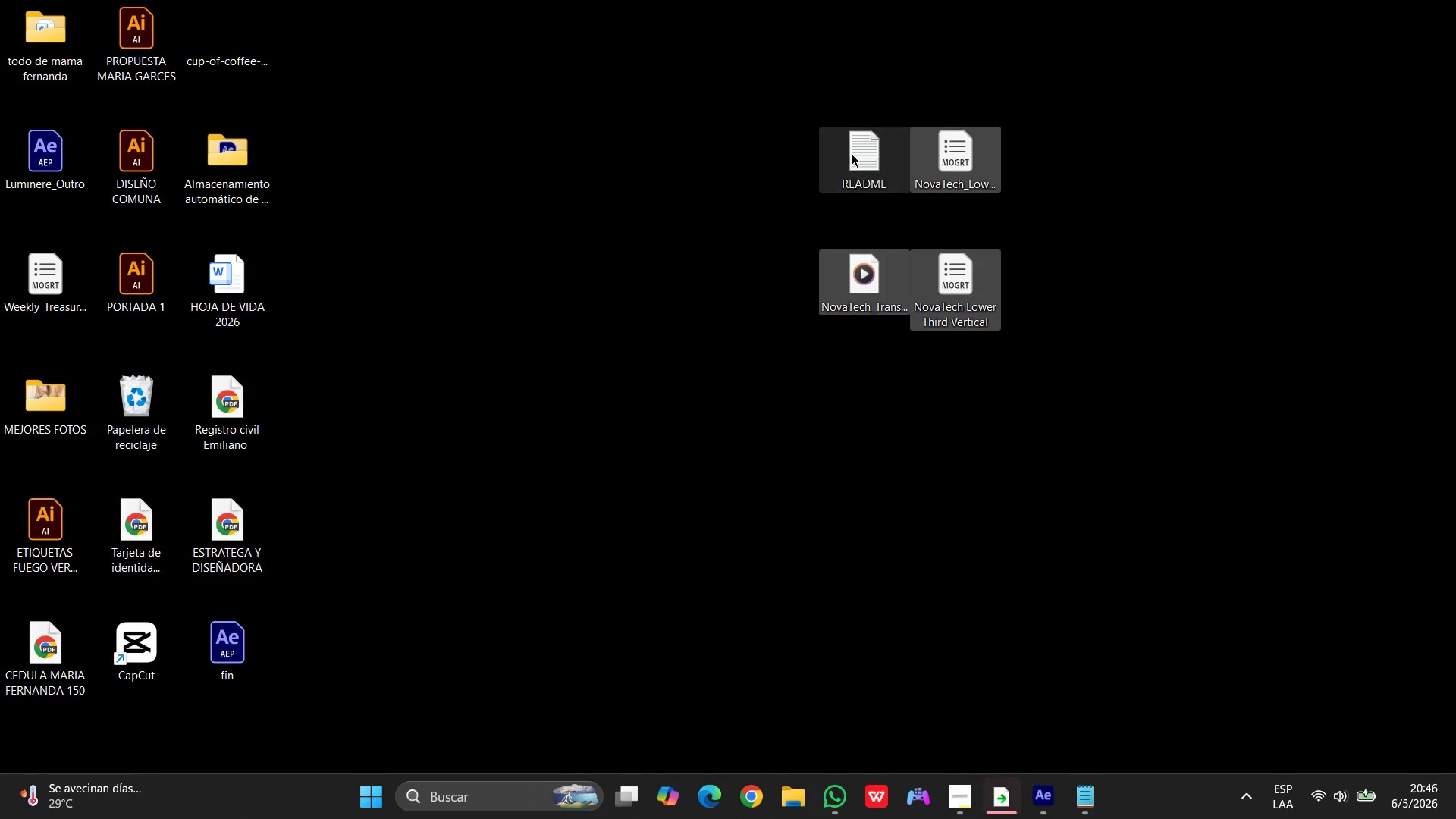 
right_click([861, 152])
 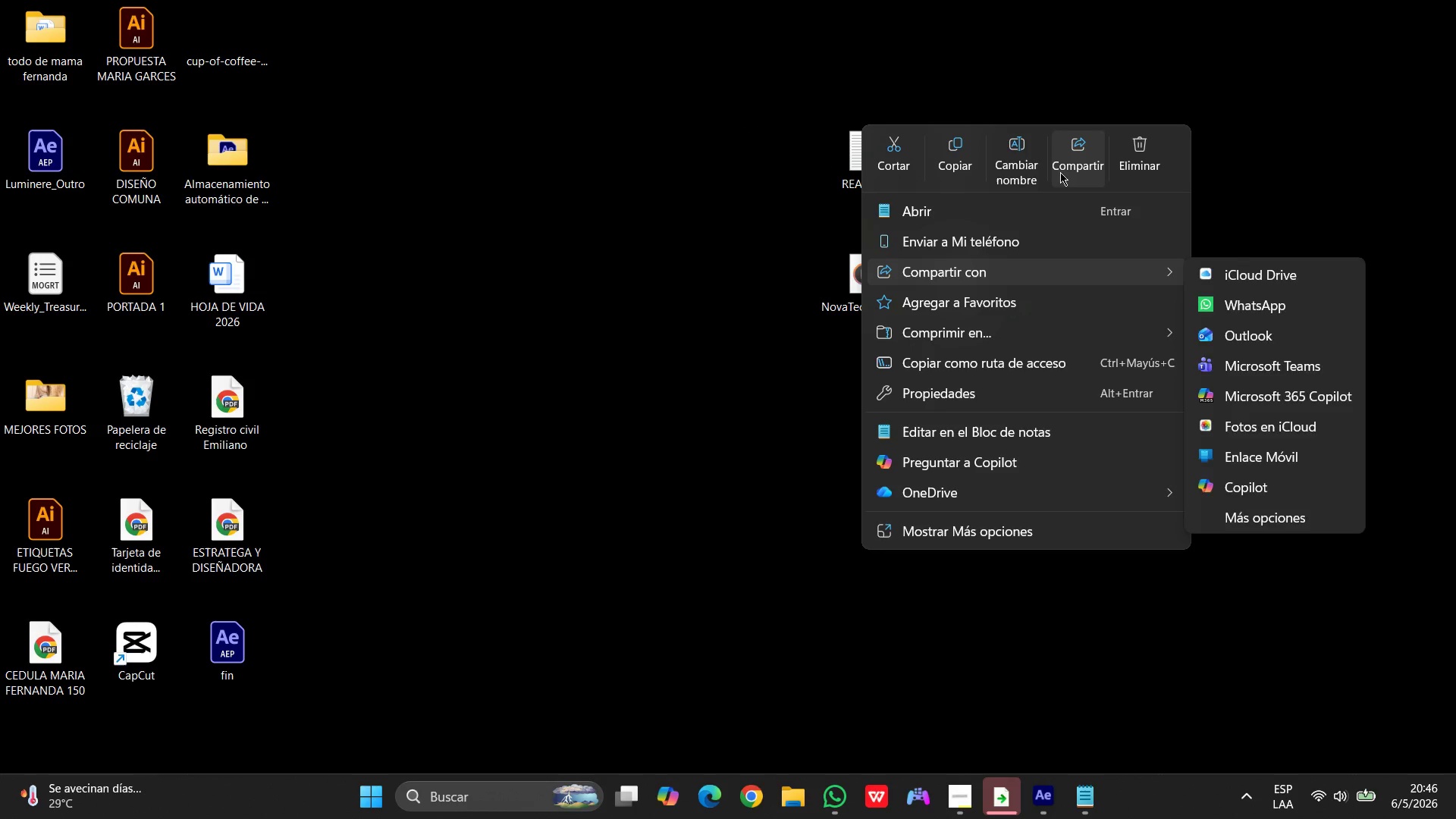 
wait(11.98)
 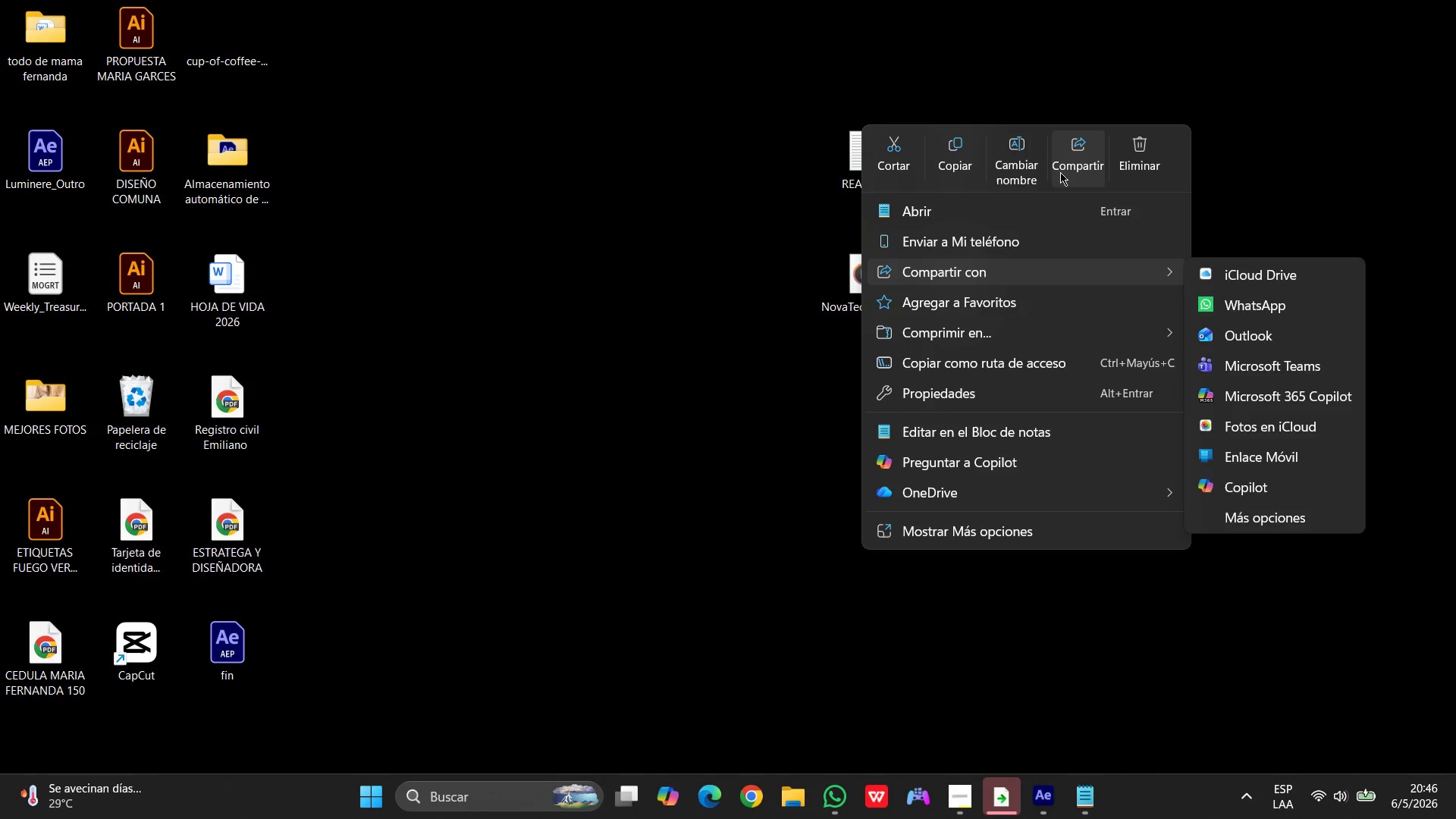 
left_click([956, 325])
 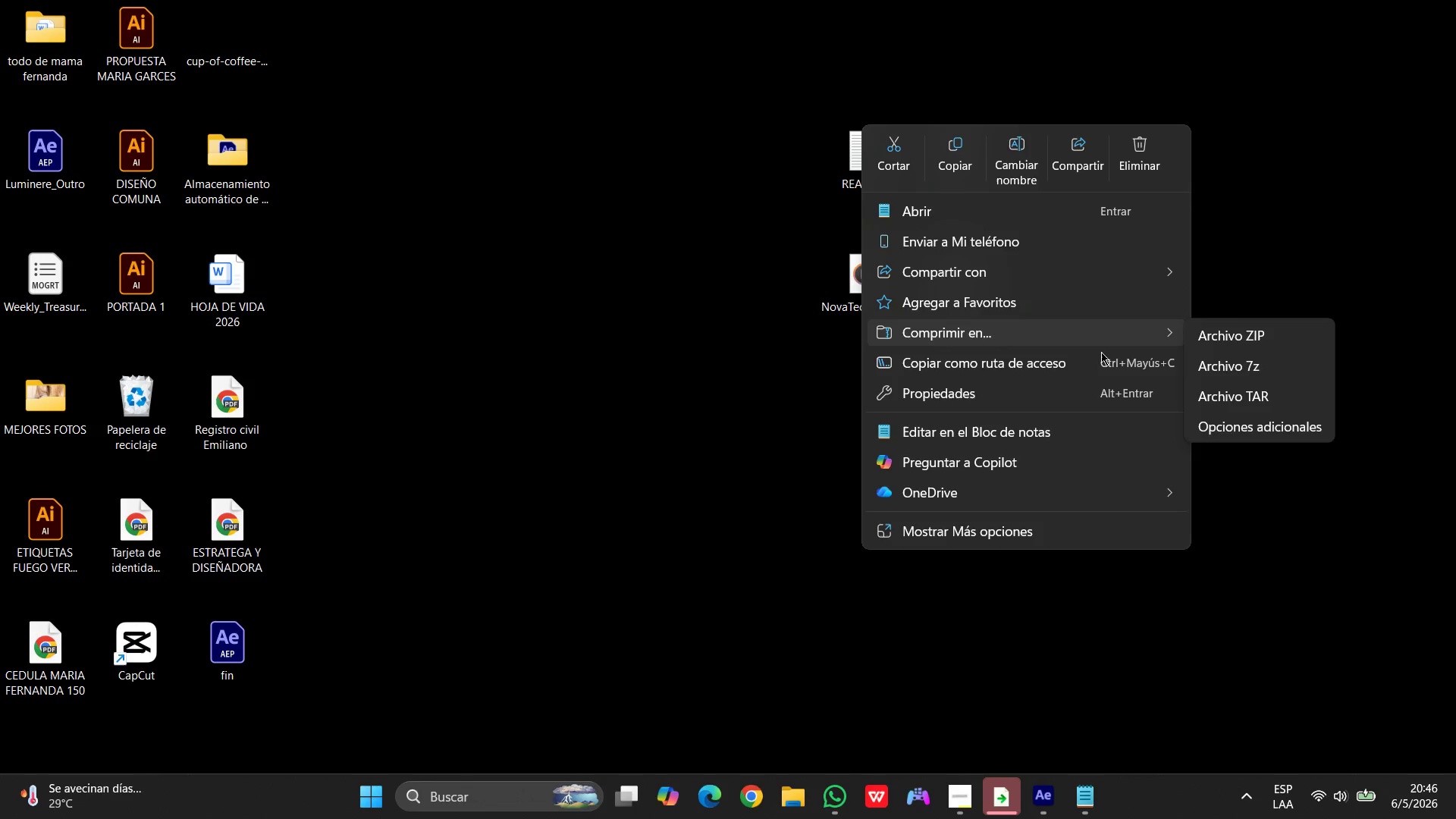 
left_click([1235, 338])
 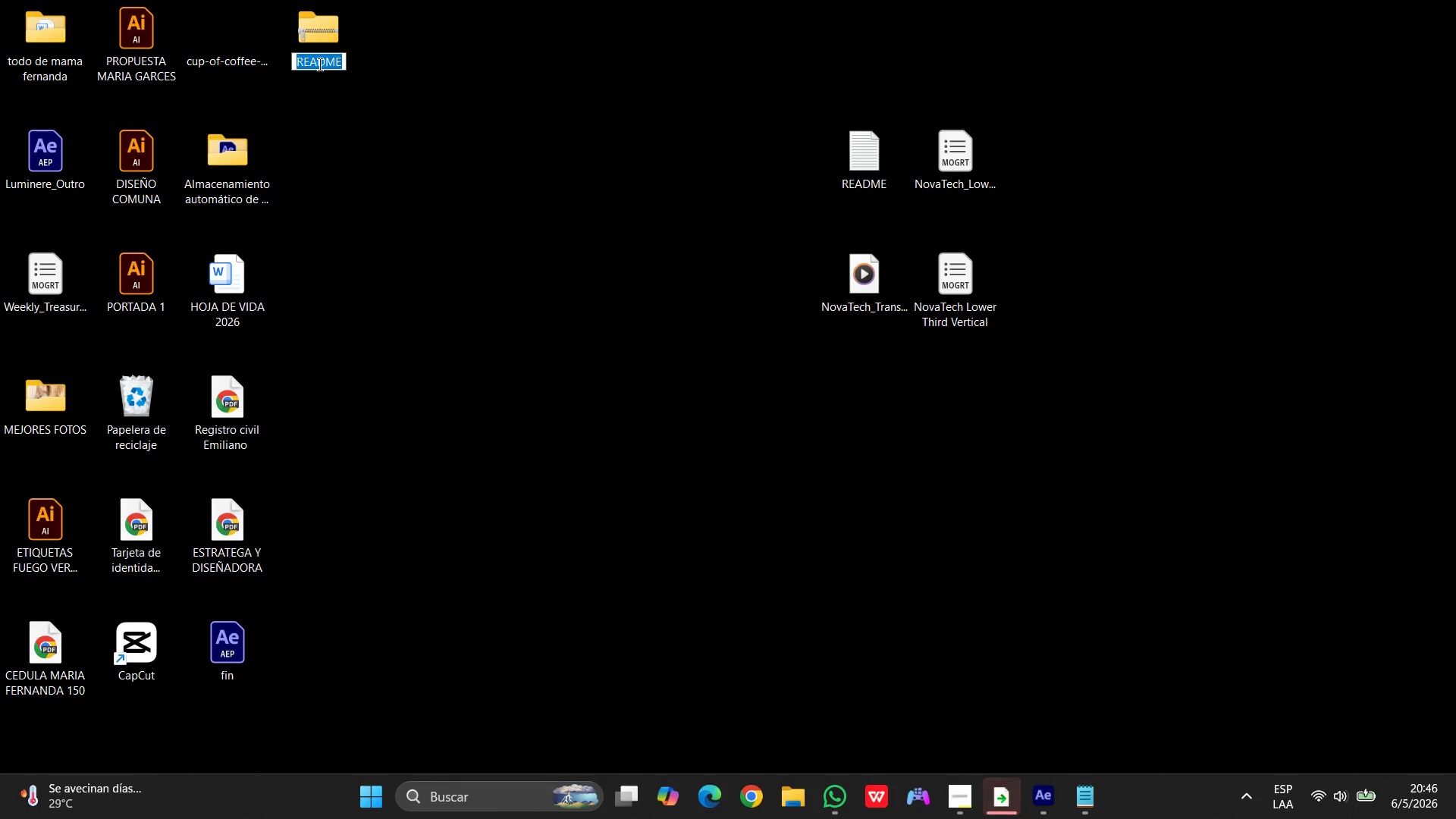 
left_click([343, 64])
 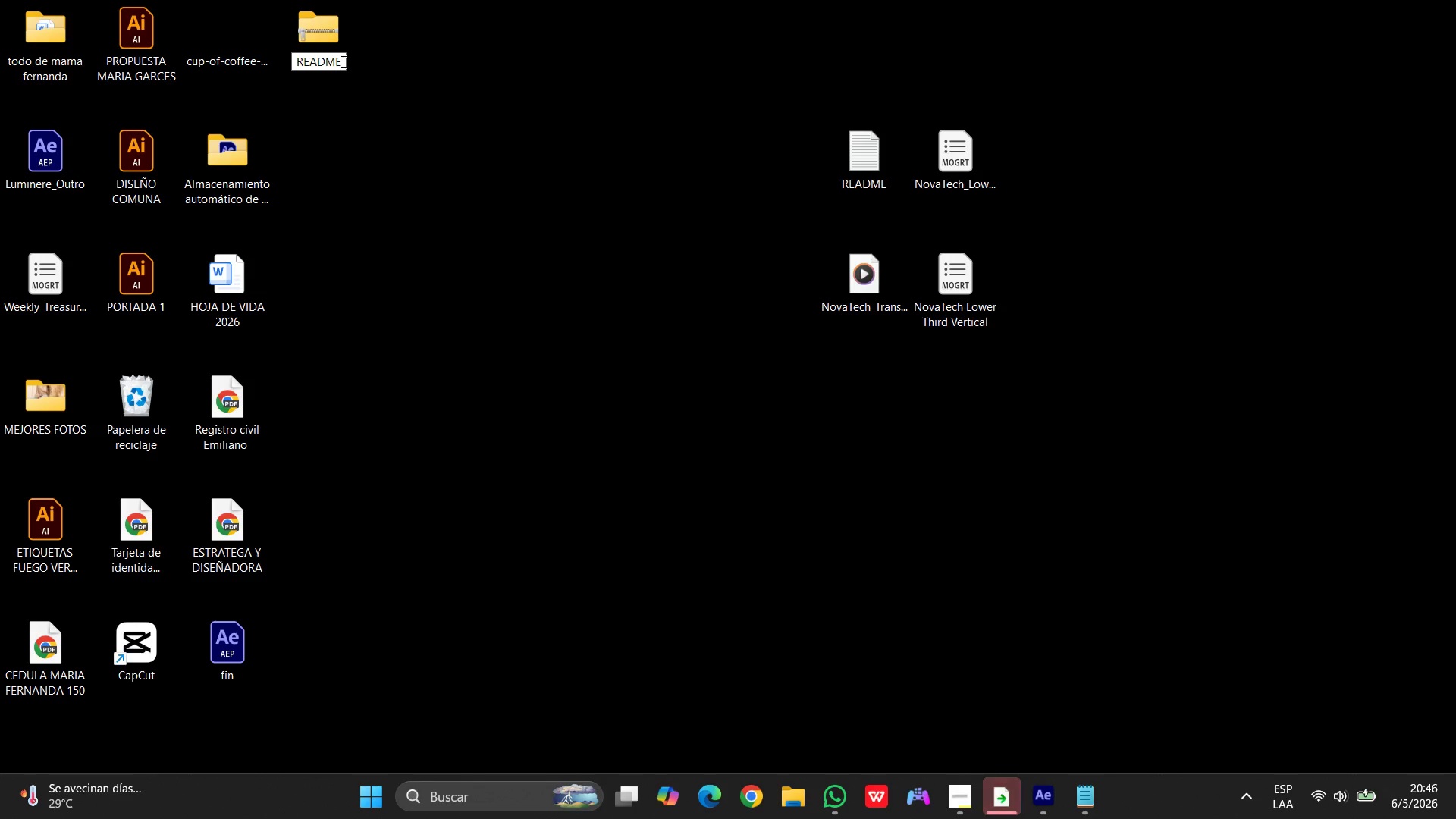 
left_click_drag(start_coordinate=[344, 62], to_coordinate=[223, 62])
 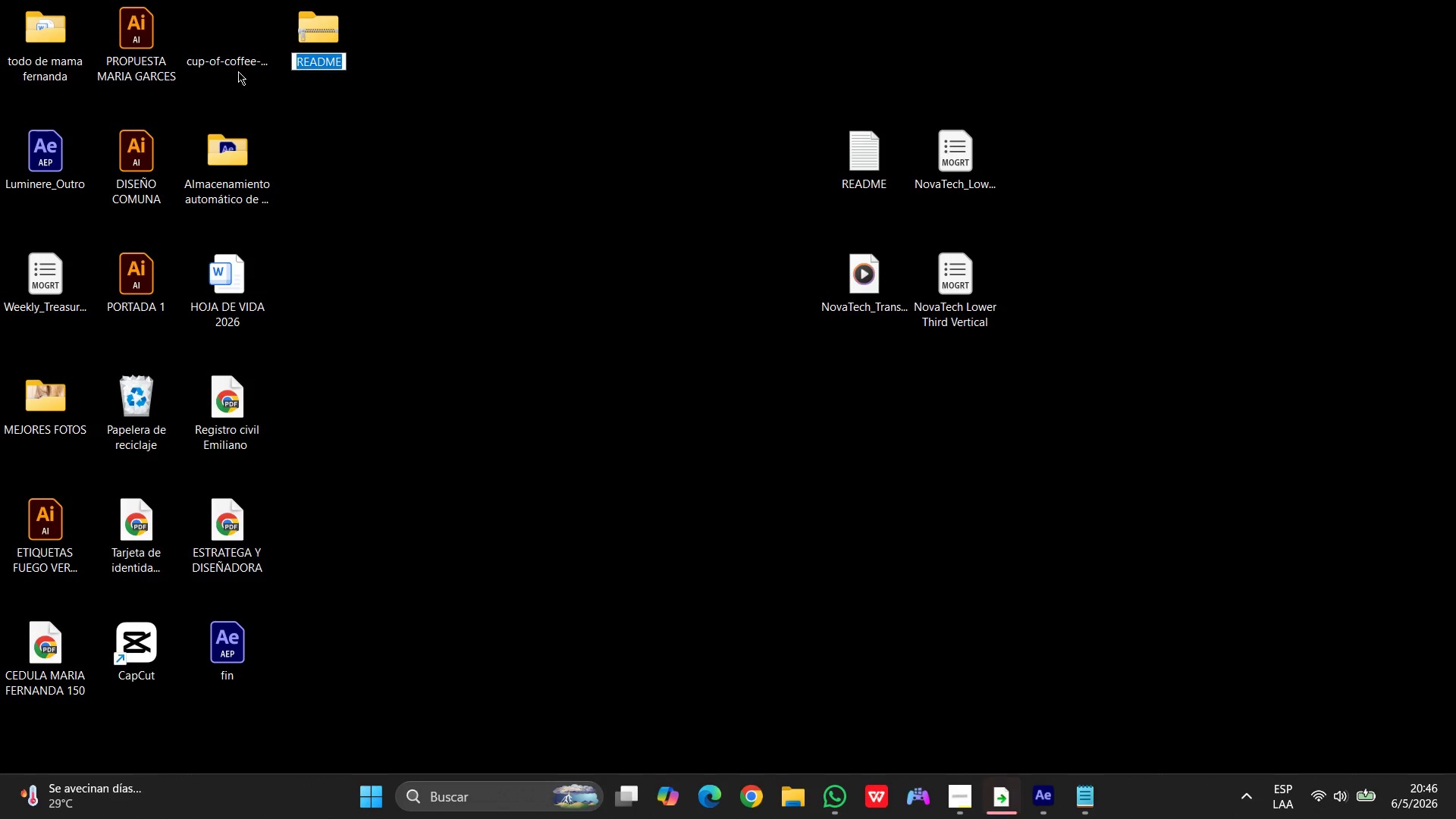 
type(NovaTech_Pack_vl)
 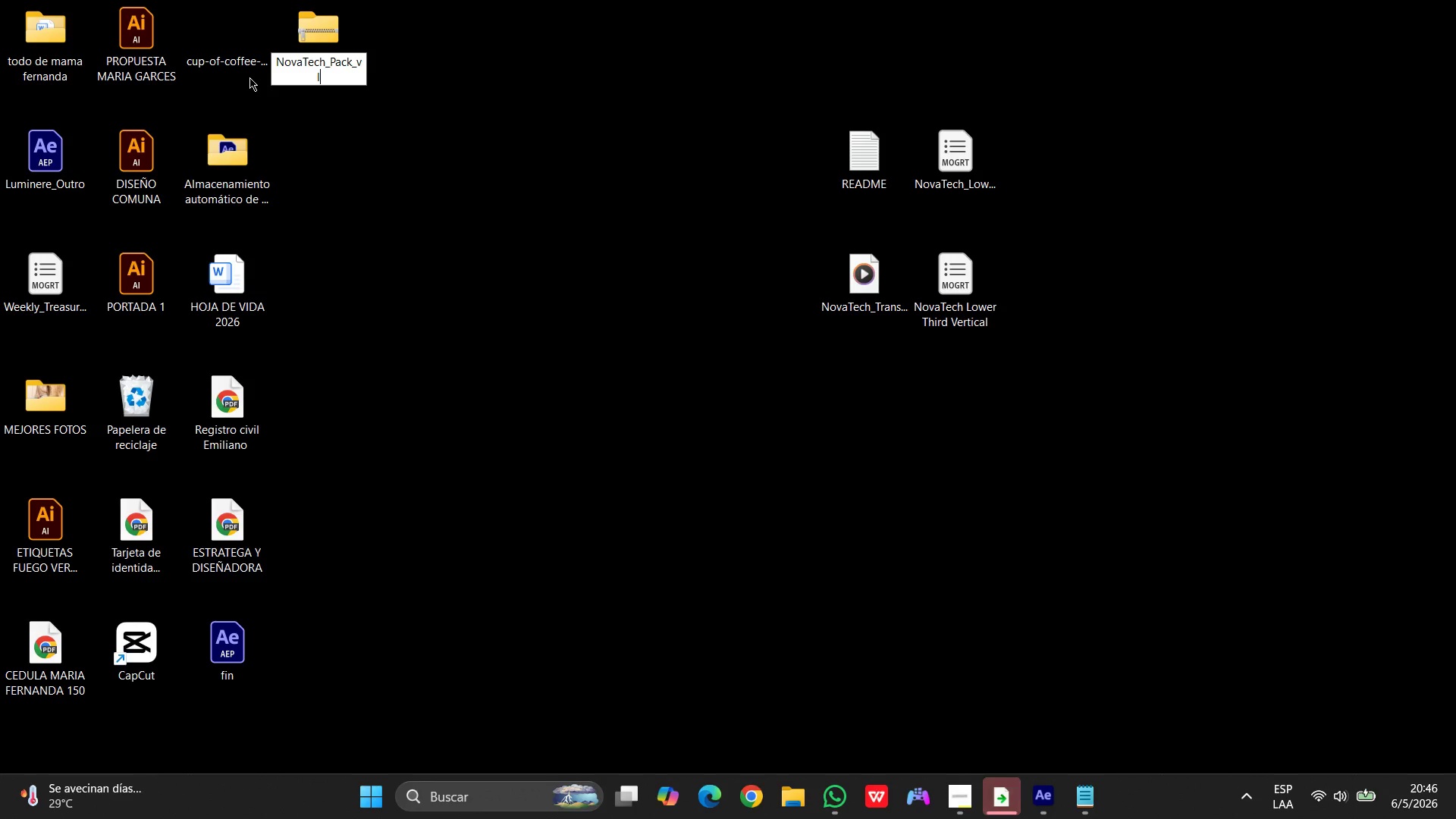 
left_click([511, 157])
 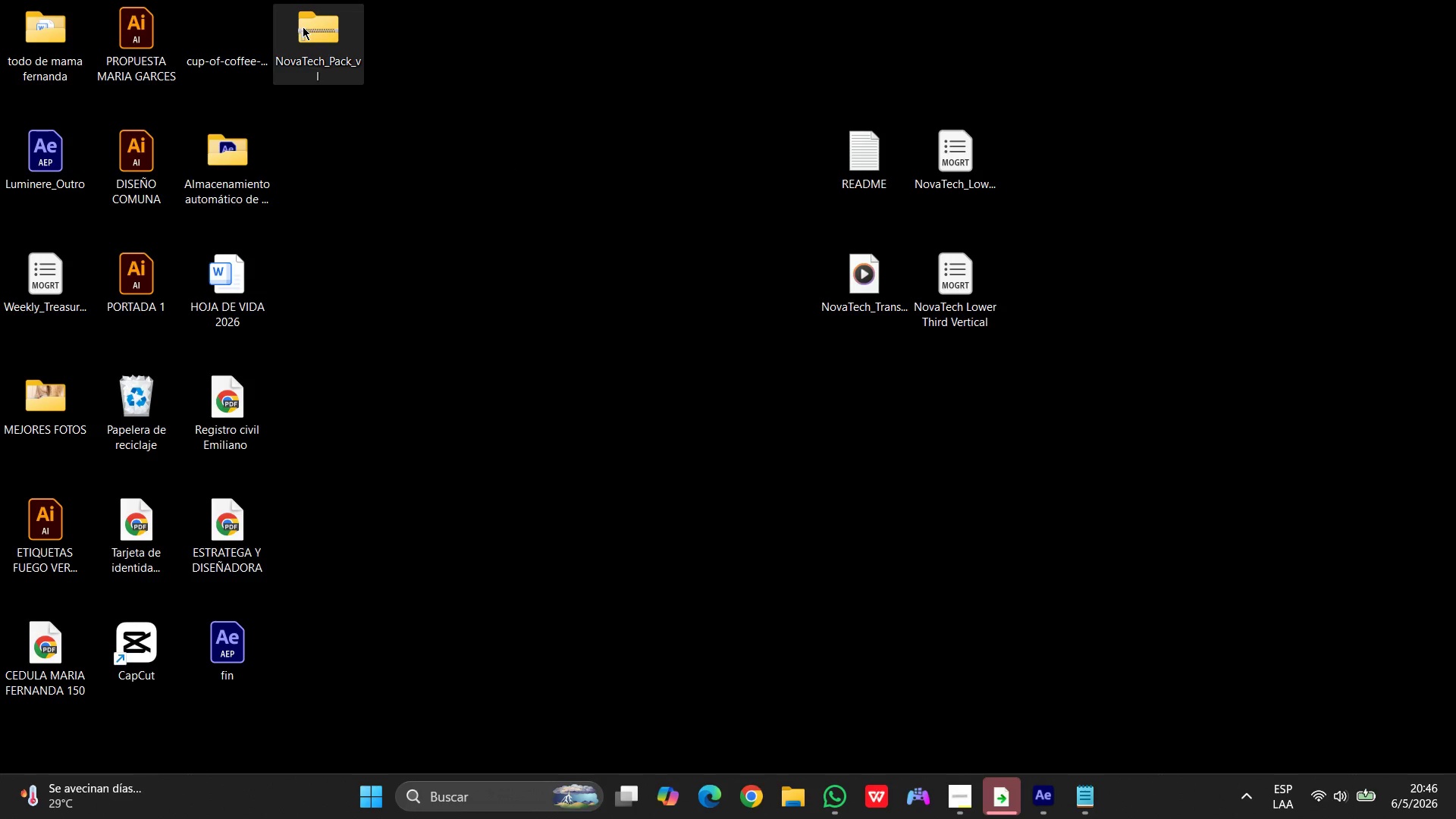 
double_click([303, 27])
 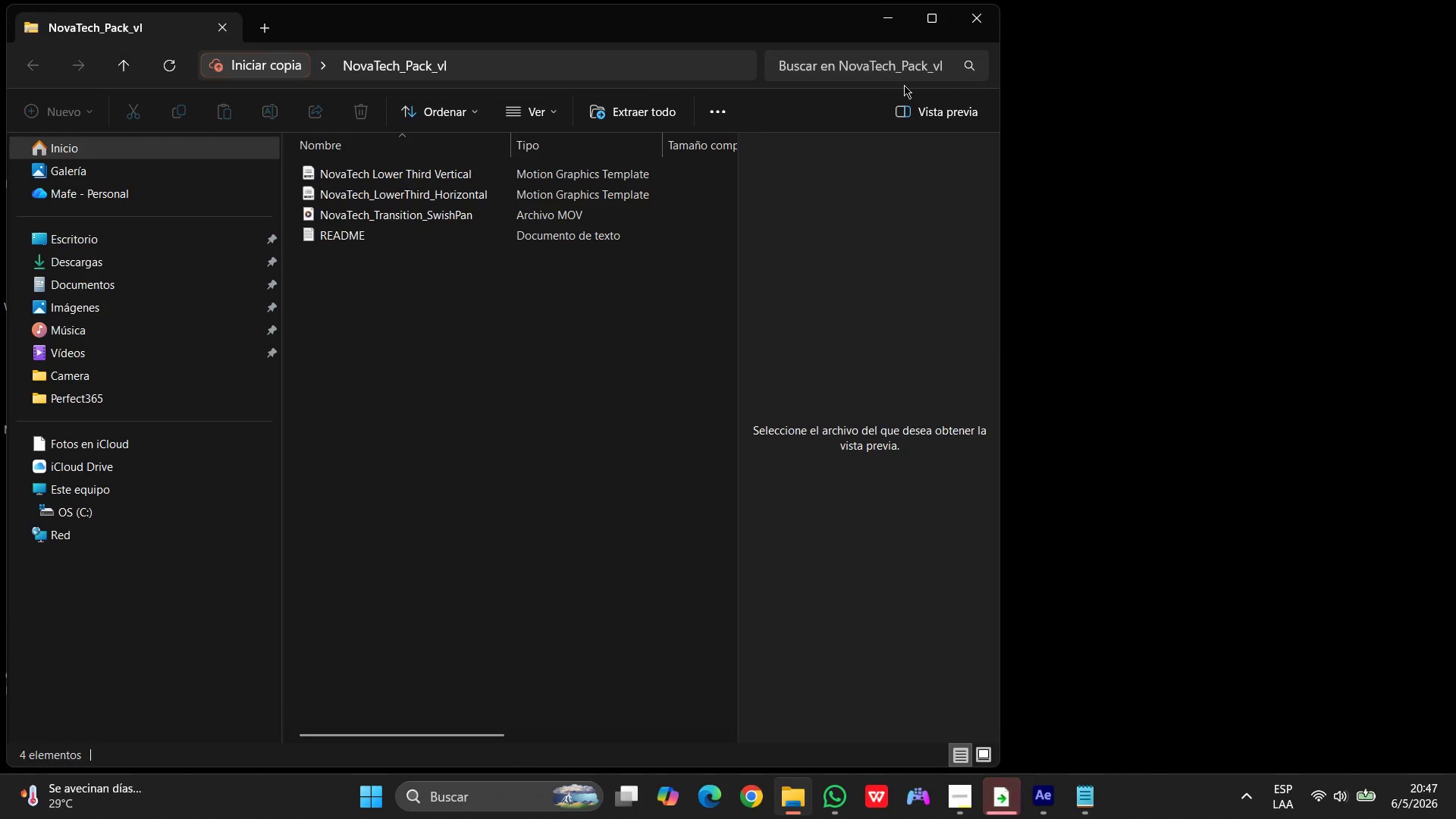 
wait(5.11)
 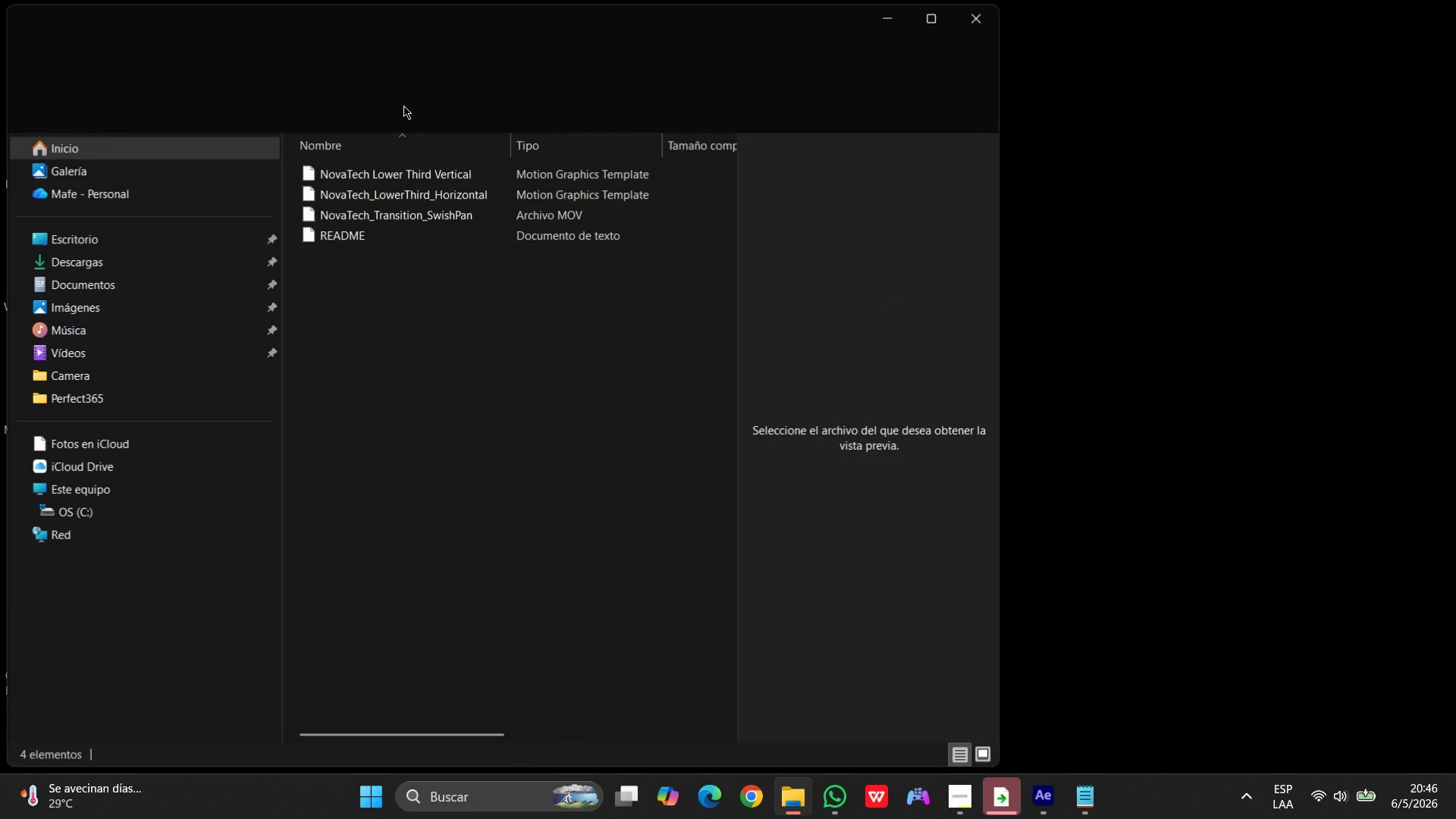 
left_click([988, 28])
 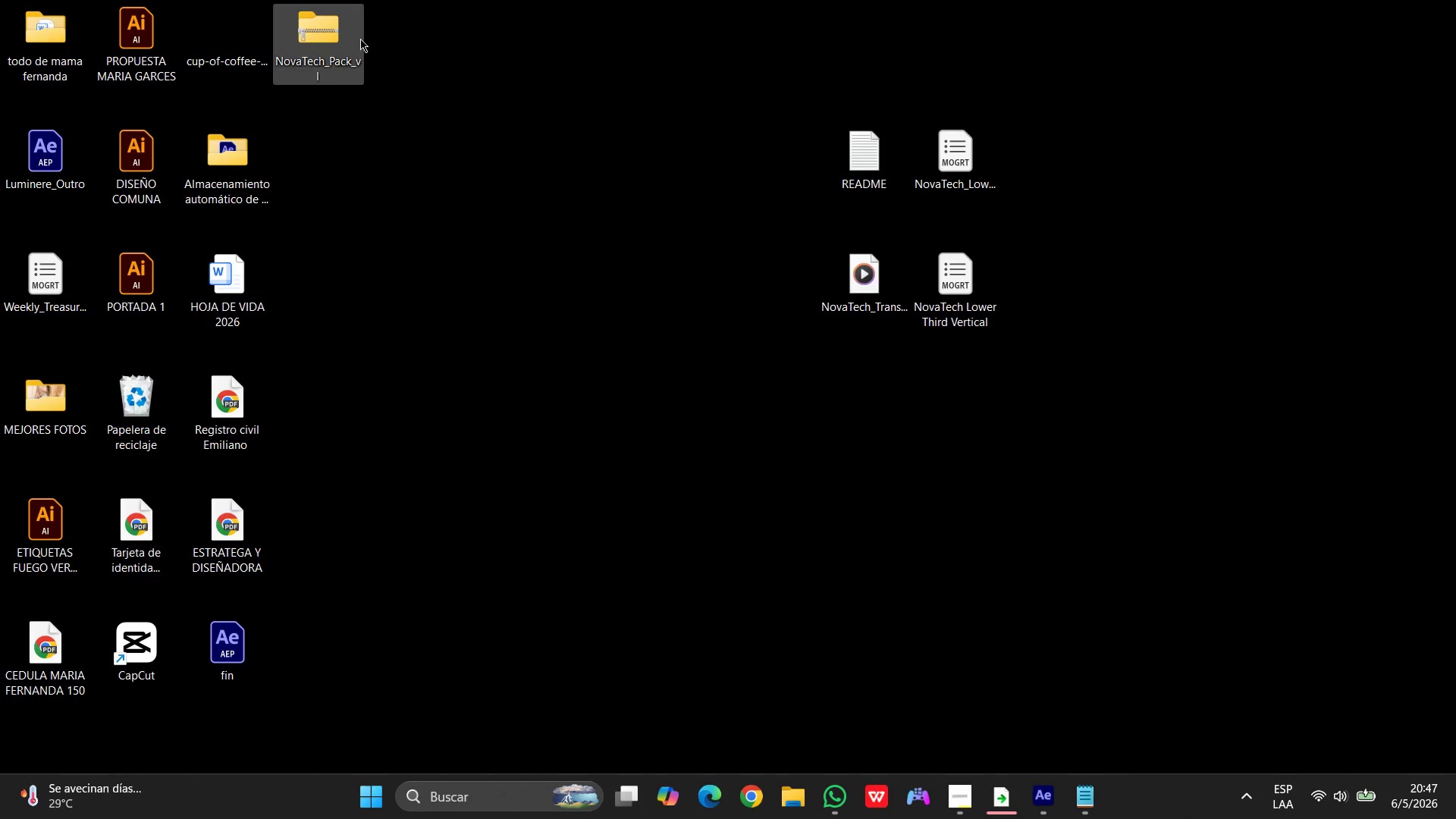 
left_click_drag(start_coordinate=[329, 37], to_coordinate=[1073, 201])
 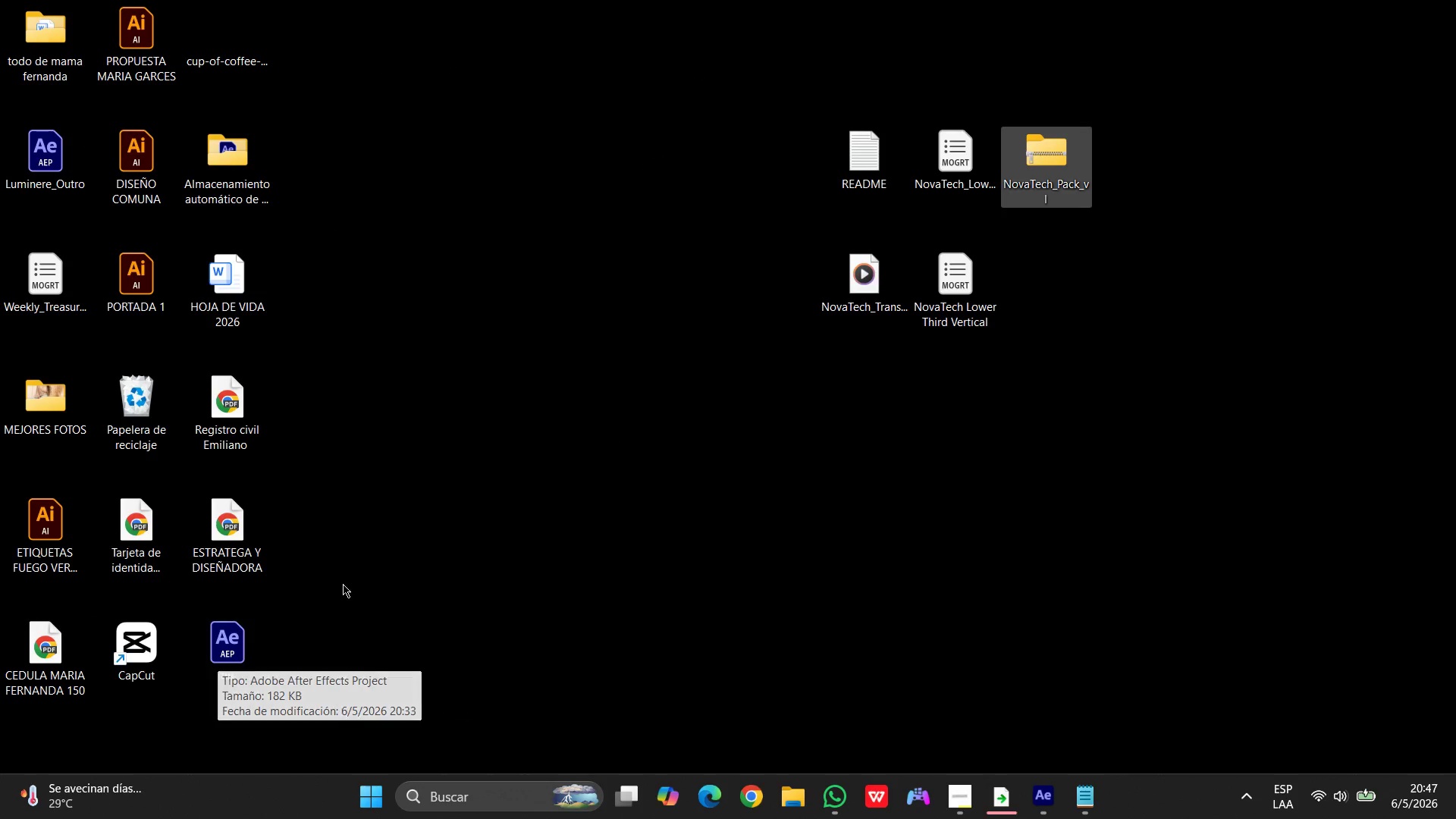 
left_click([207, 45])
 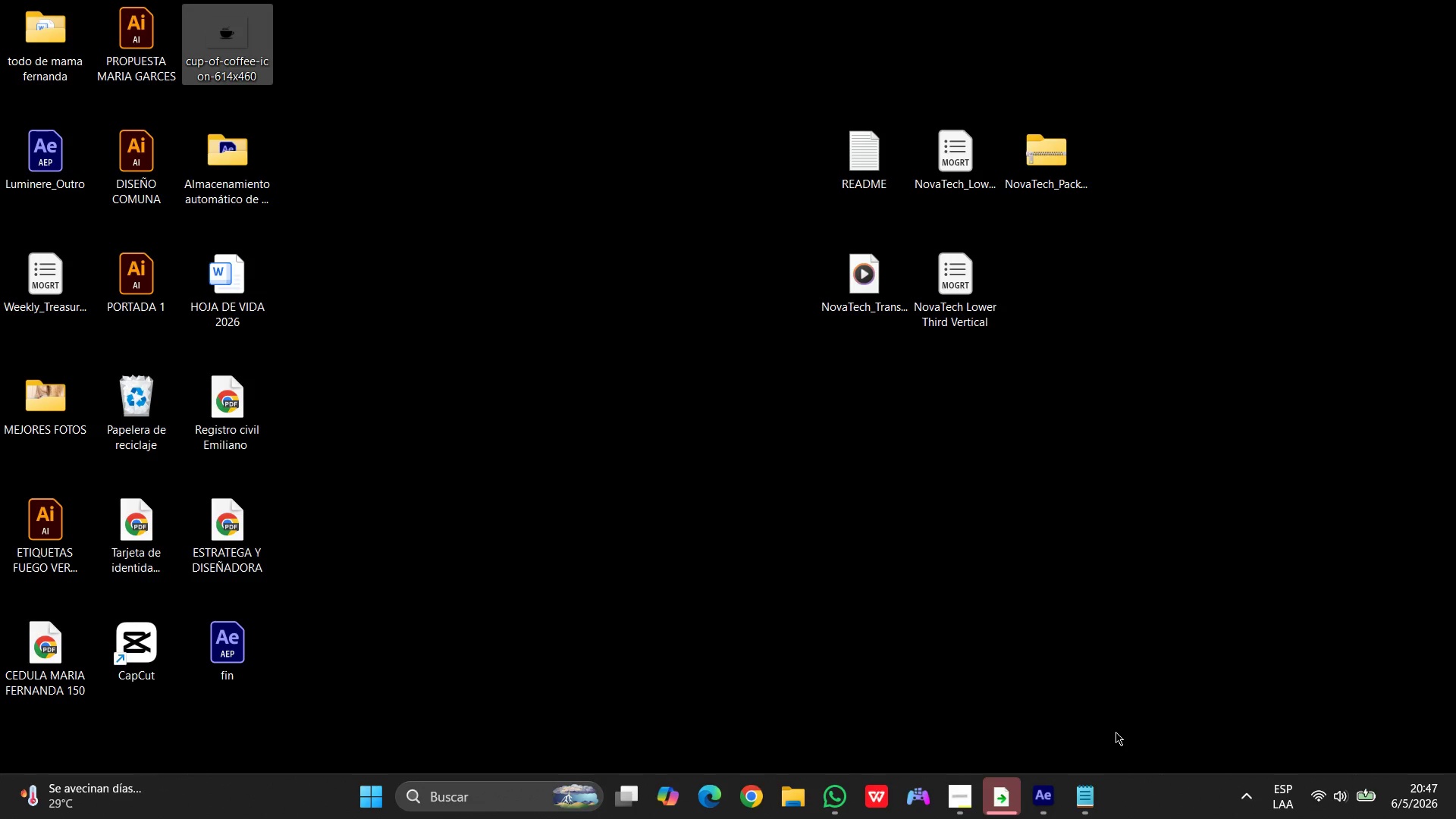 
wait(33.62)
 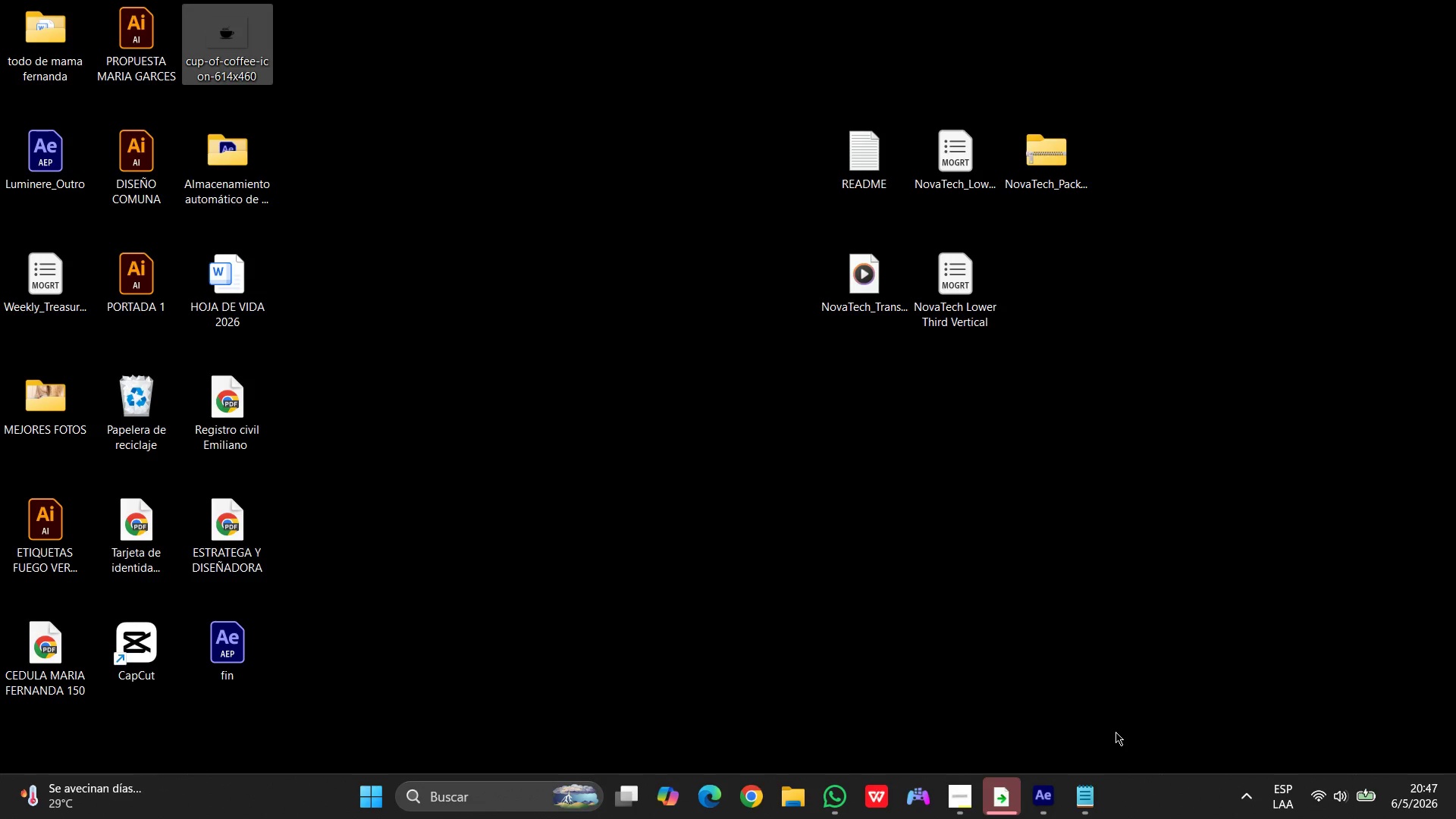 
left_click([1046, 811])
 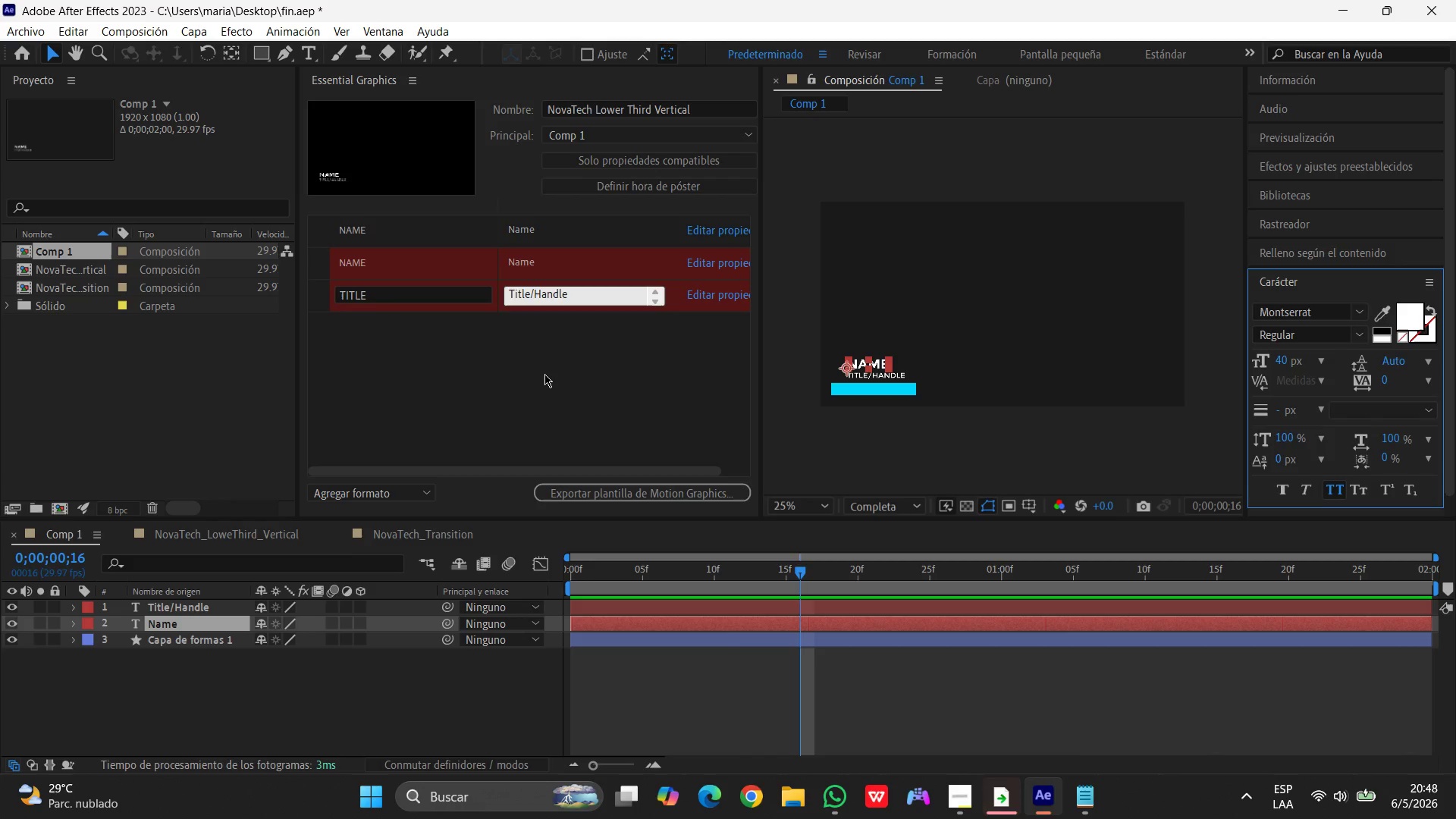 
wait(64.19)
 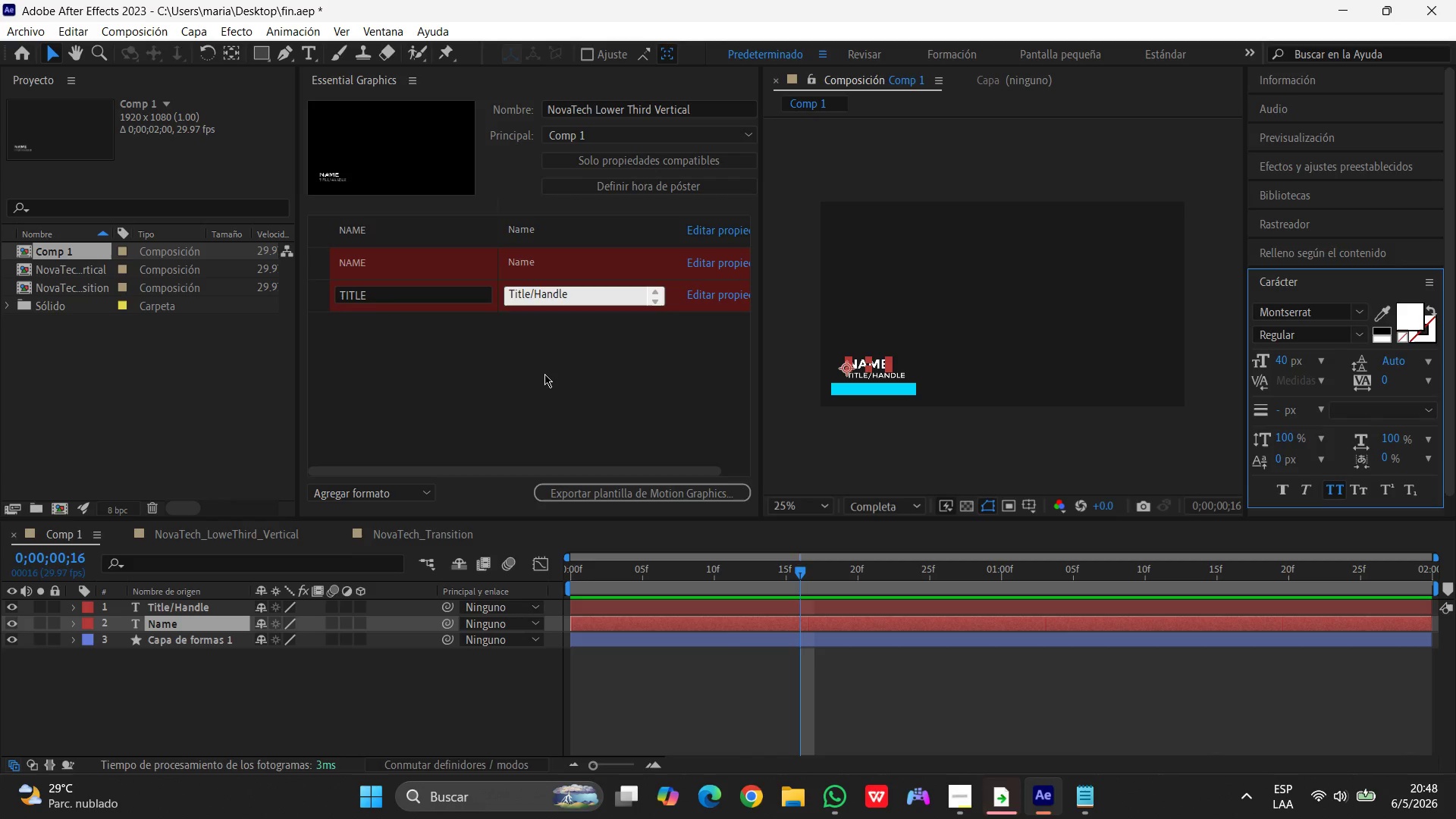 
left_click([58, 267])
 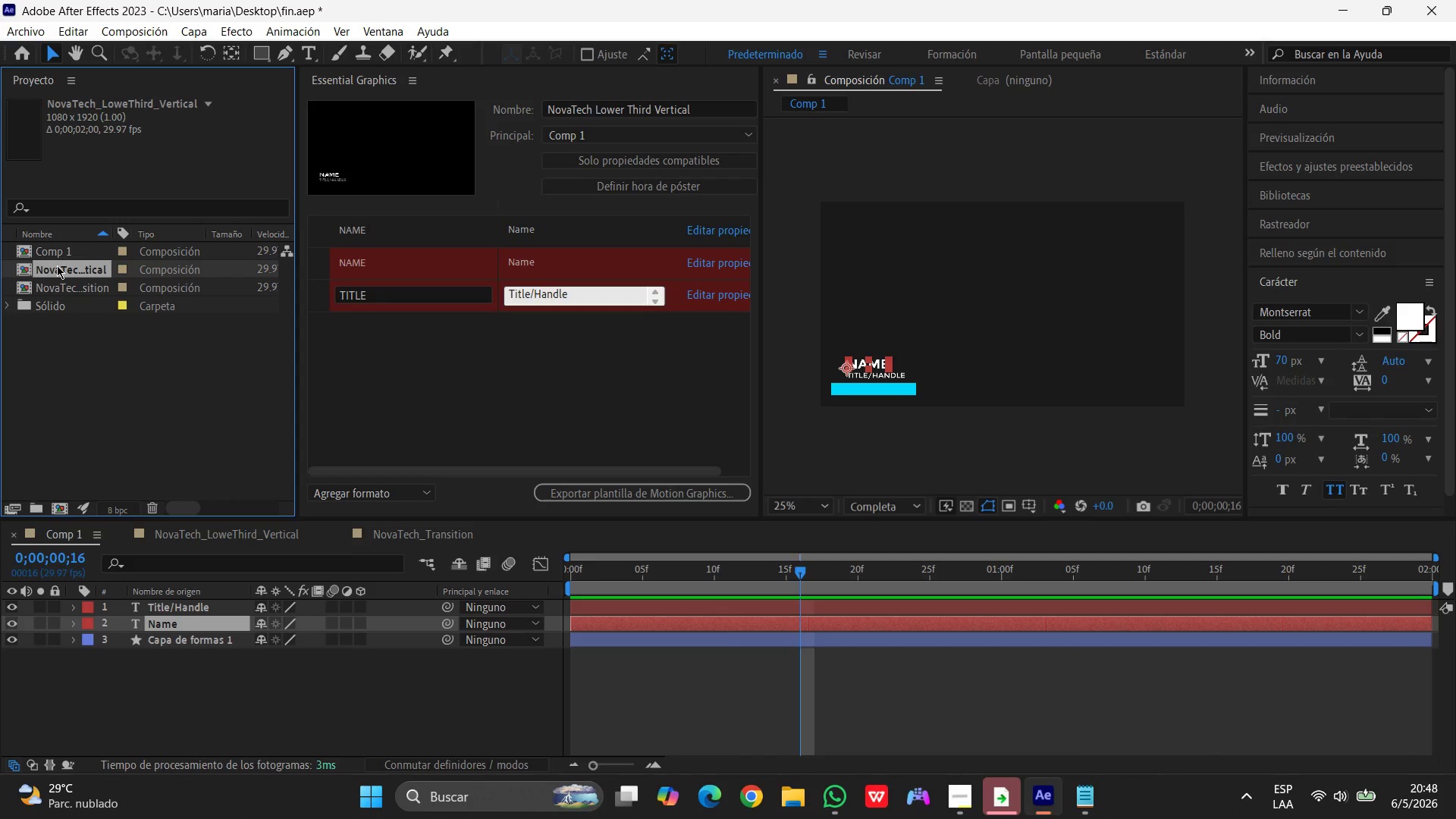 
wait(7.06)
 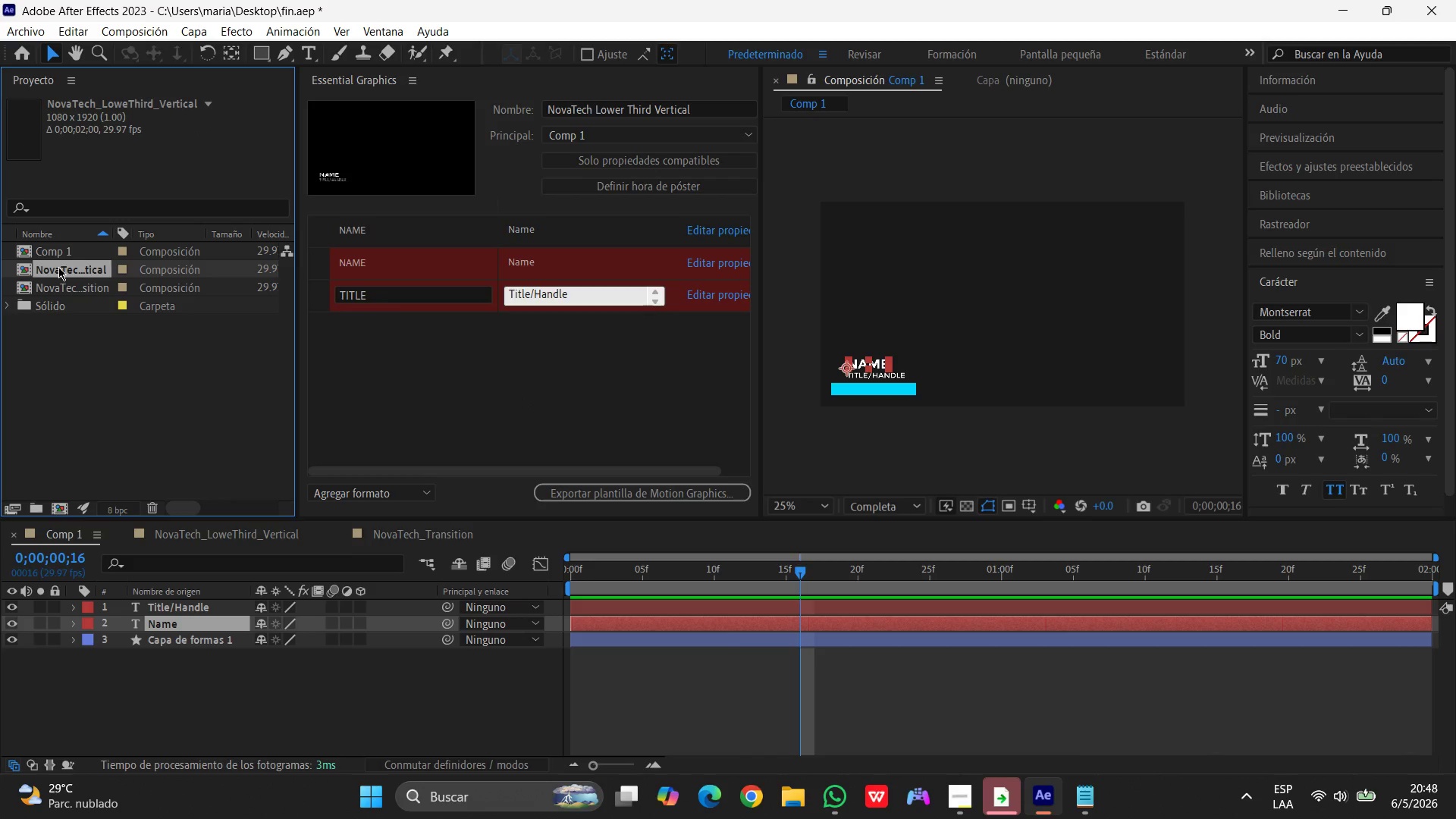 
left_click([57, 265])
 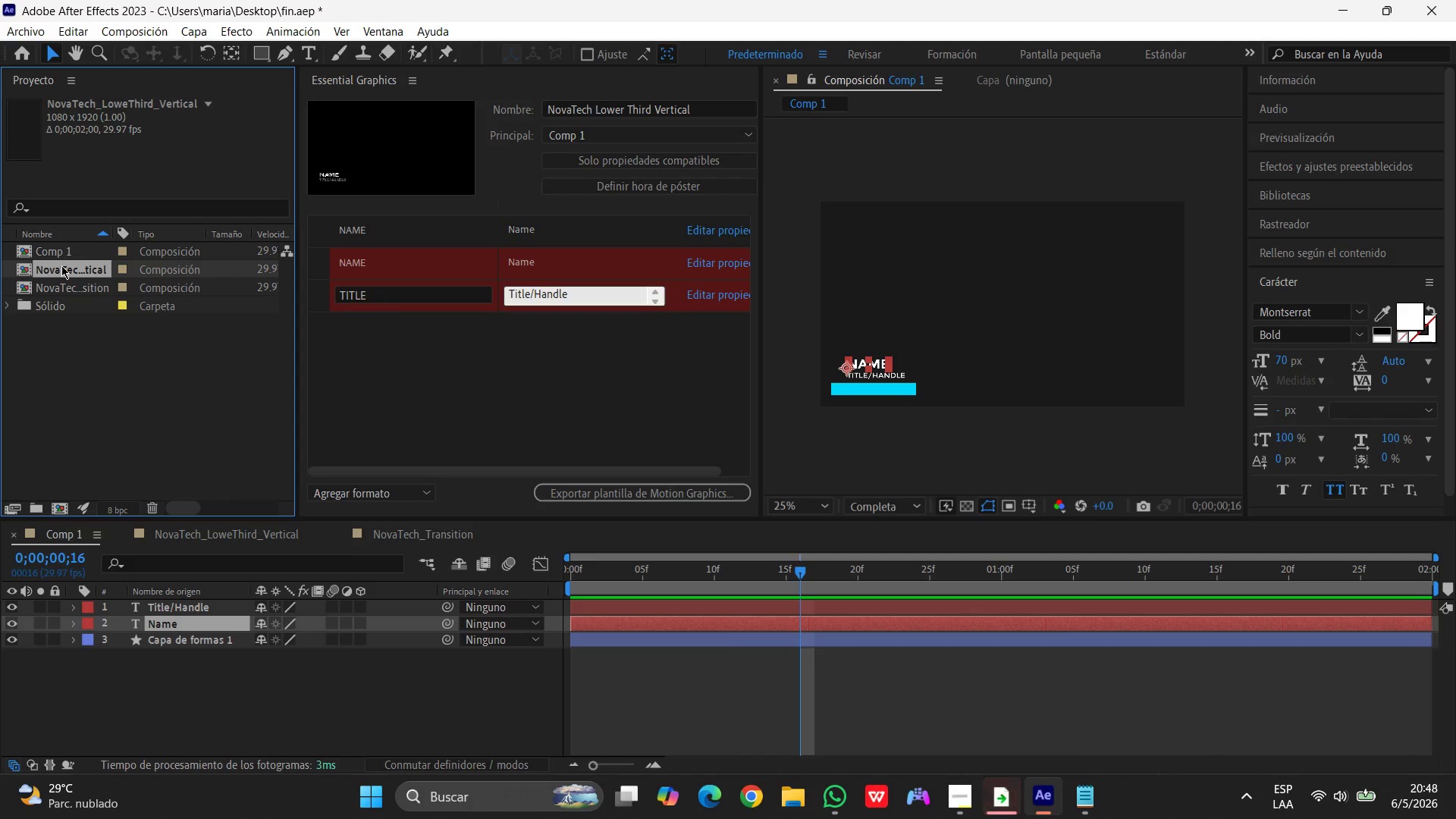 
left_click([61, 265])
 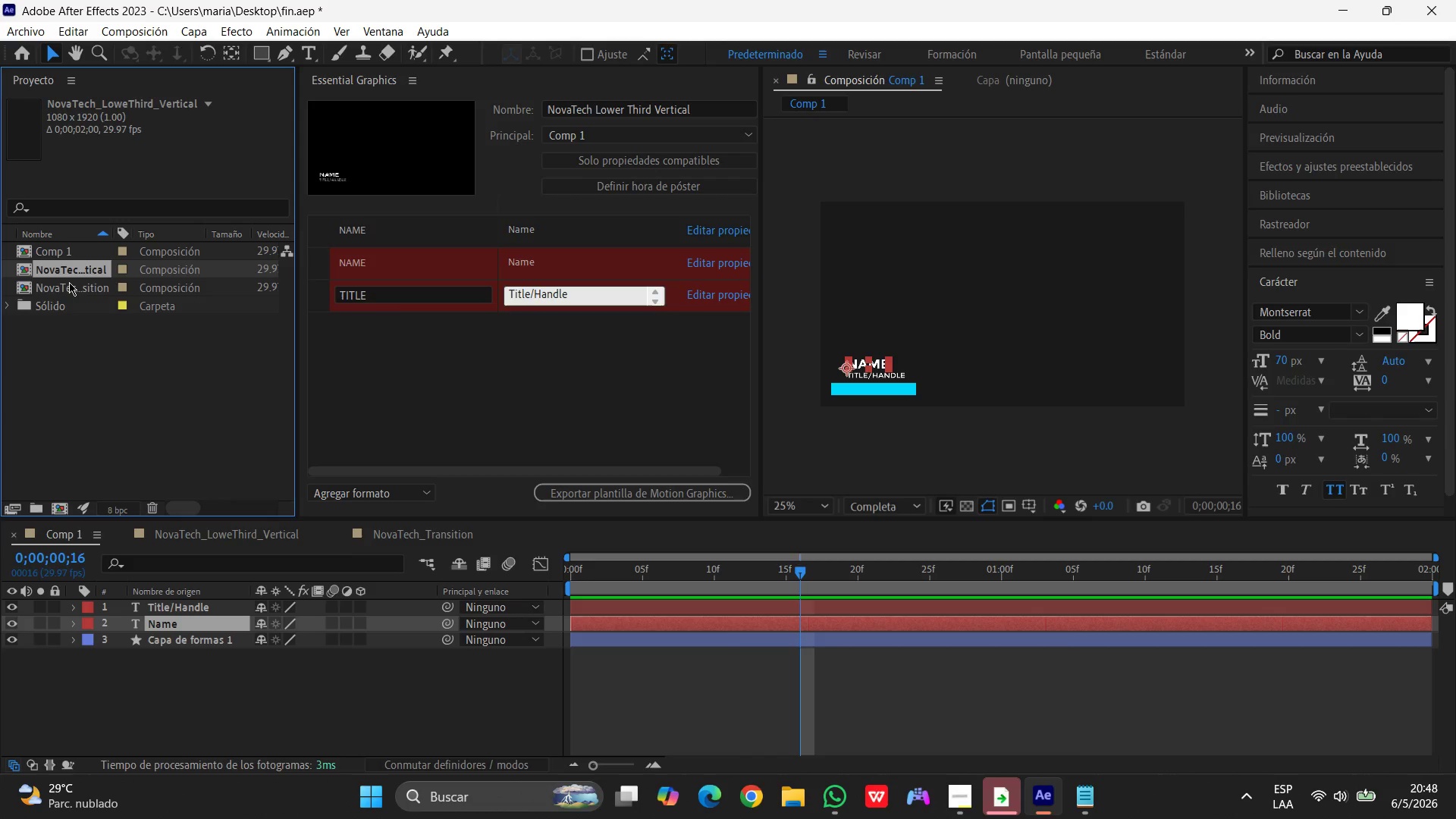 
double_click([69, 283])
 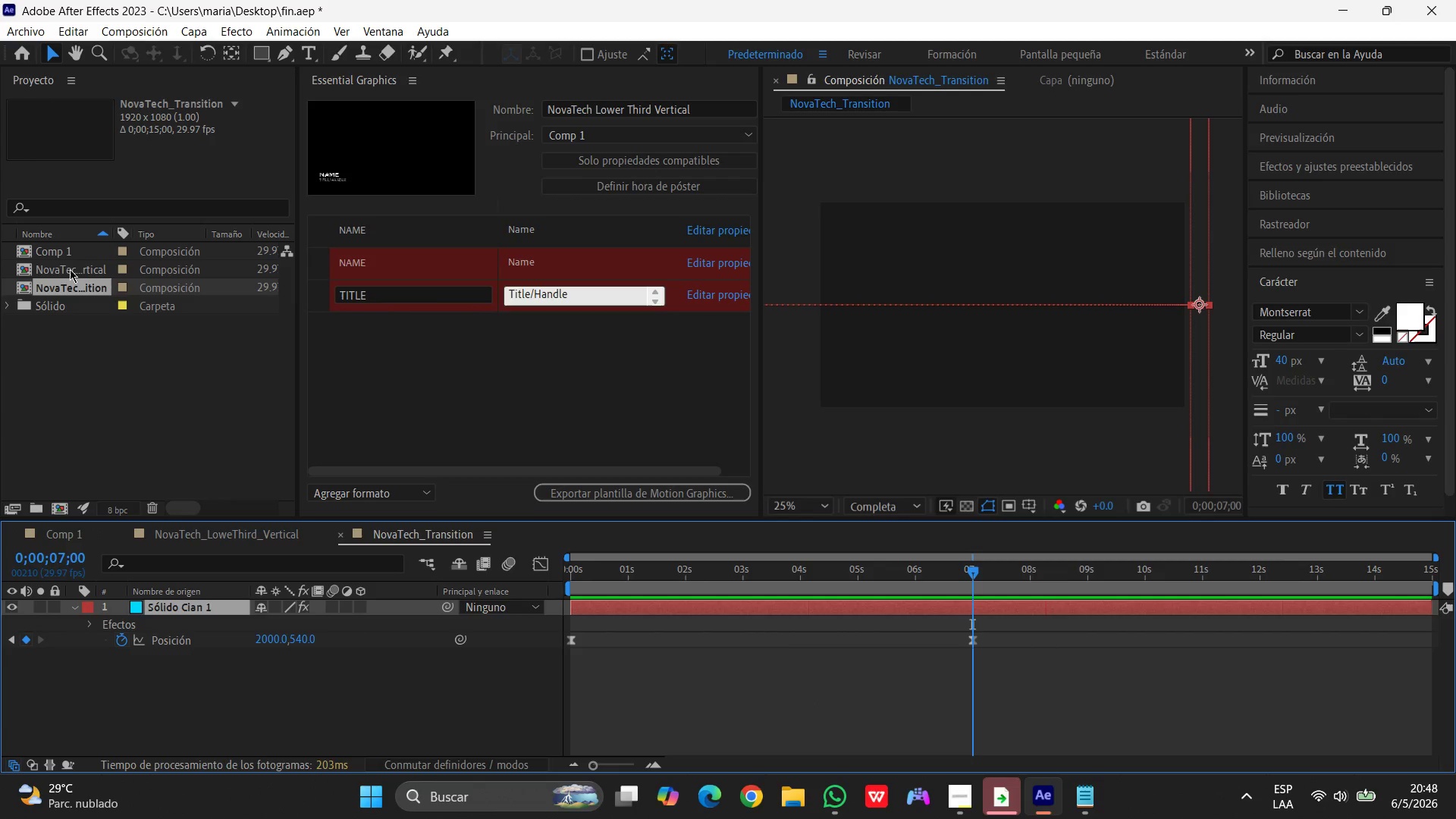 
left_click([71, 267])
 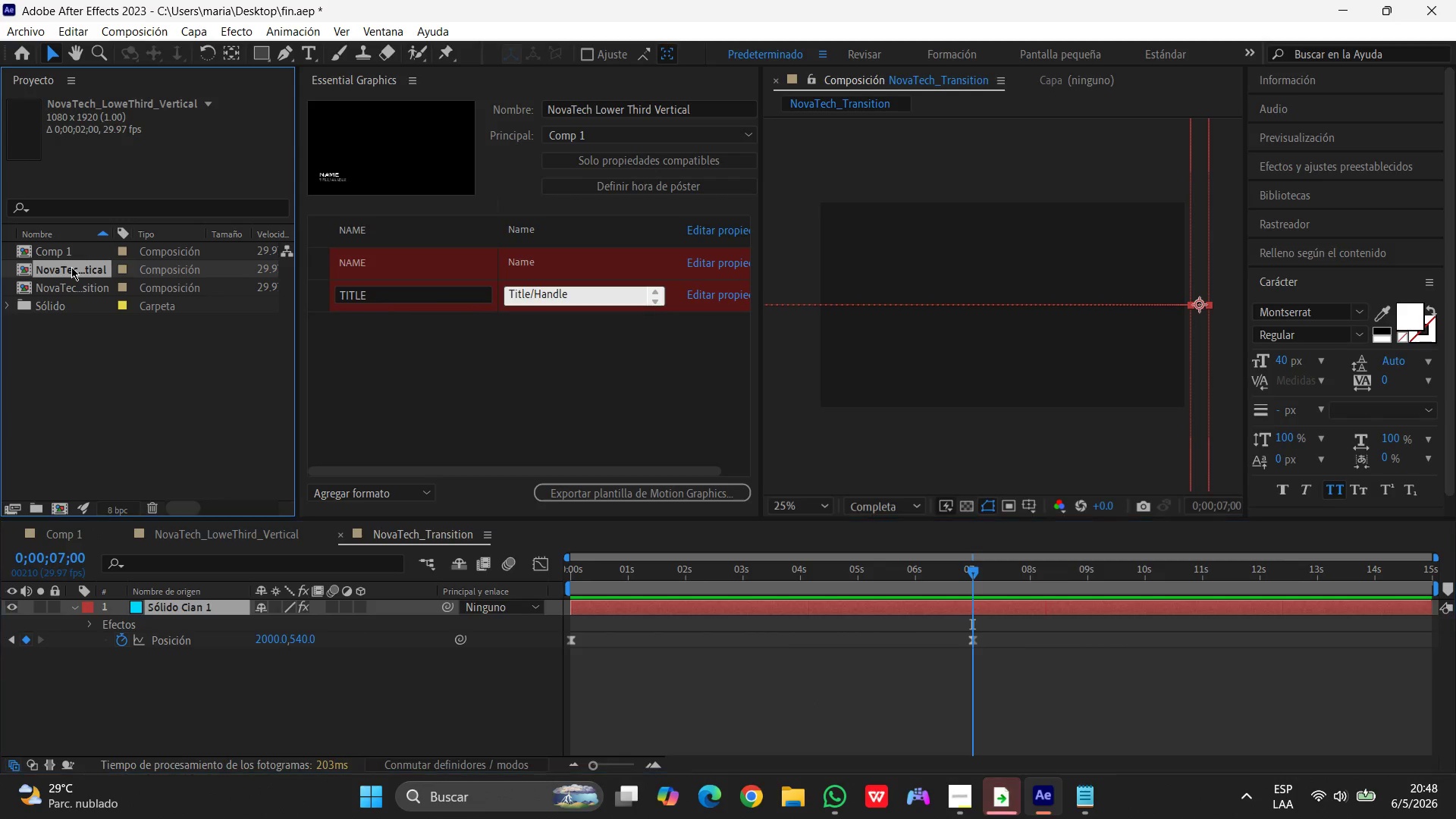 
left_click([71, 267])
 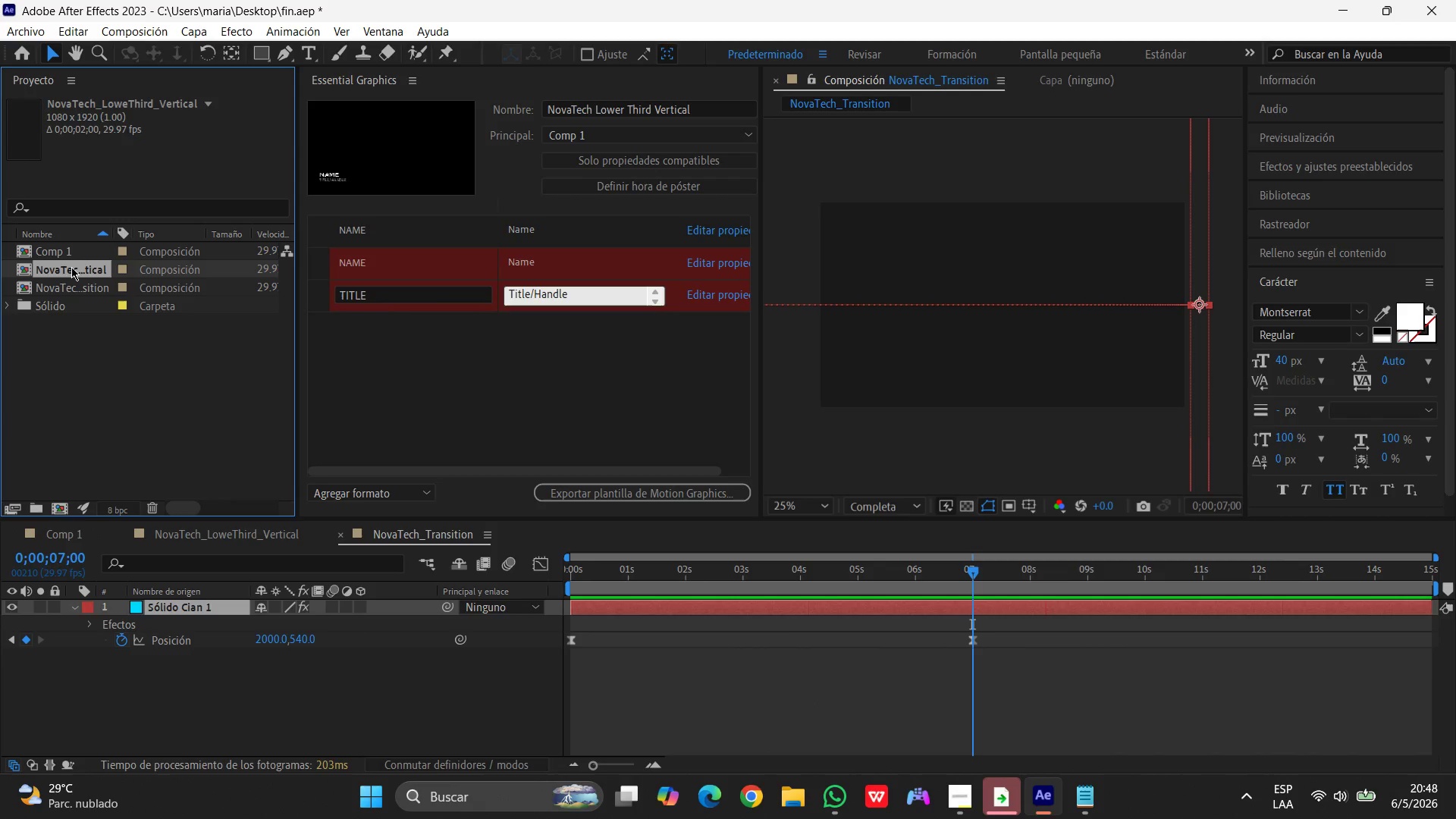 
left_click([71, 266])
 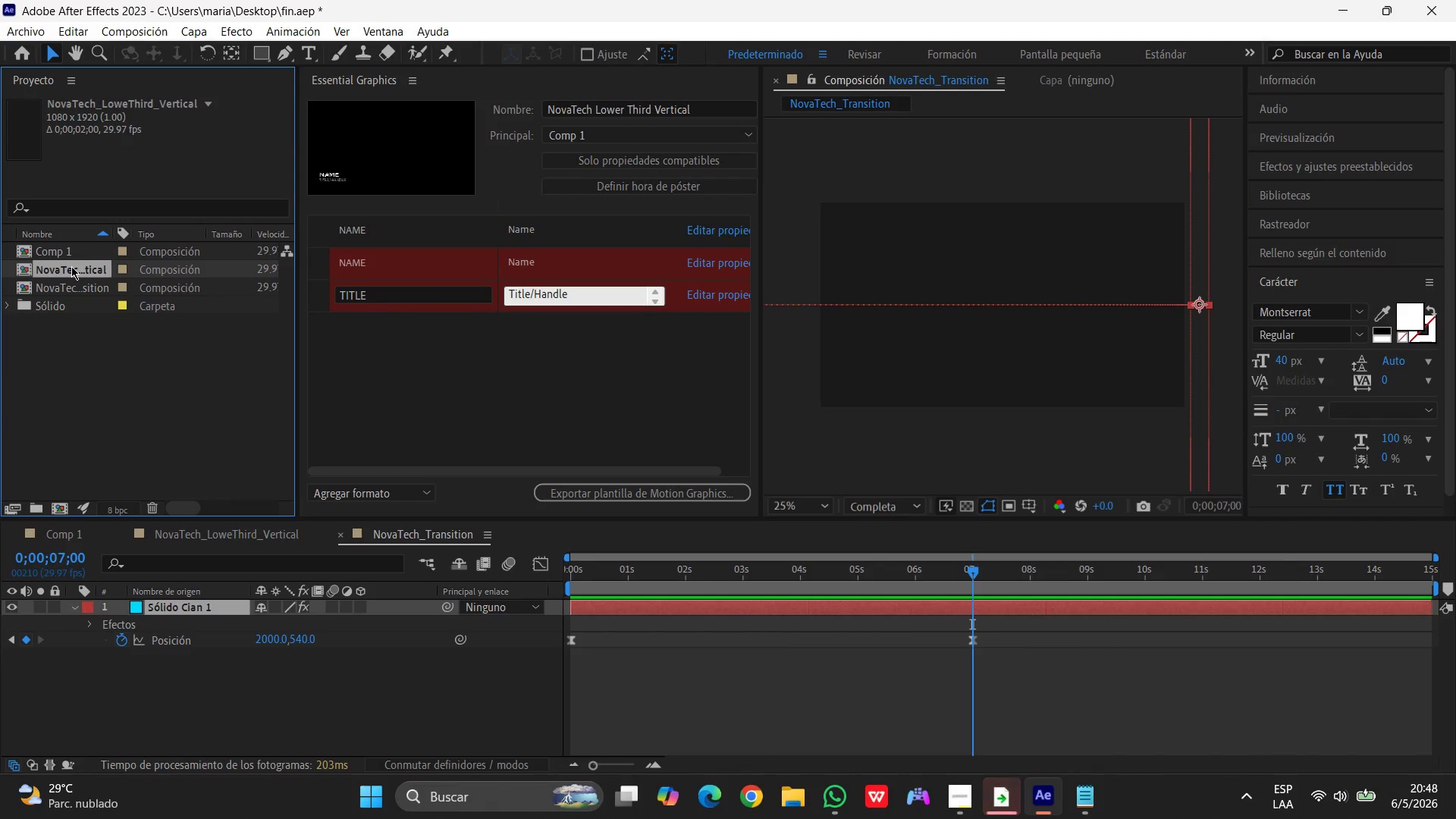 
left_click([71, 266])
 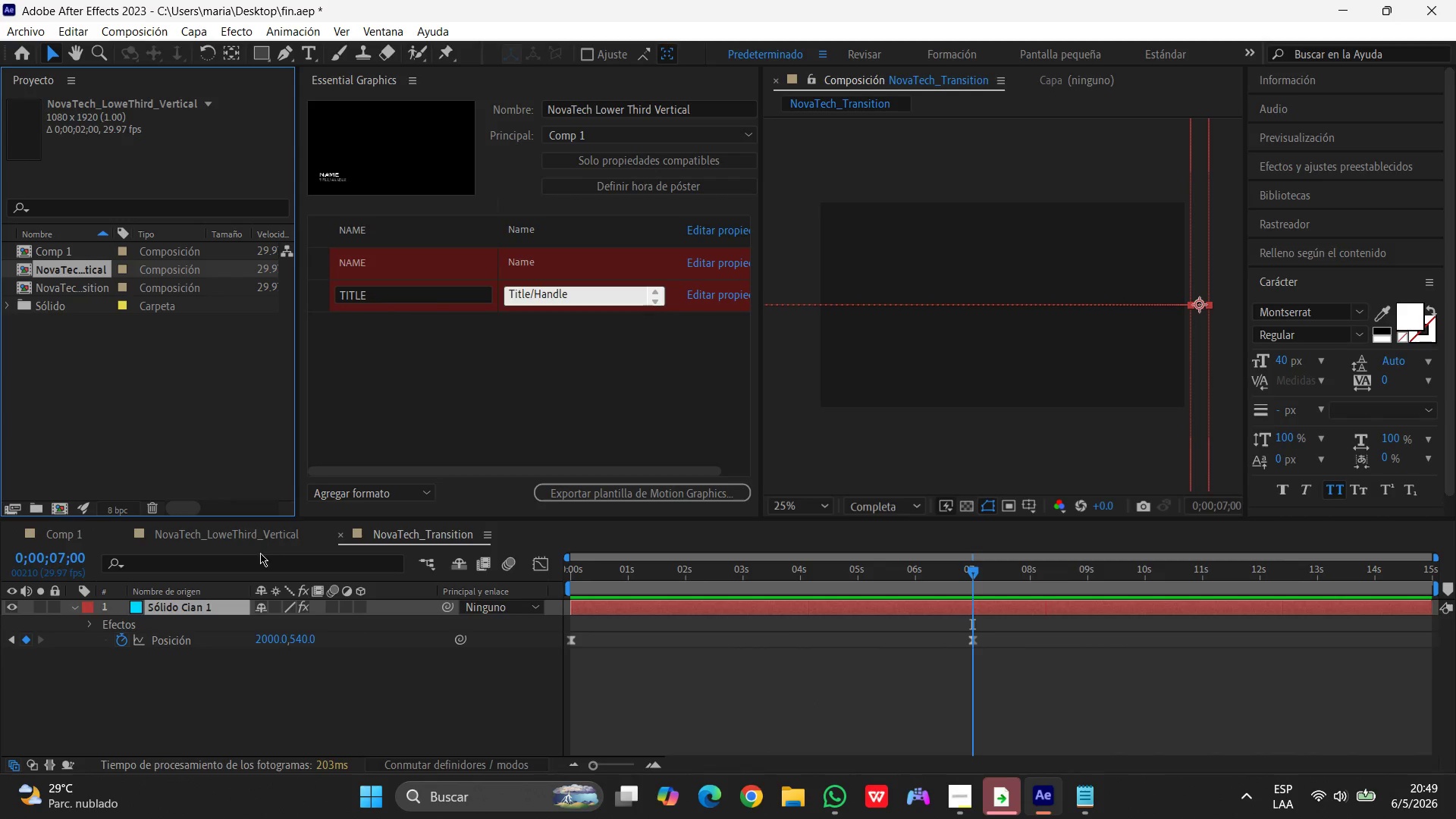 
left_click([216, 535])
 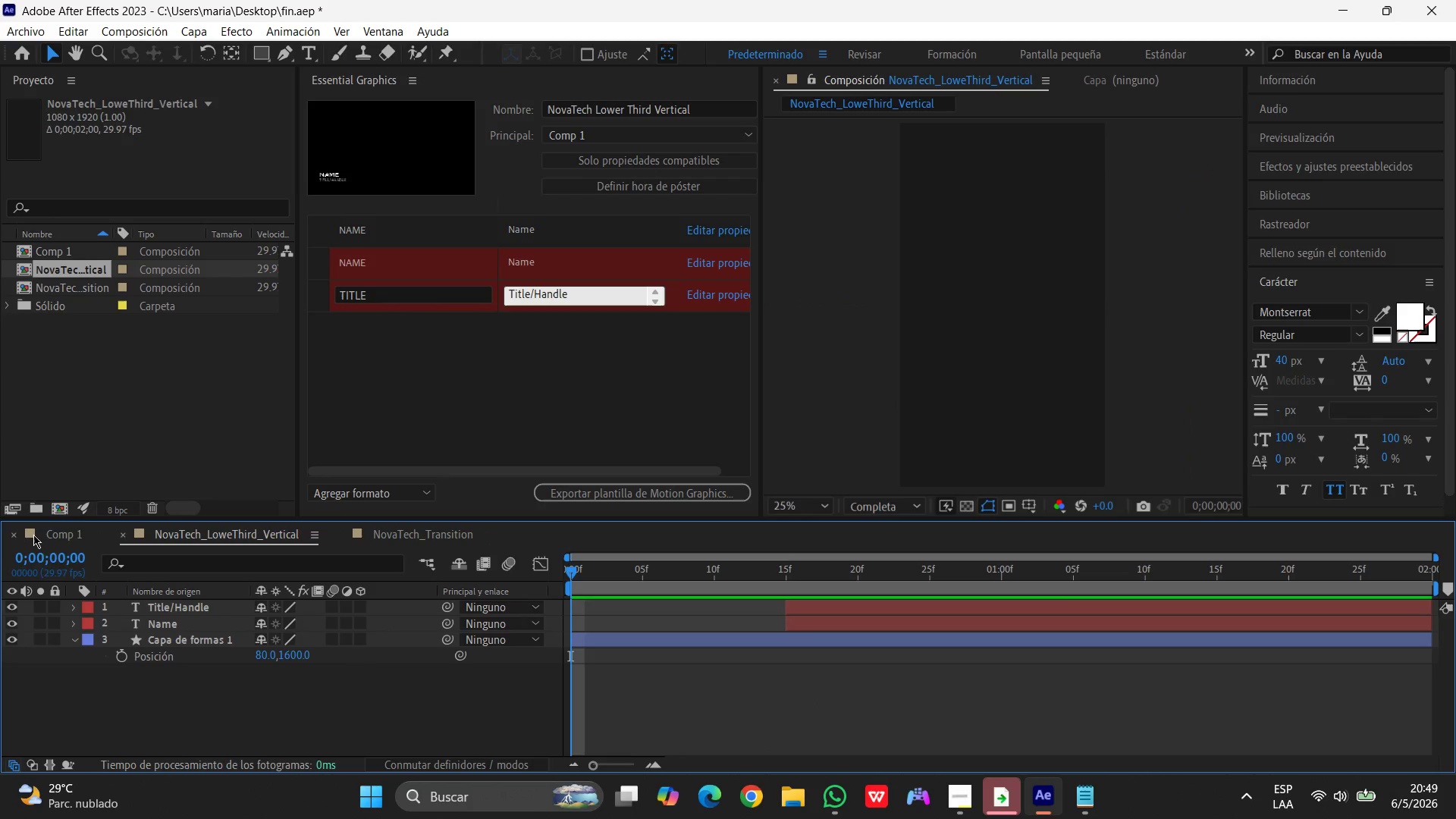 
left_click([46, 534])
 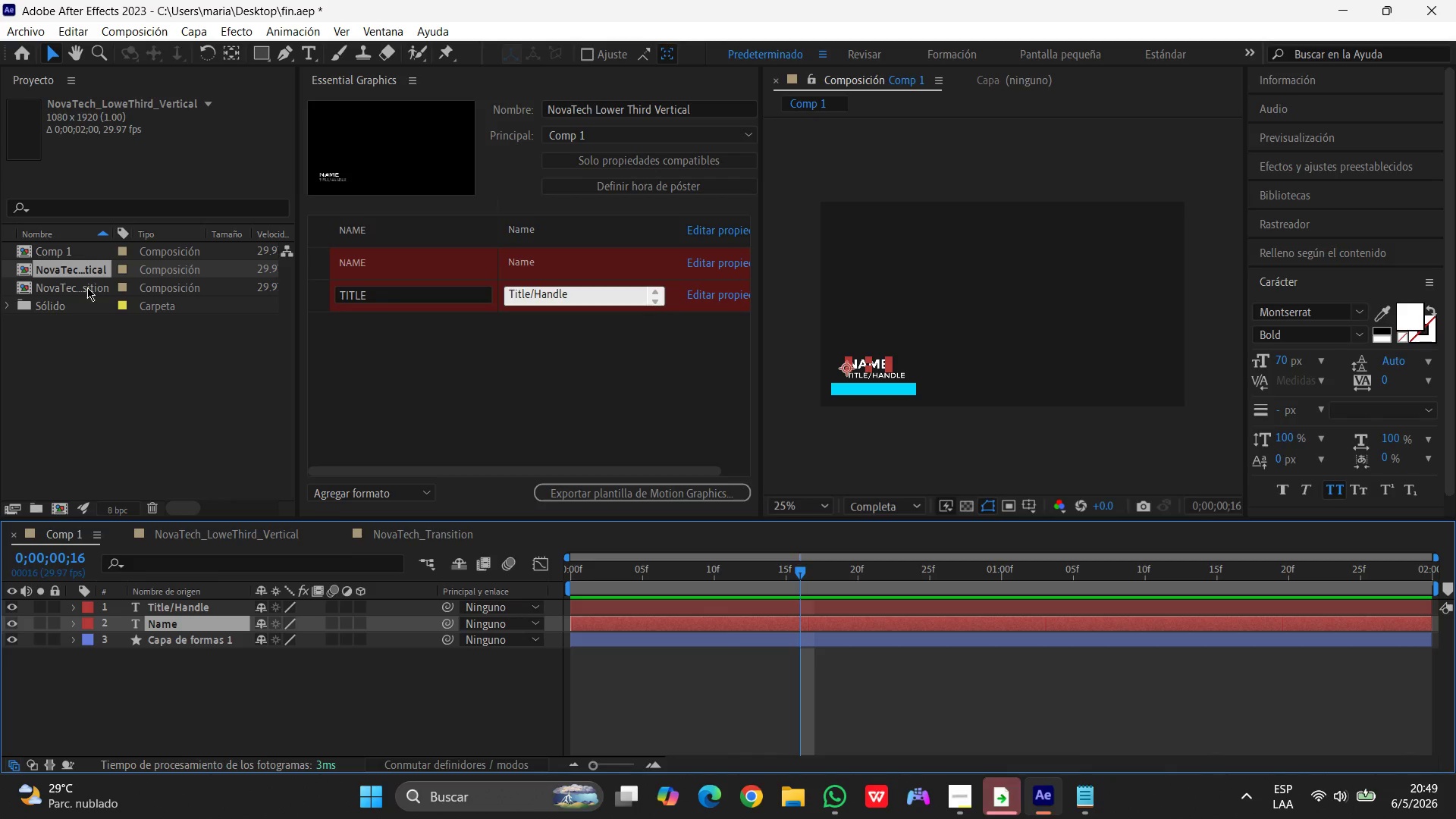 
left_click([86, 282])
 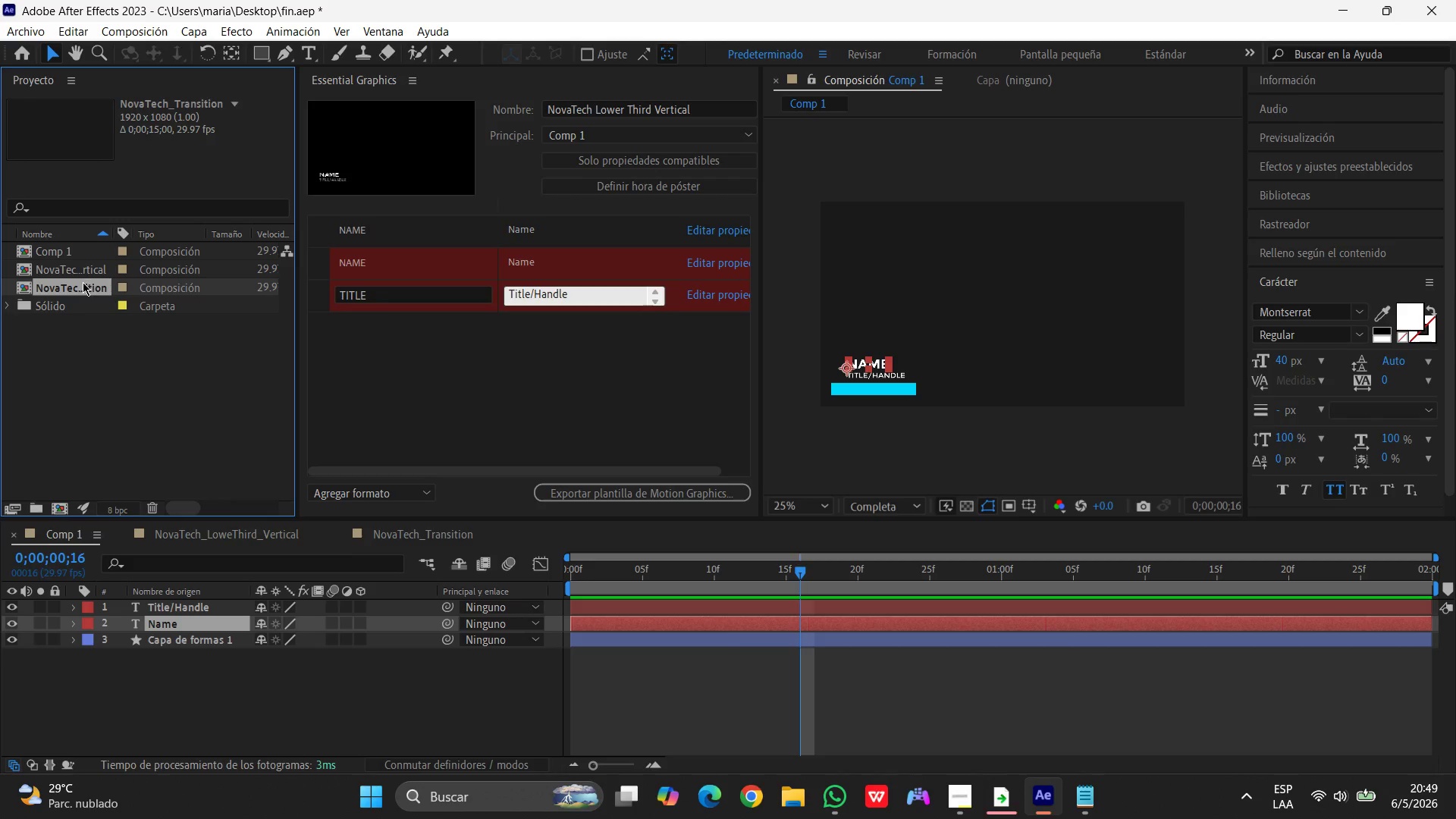 
left_click([78, 267])
 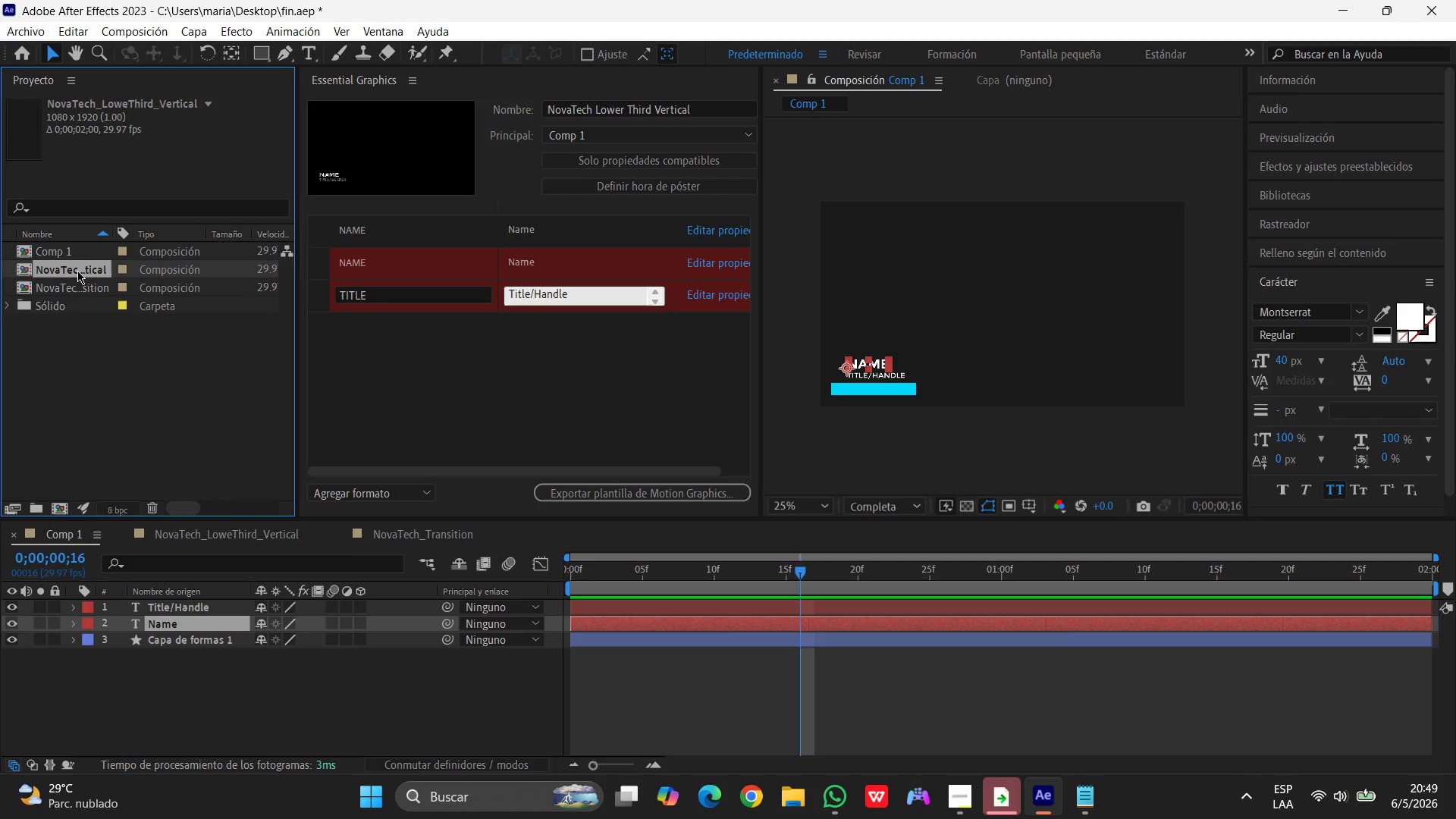 
left_click([78, 286])
 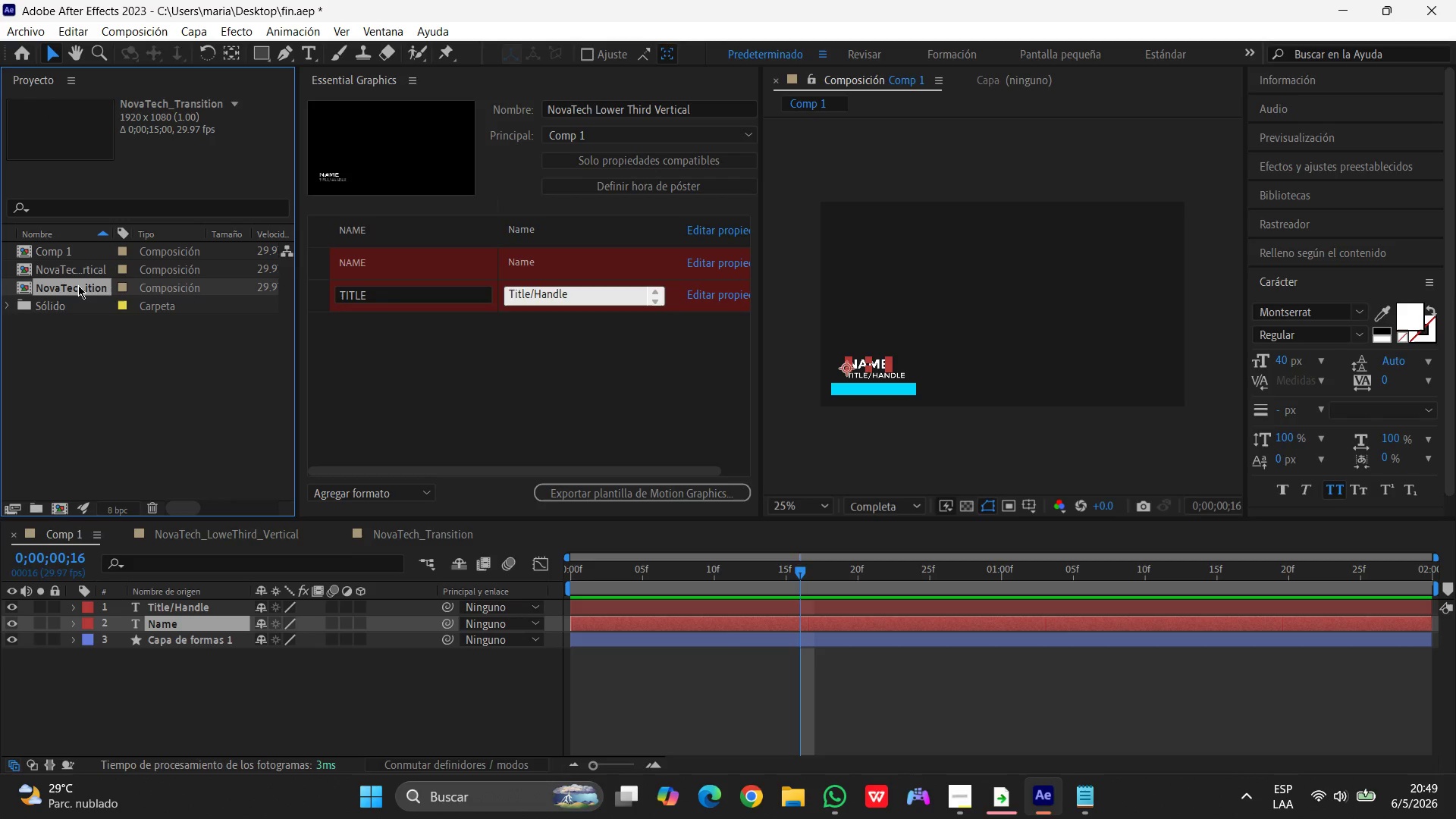 
left_click([80, 278])
 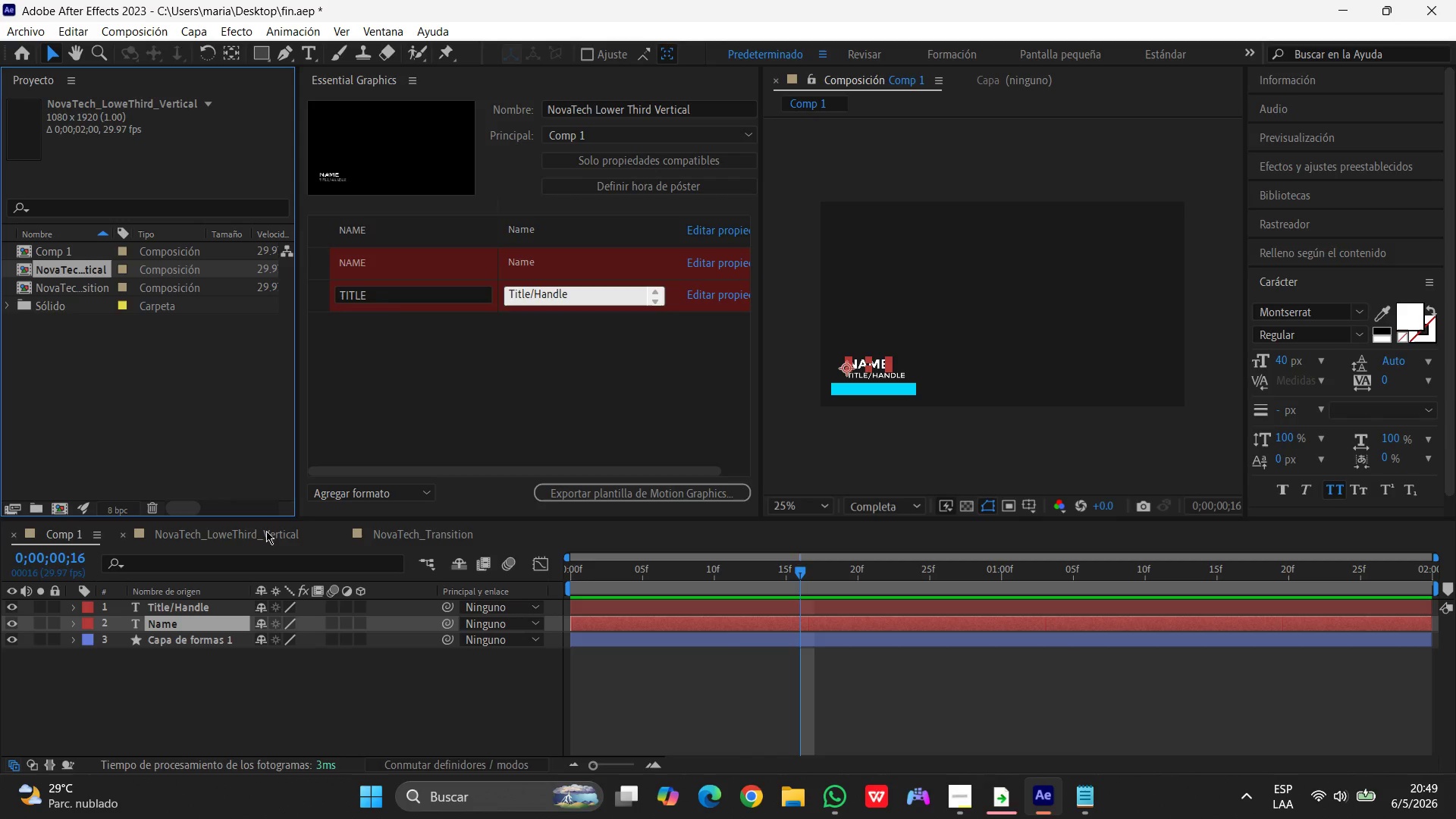 
left_click([215, 527])
 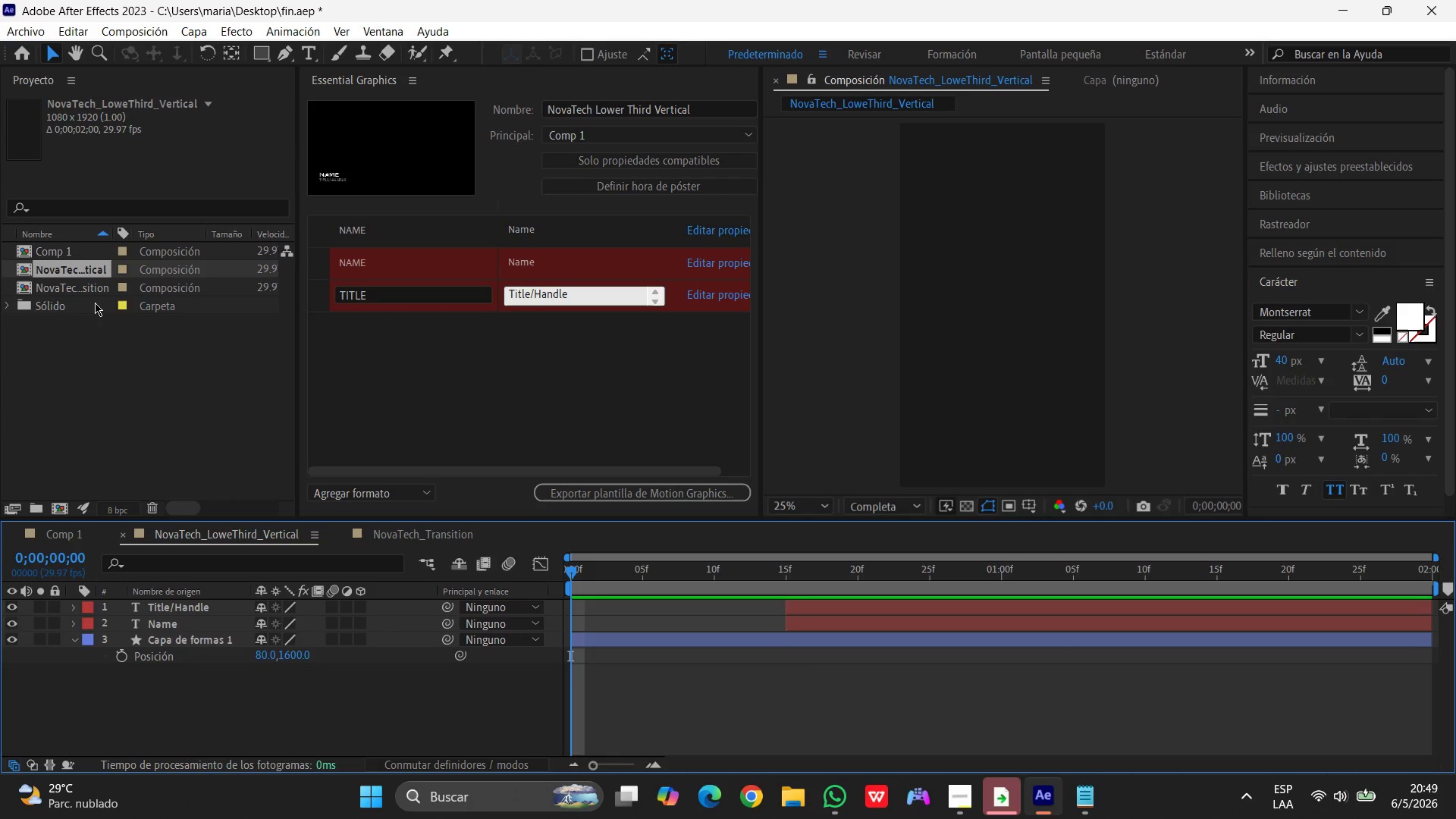 
wait(6.41)
 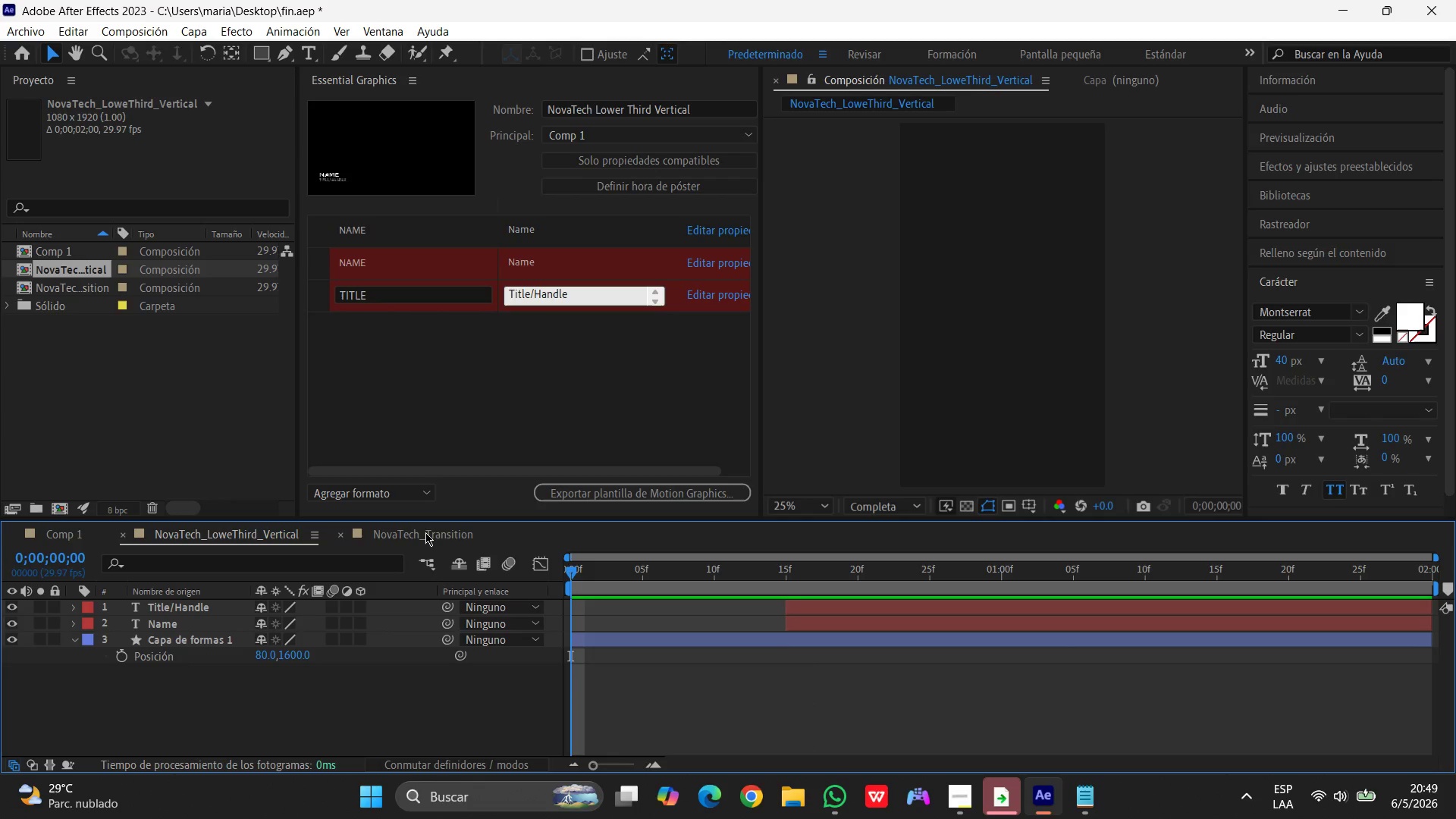 
left_click([52, 248])
 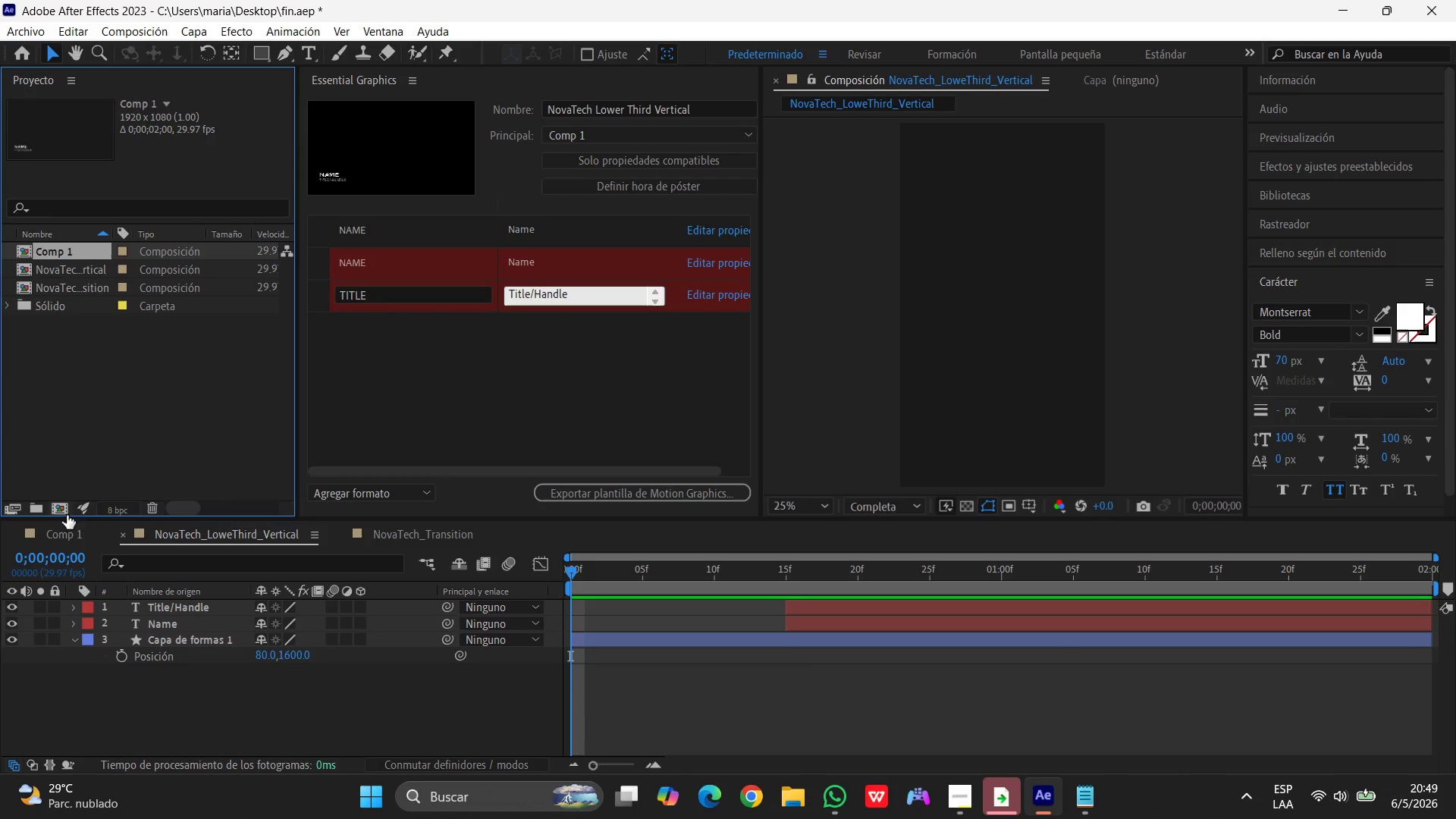 
left_click([71, 536])
 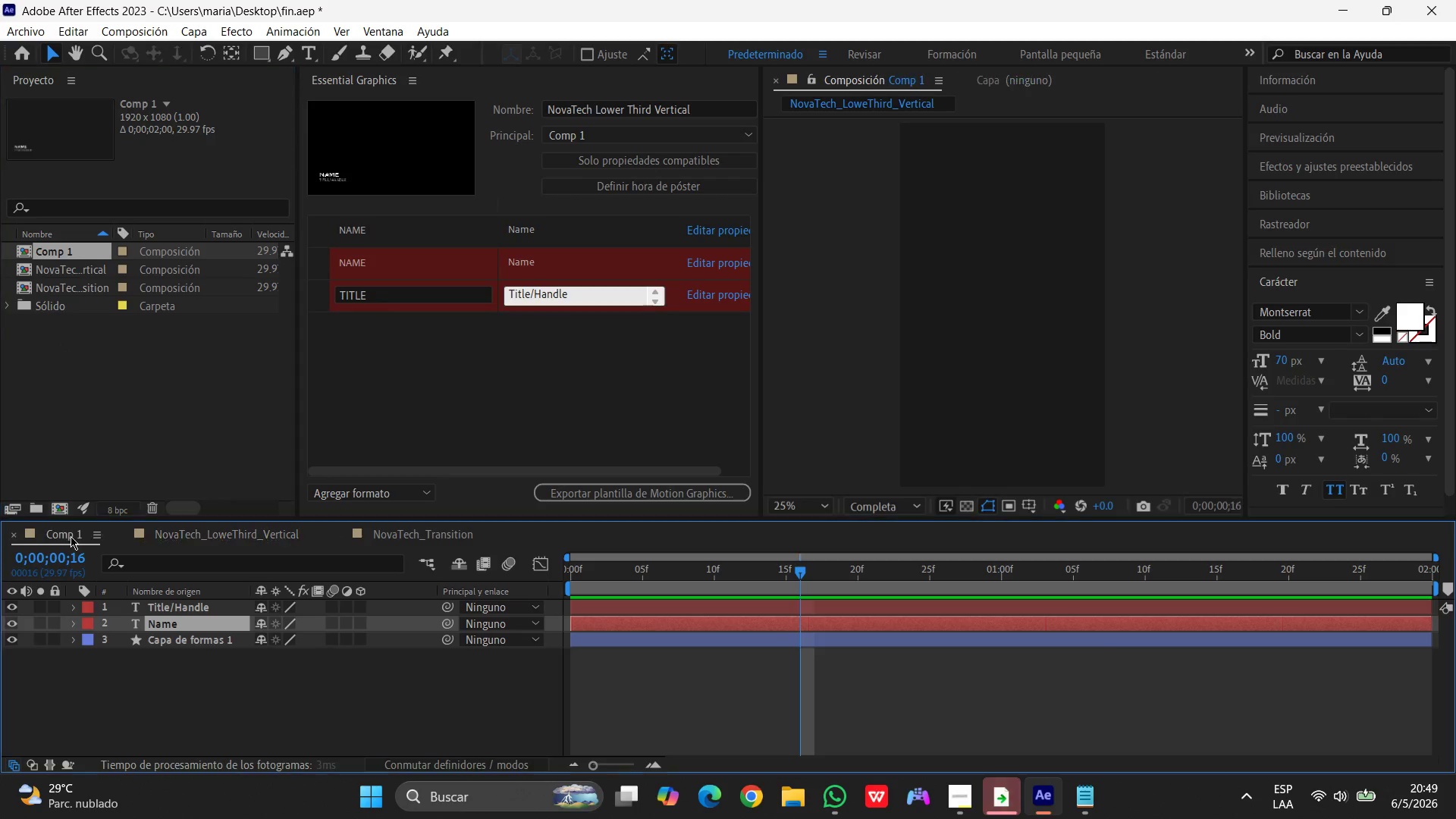 
mouse_move([55, 521])
 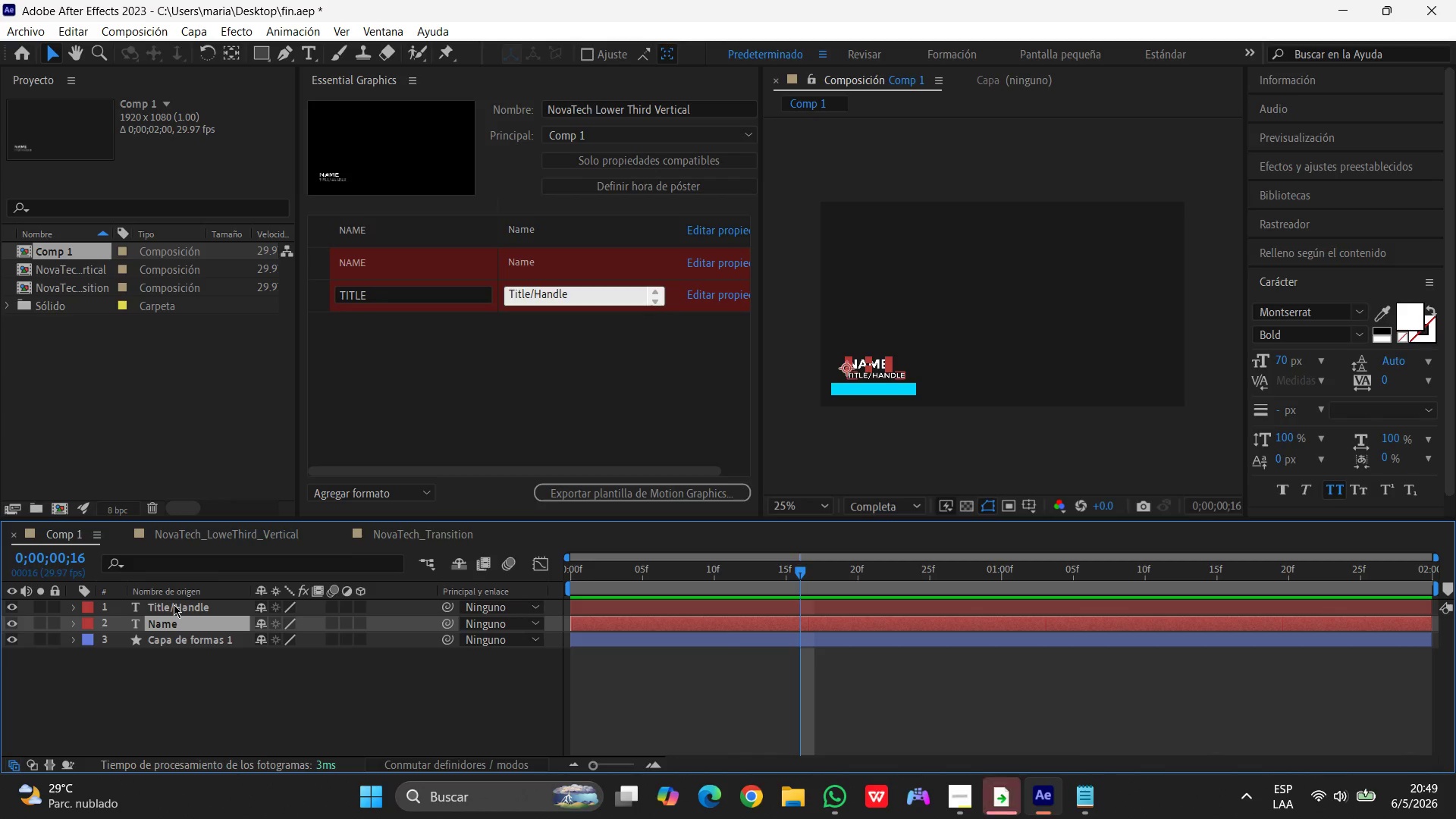 
left_click([174, 642])
 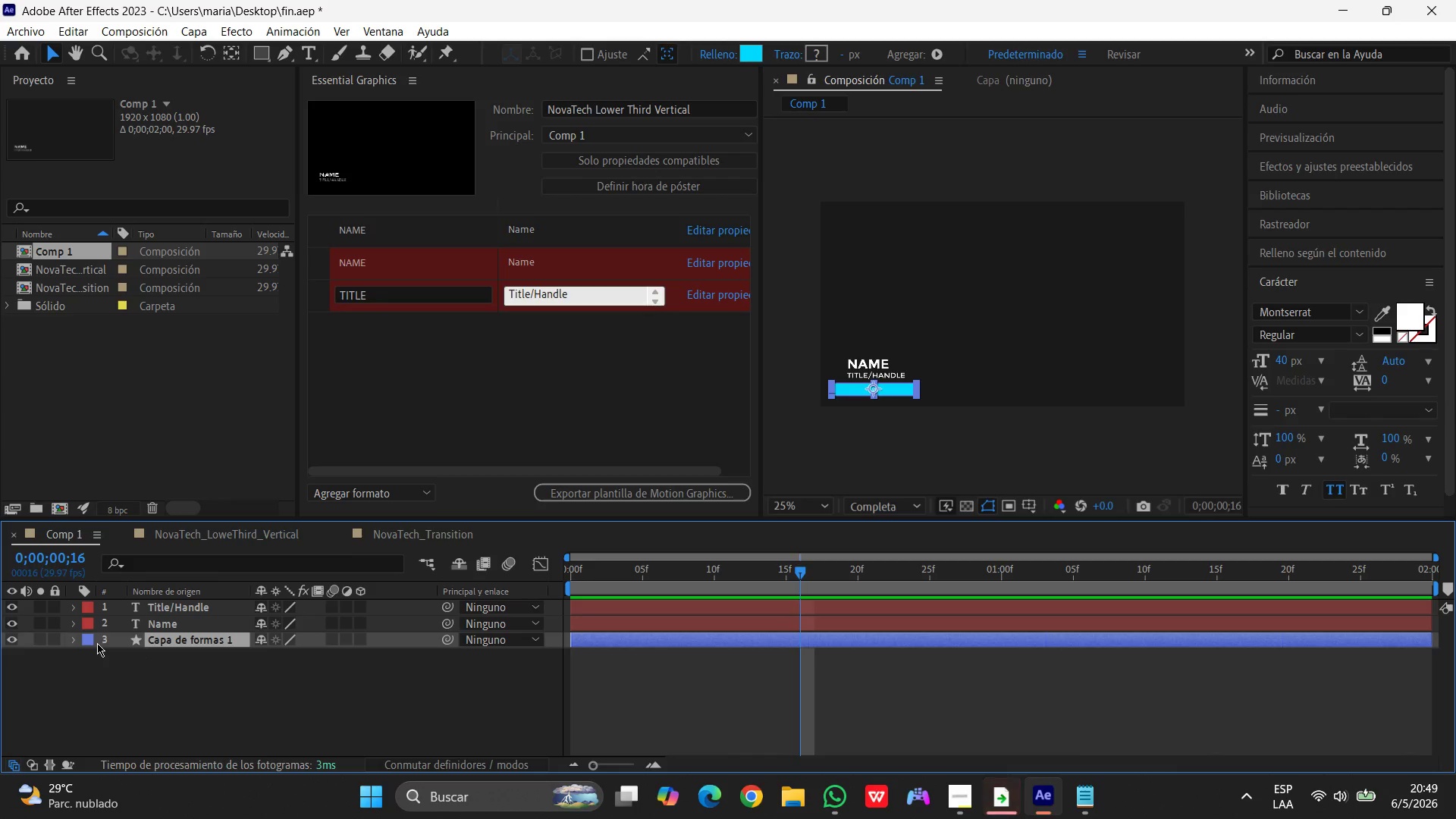 
left_click([74, 640])
 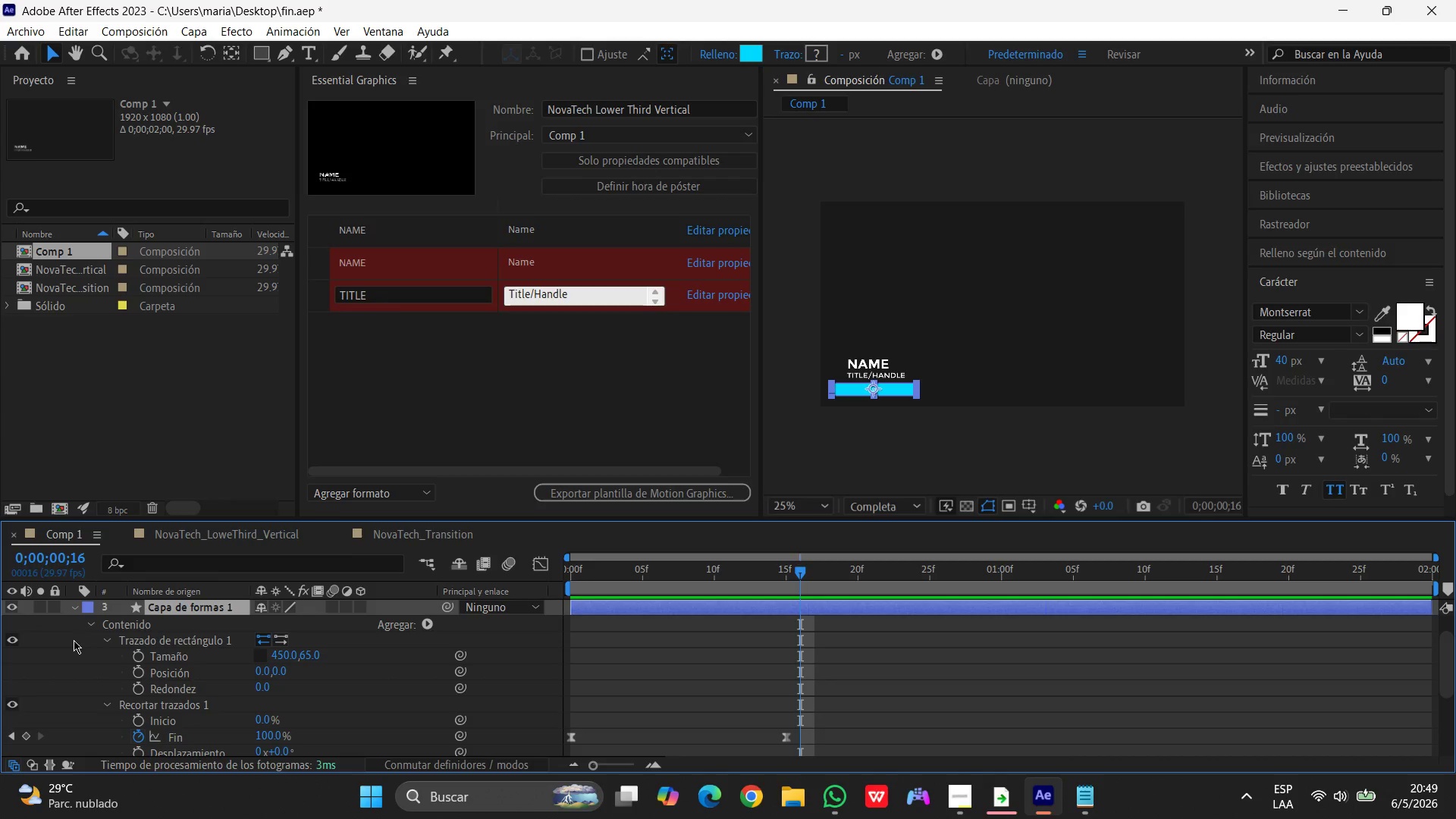 
left_click([74, 640])
 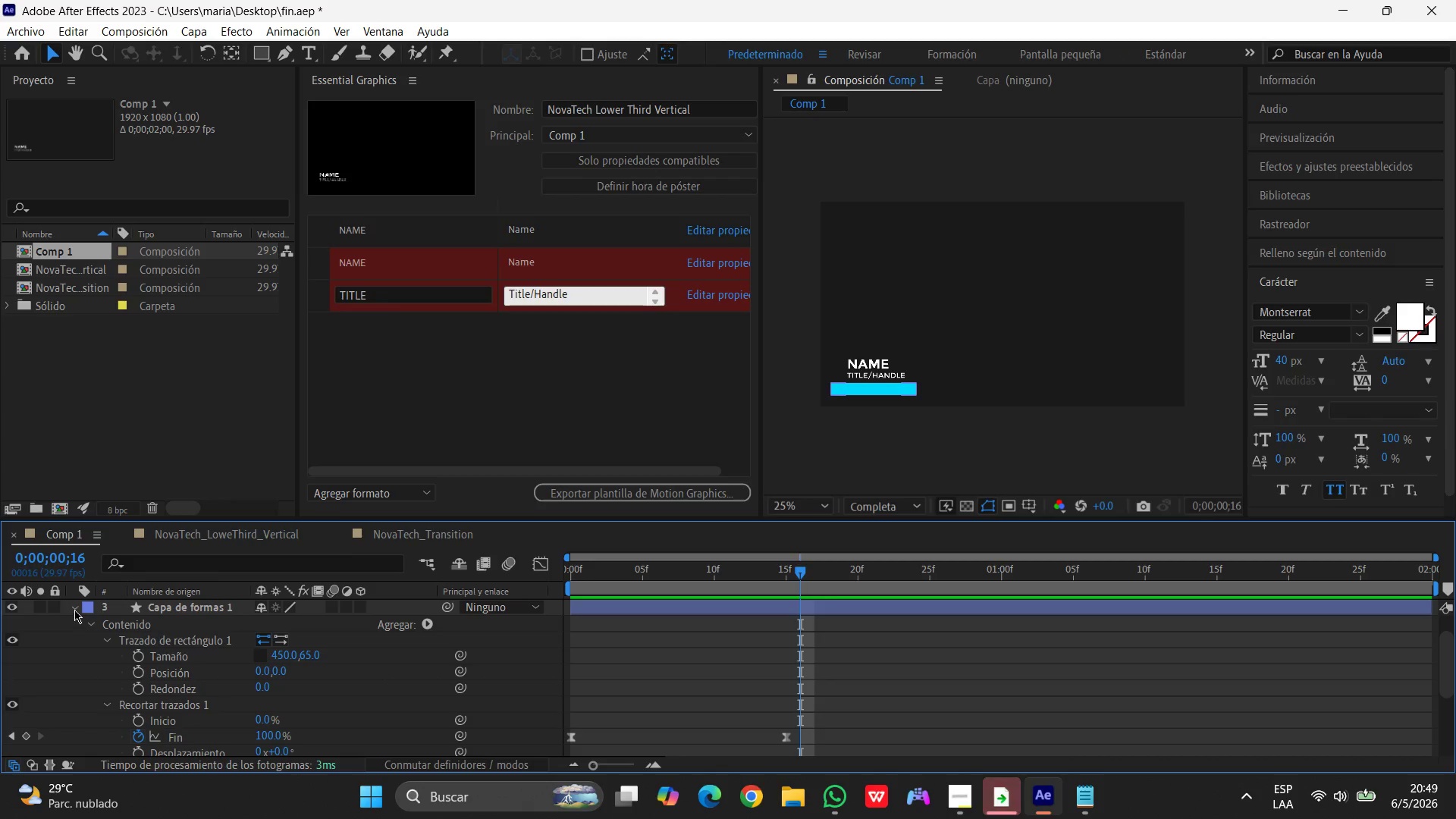 
left_click([74, 610])
 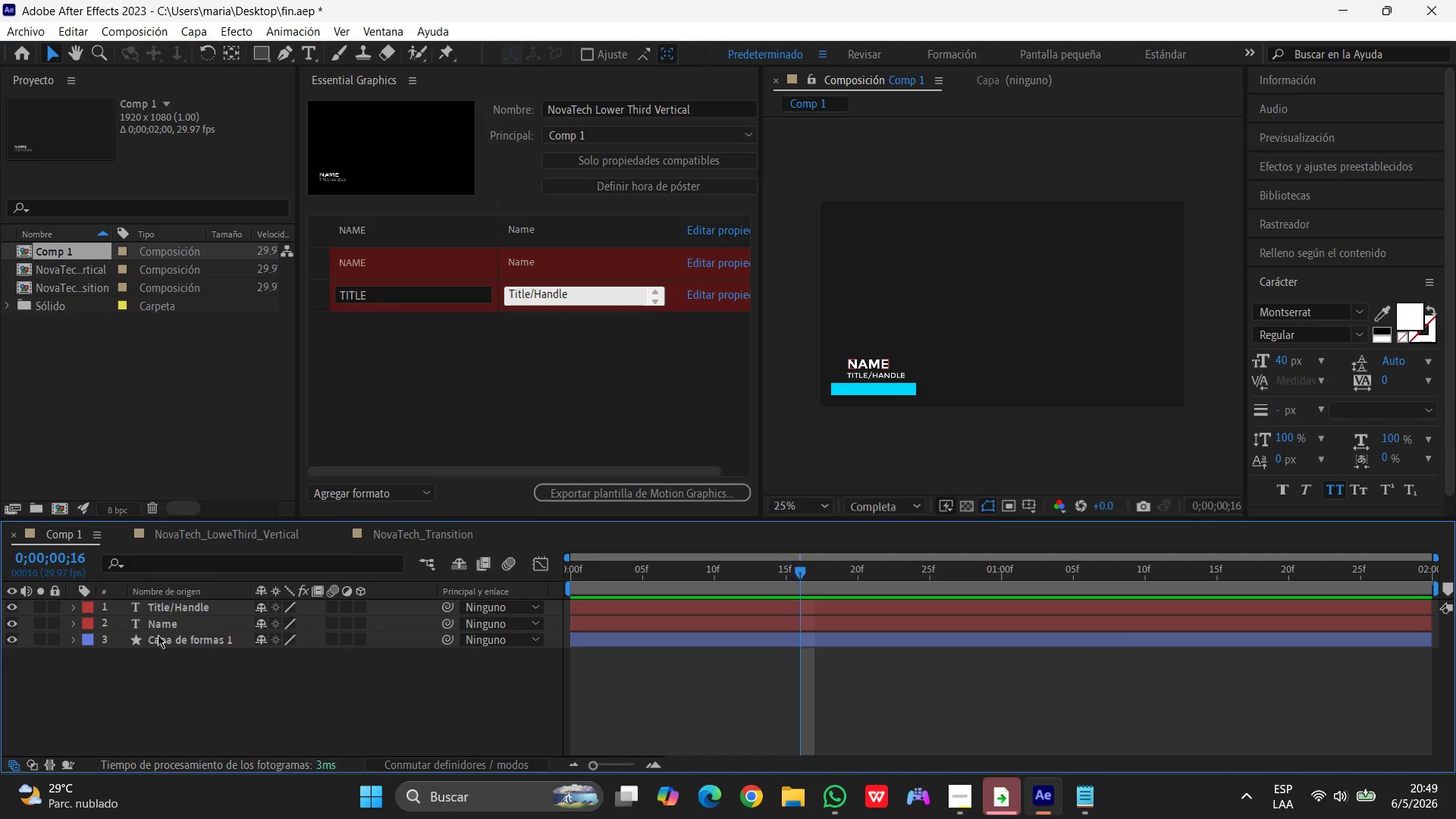 
left_click([162, 642])
 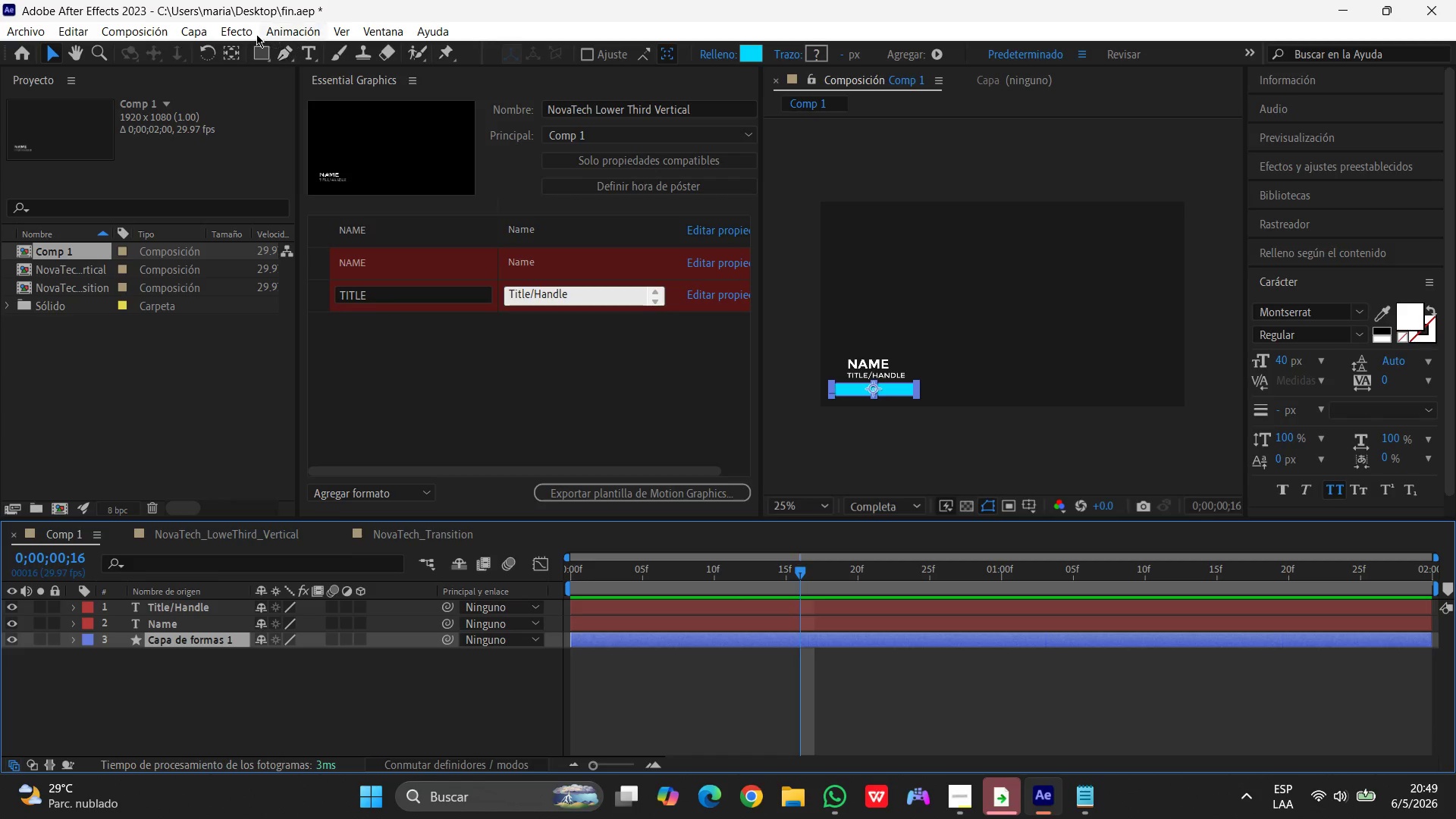 
mouse_move([240, 42])
 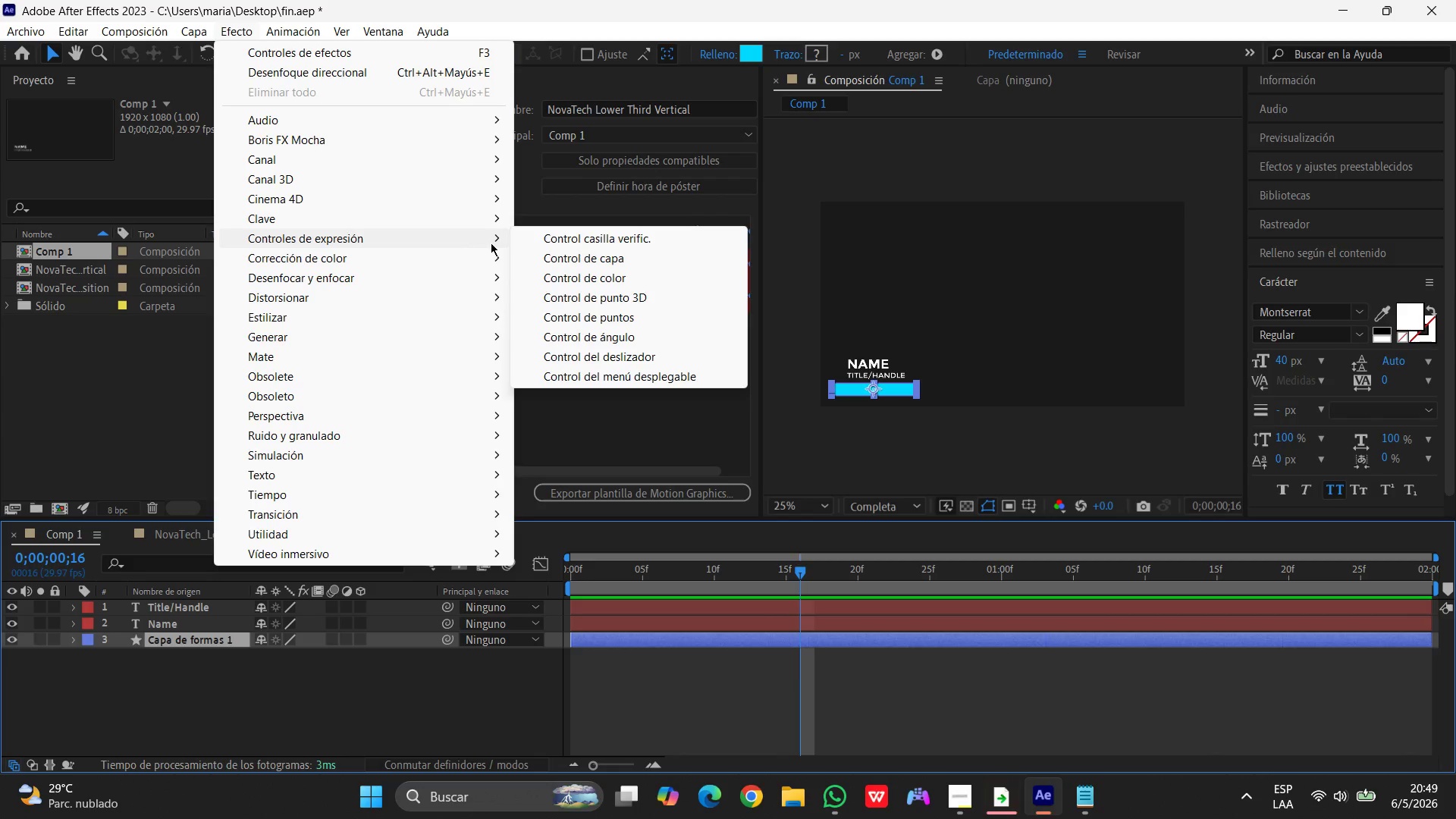 
wait(7.74)
 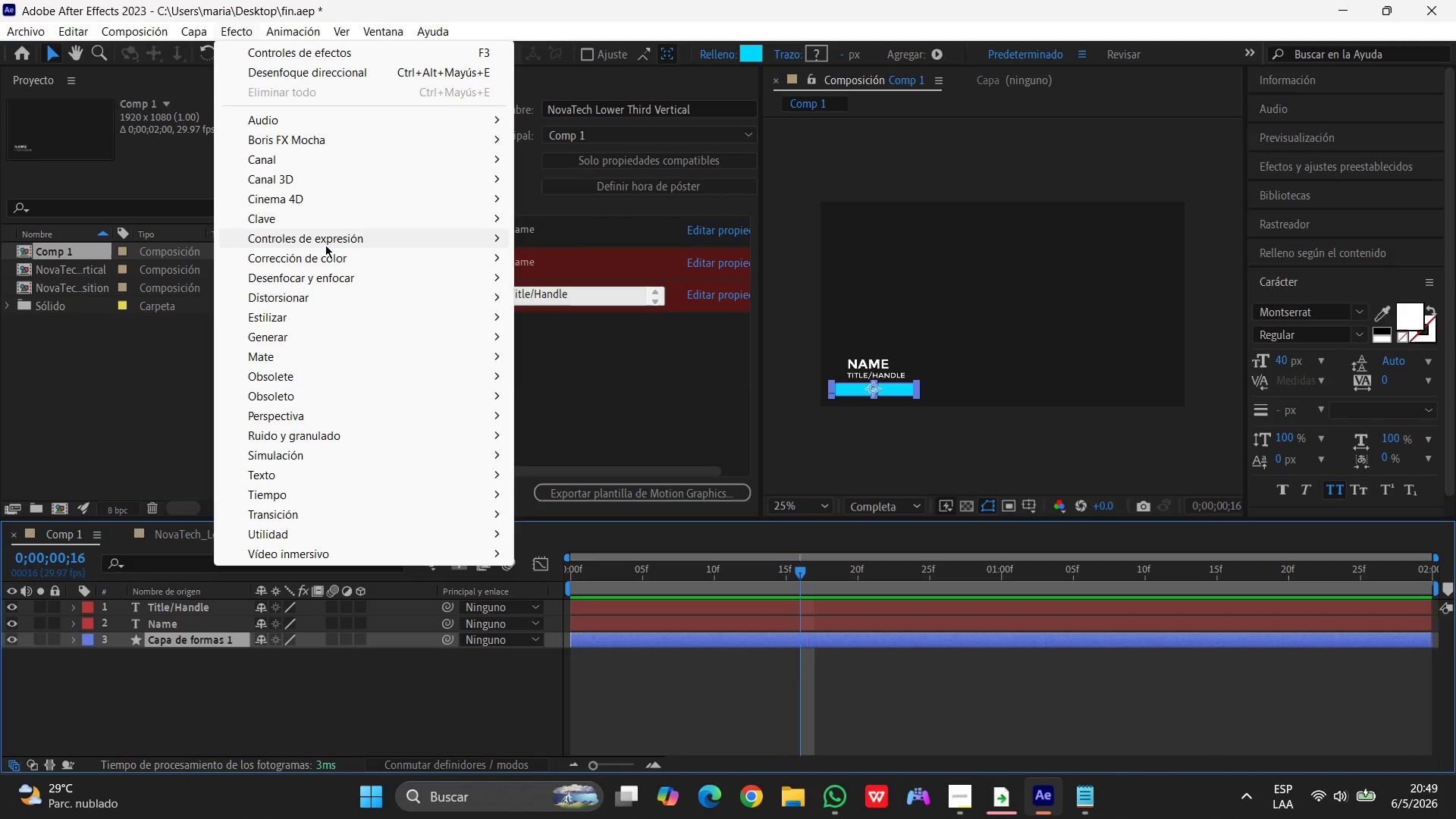 
left_click([597, 359])
 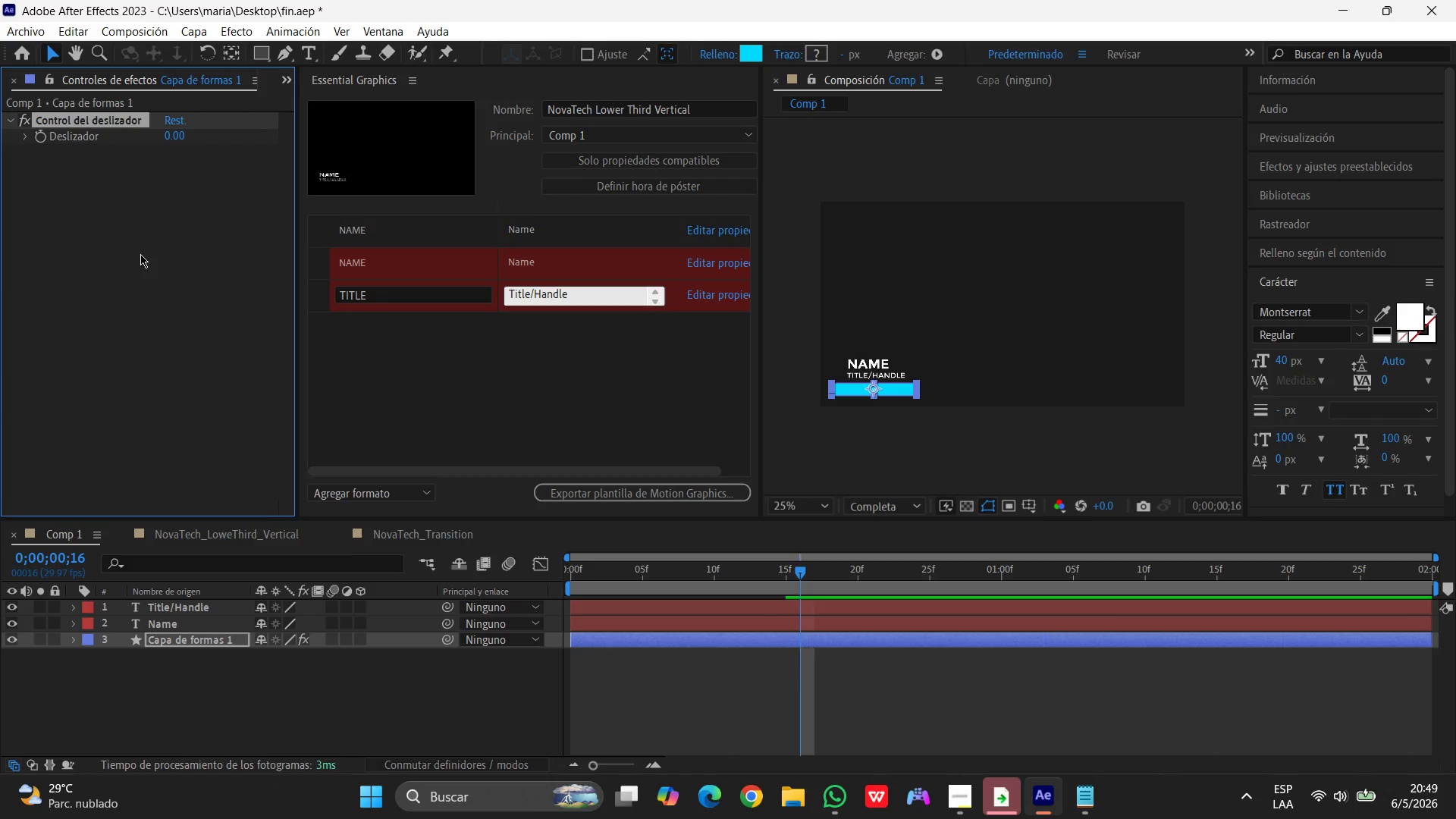 
wait(8.97)
 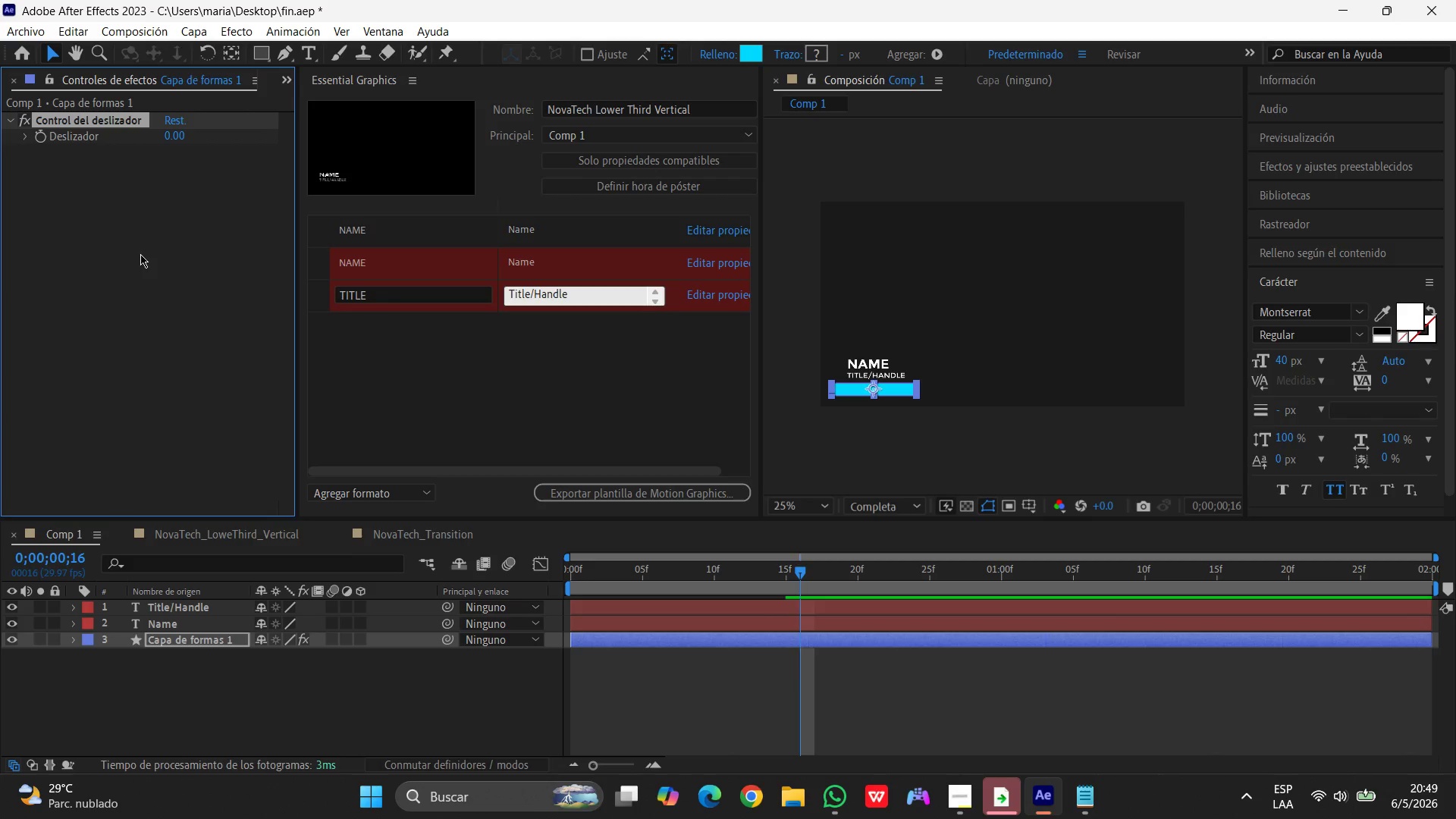 
key(Enter)
 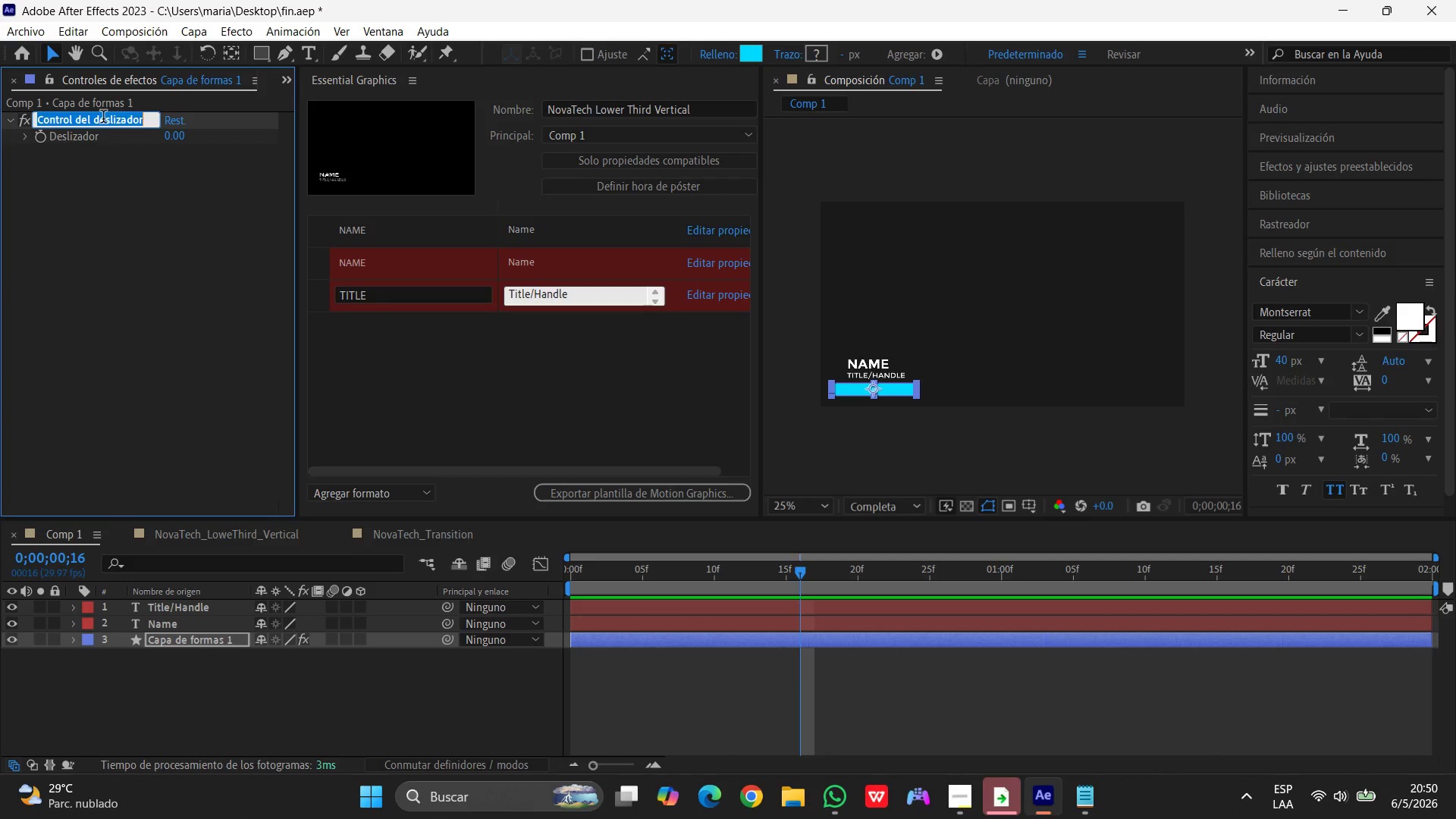 
type(Ancho Barra)
 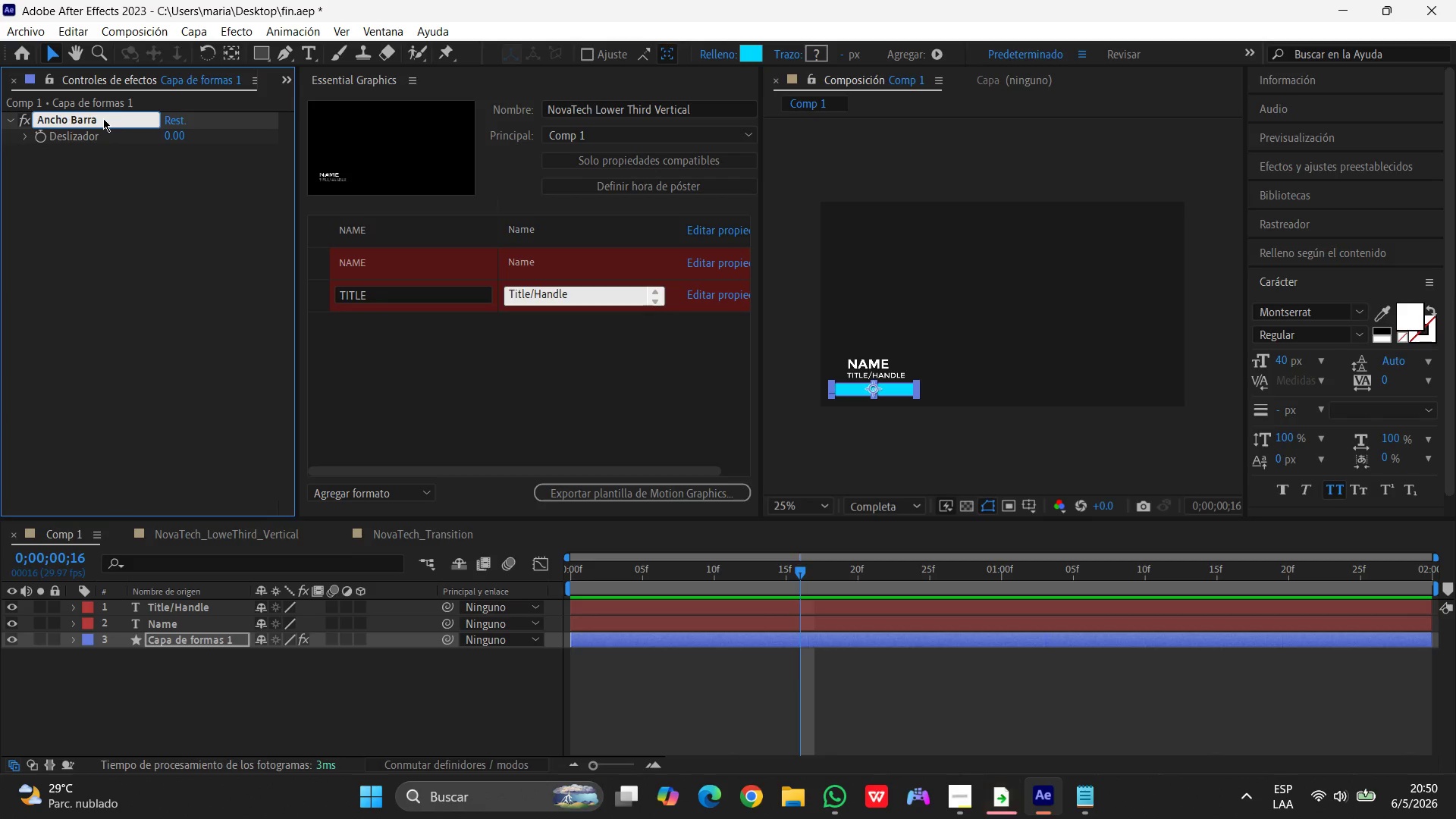 
wait(8.91)
 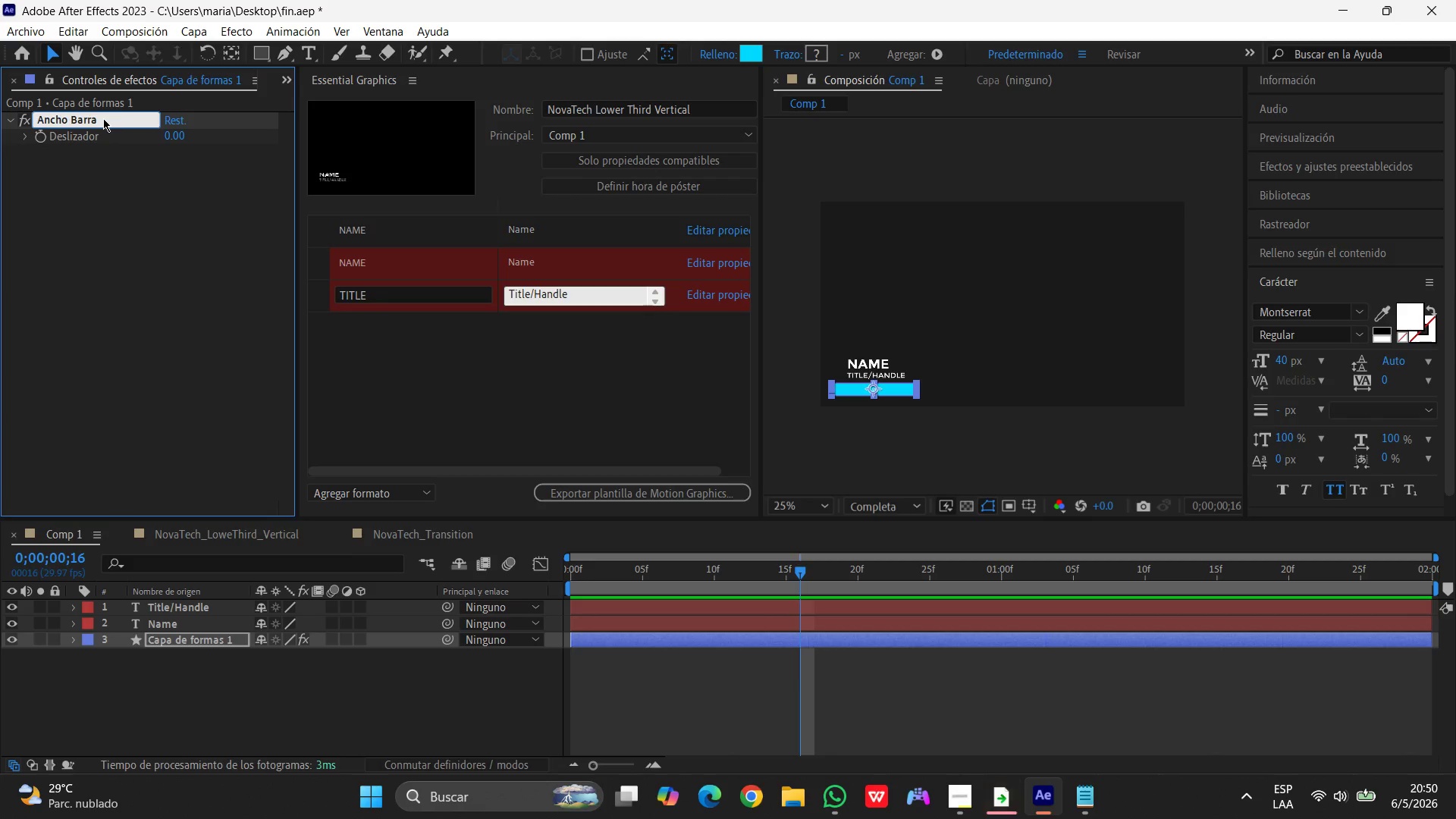 
left_click([166, 206])
 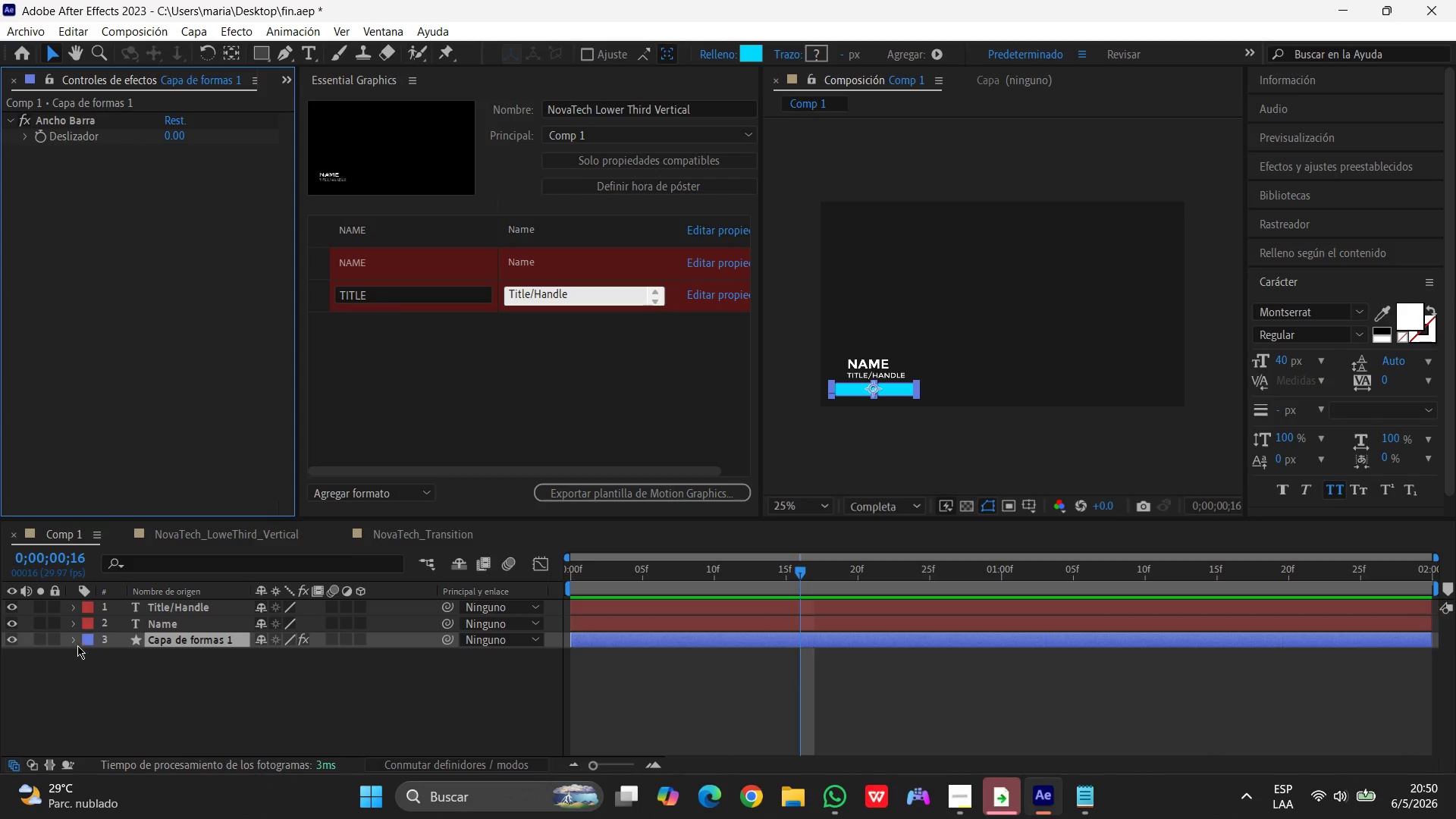 
left_click([67, 638])
 